 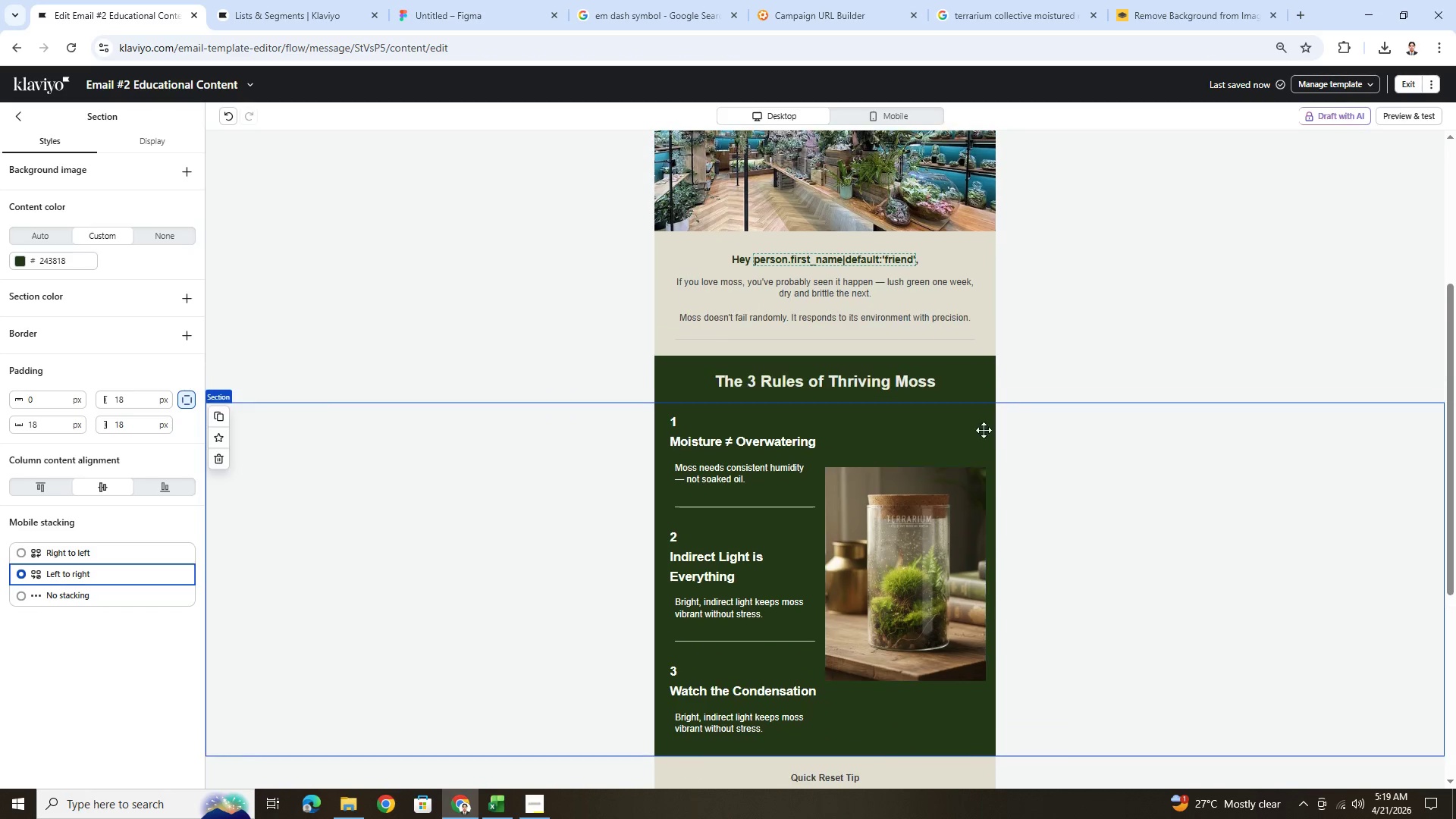 
hold_key(key=ControlLeft, duration=0.41)
scroll: coordinate [1031, 528], scroll_direction: down, amount: 4.0
 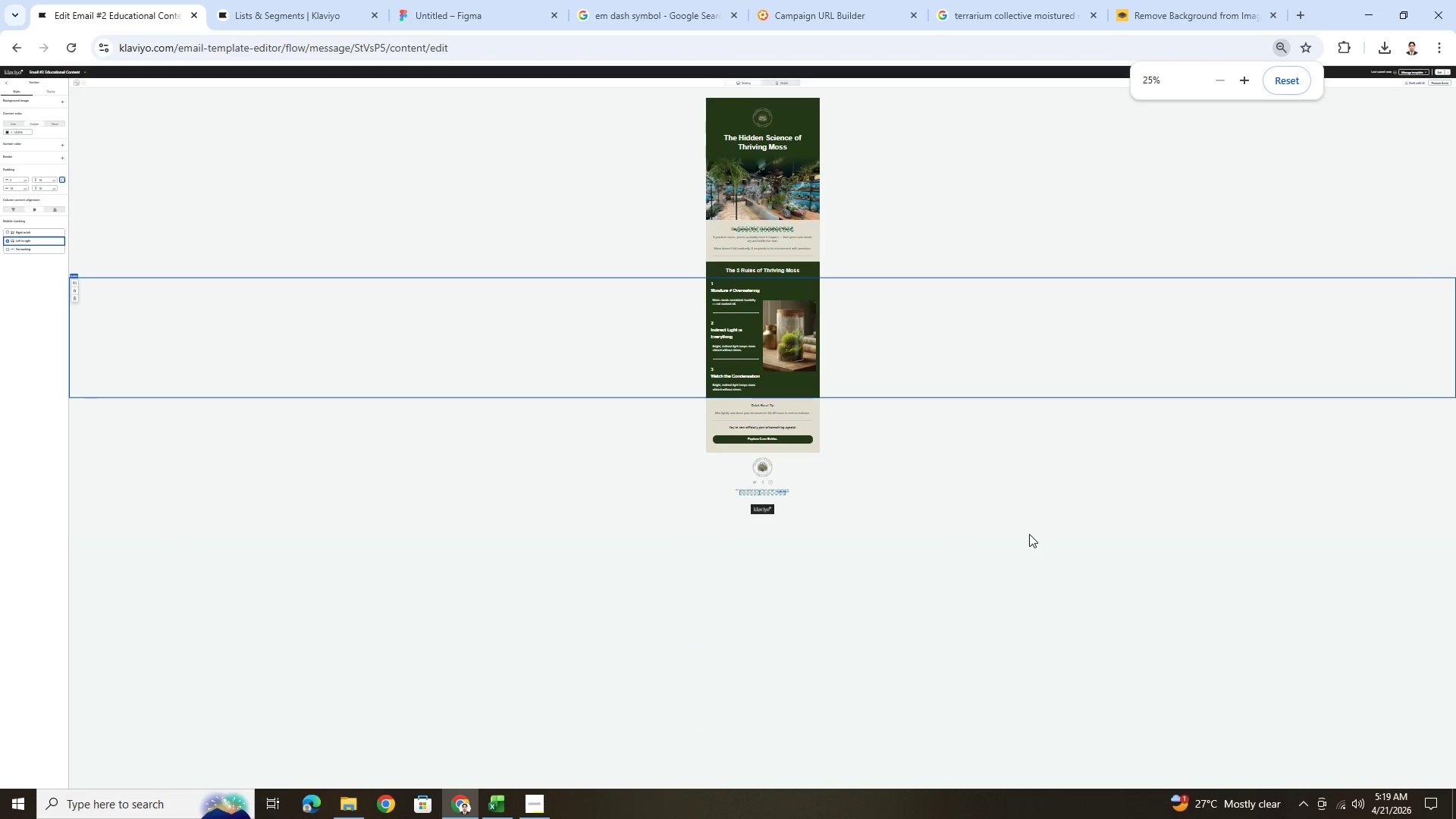 
hold_key(key=ControlLeft, duration=0.58)
scroll: coordinate [939, 564], scroll_direction: down, amount: 5.0
 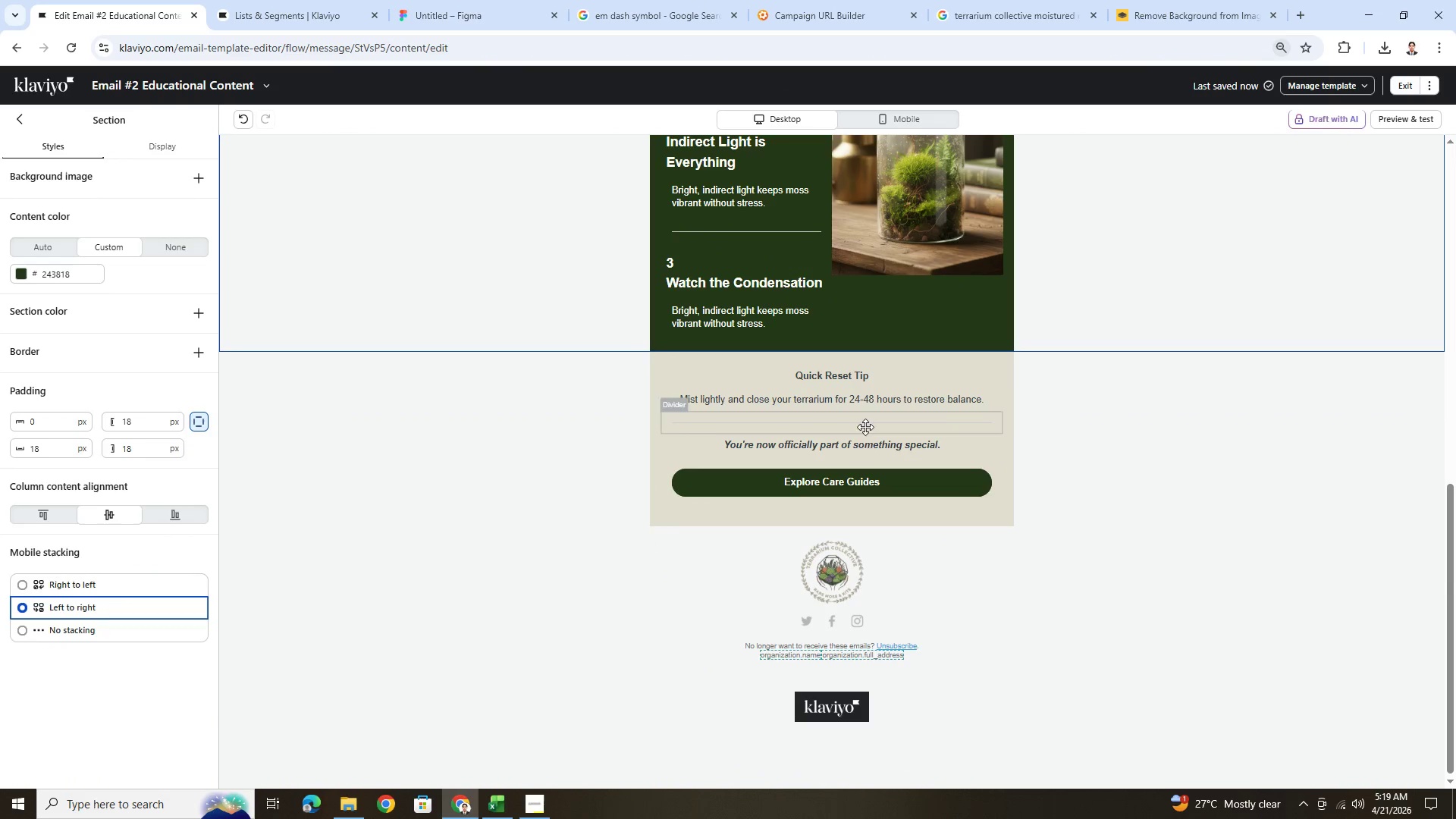 
double_click([863, 447])
 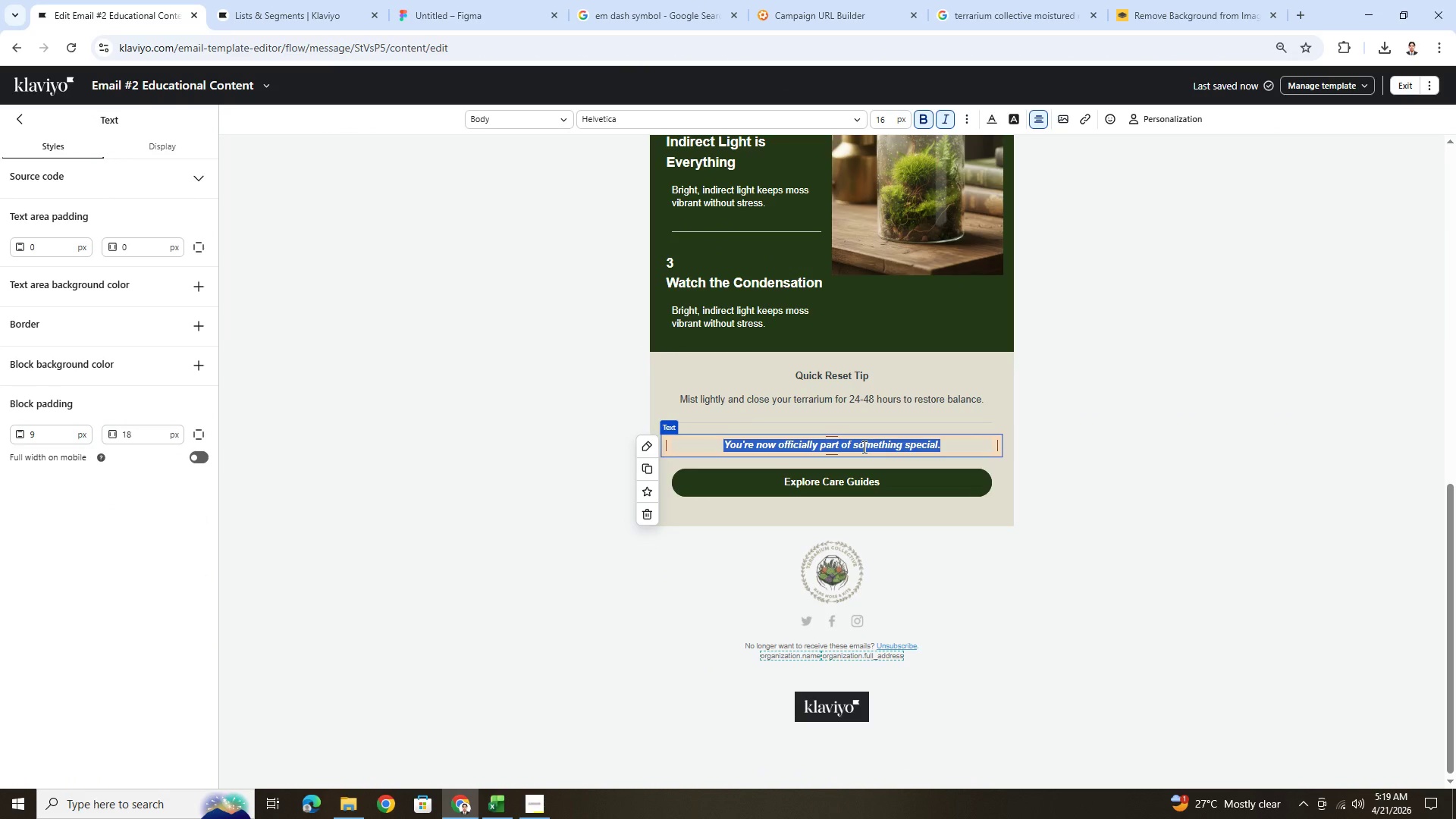 
type(Once you understand moss, it becomes one of the most rewarding elements to grow.)
 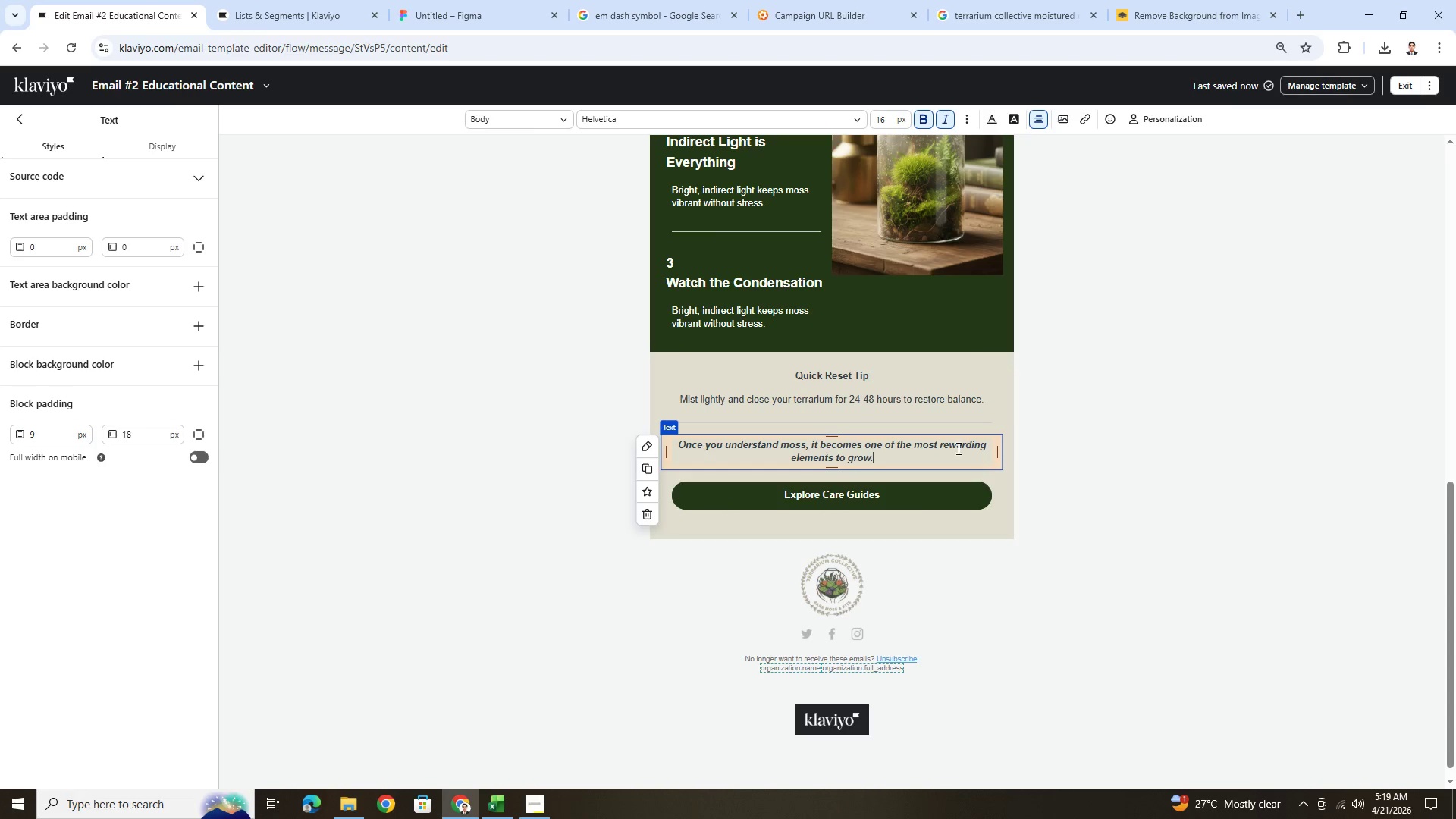 
left_click([1140, 461])
 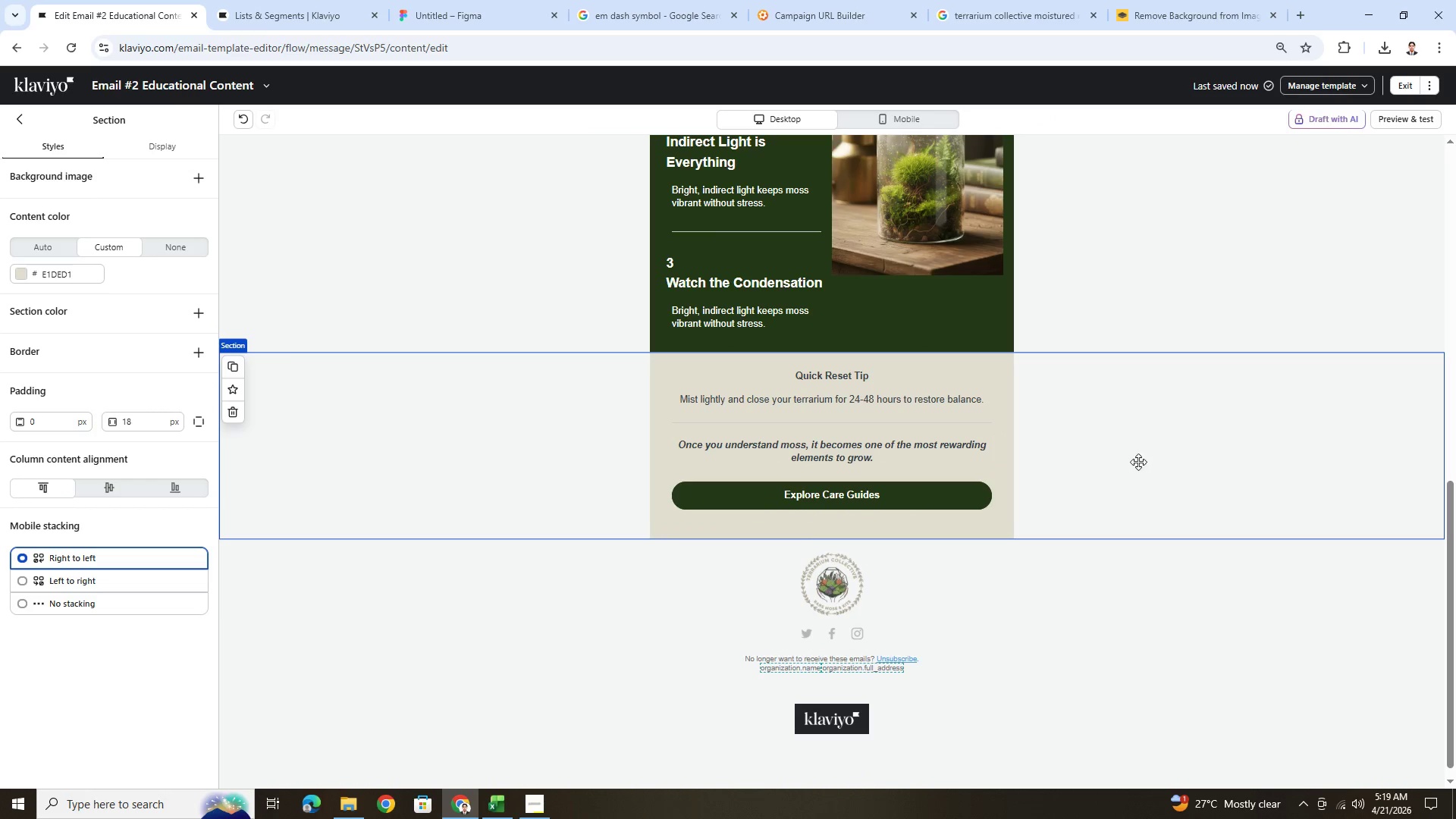 
left_click([948, 494])
 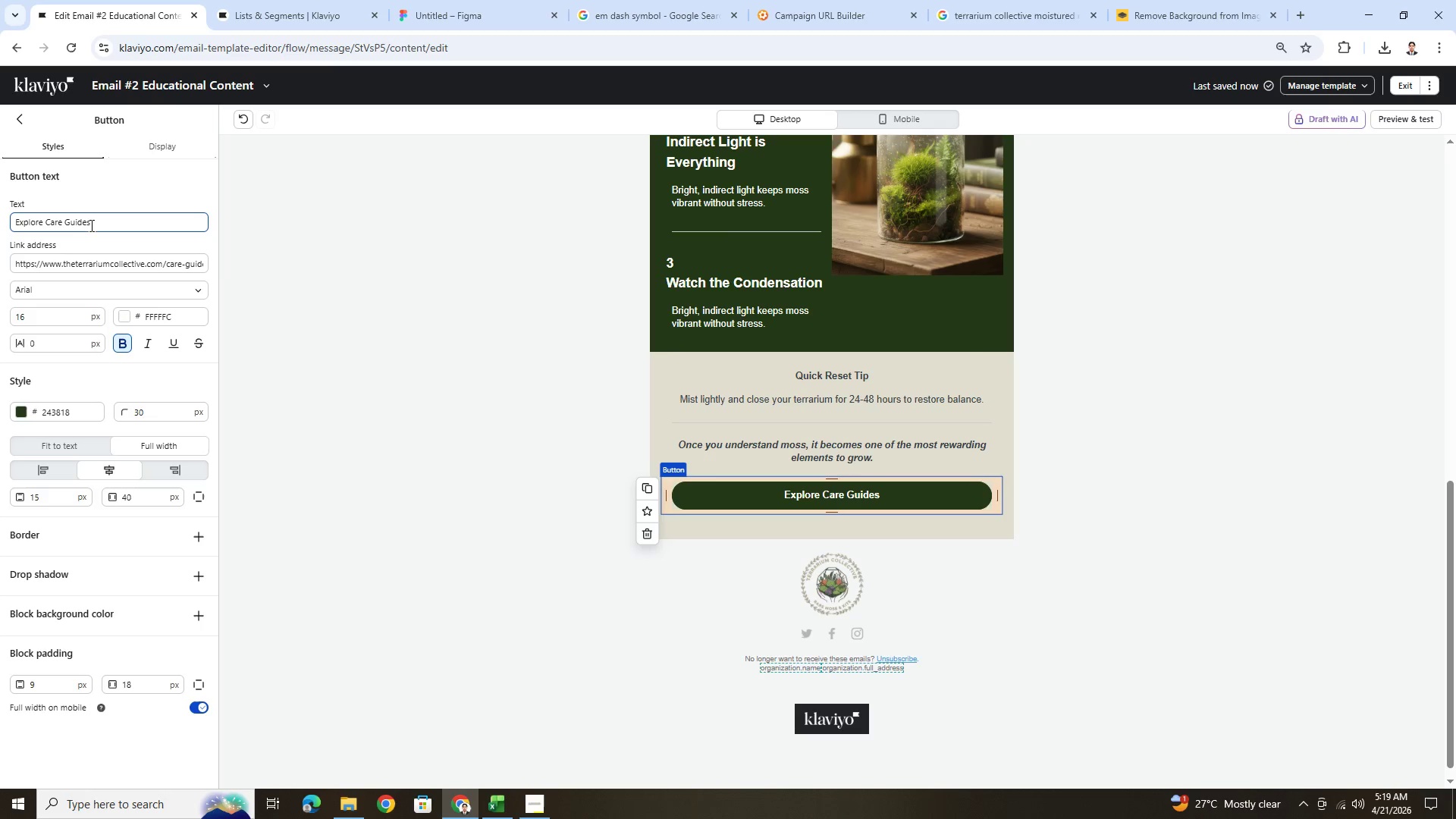 
wait(5.72)
 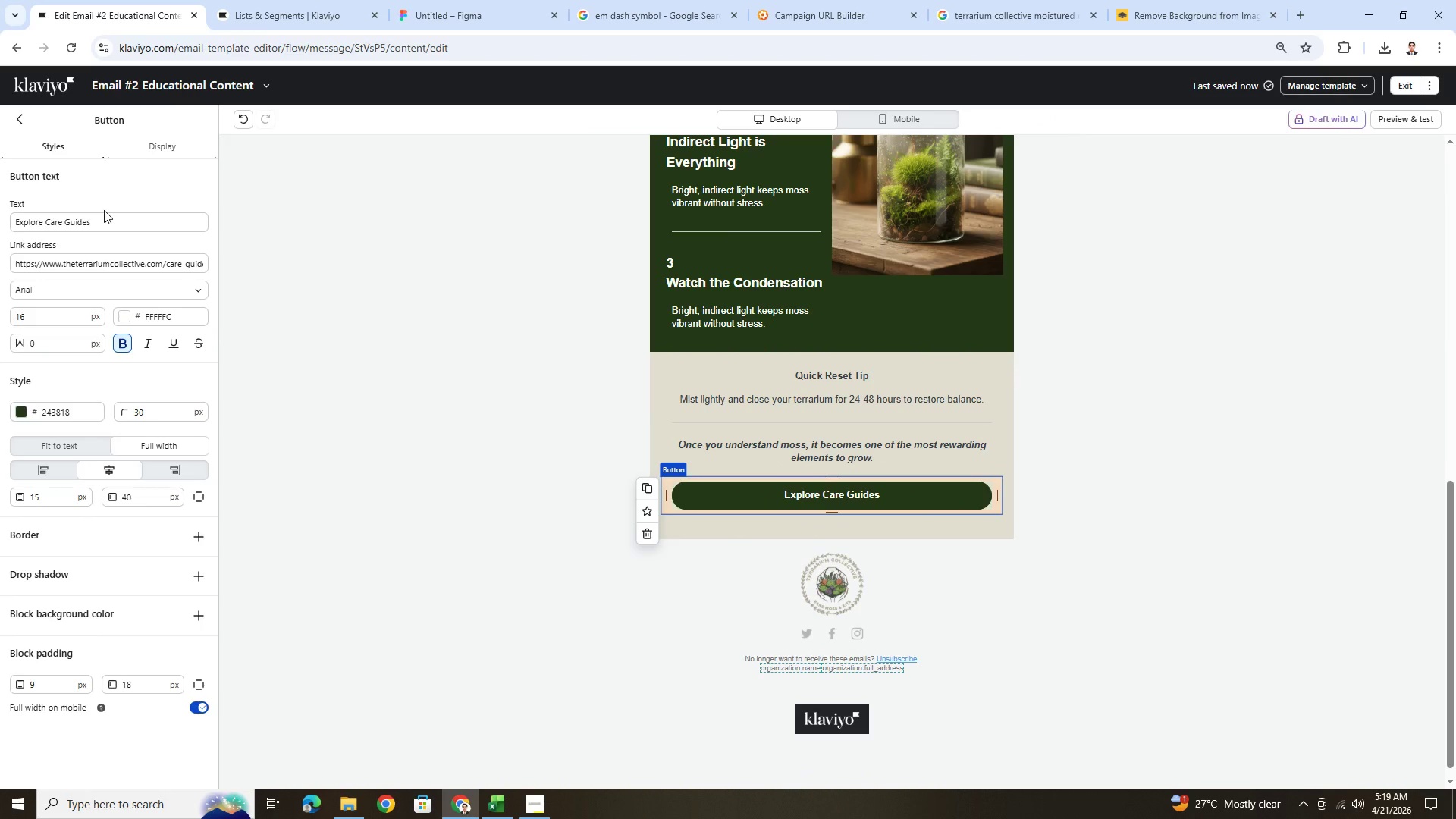 
double_click([97, 219])
 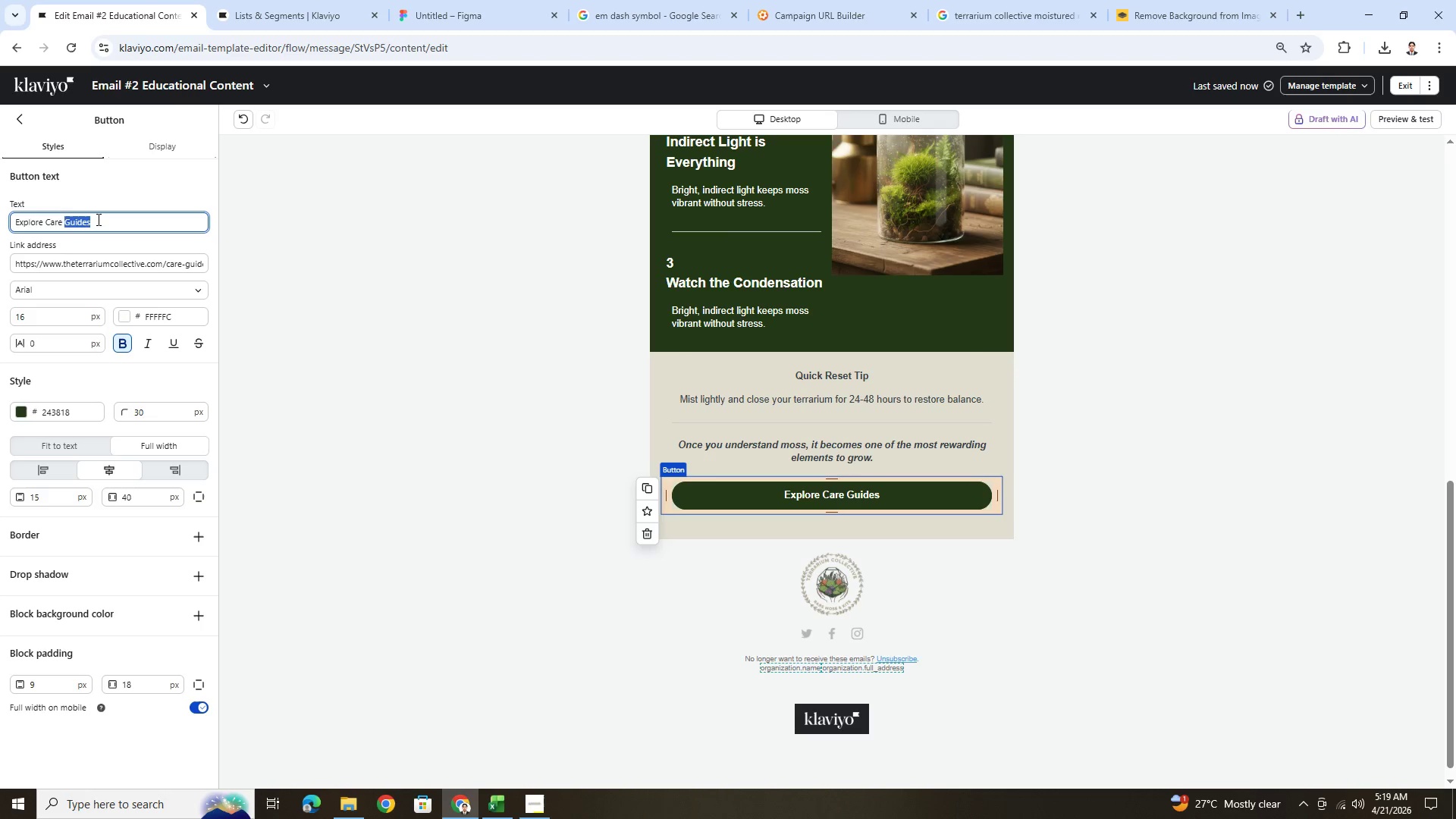 
triple_click([97, 219])
 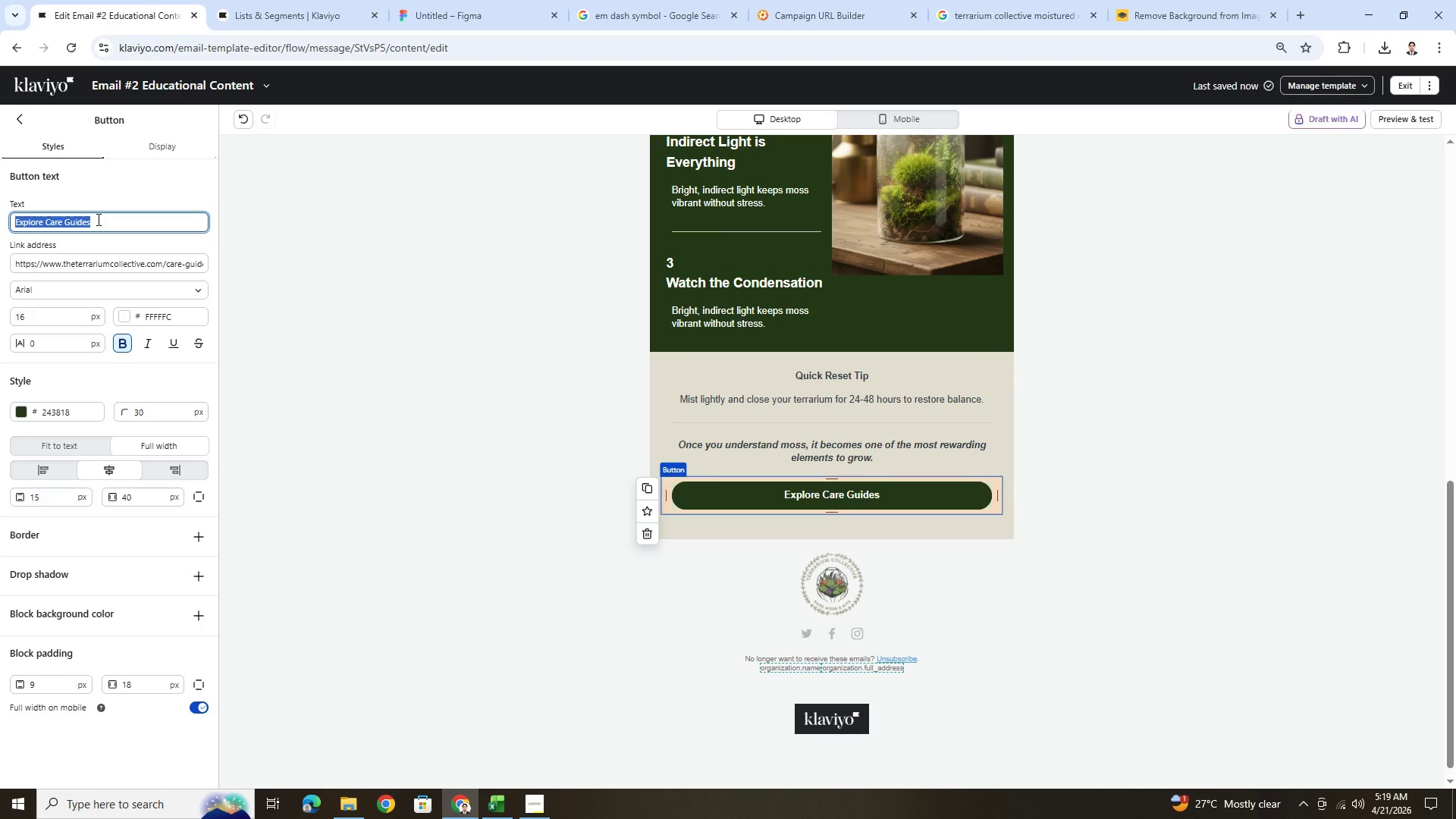 
hold_key(key=ShiftLeft, duration=0.75)
 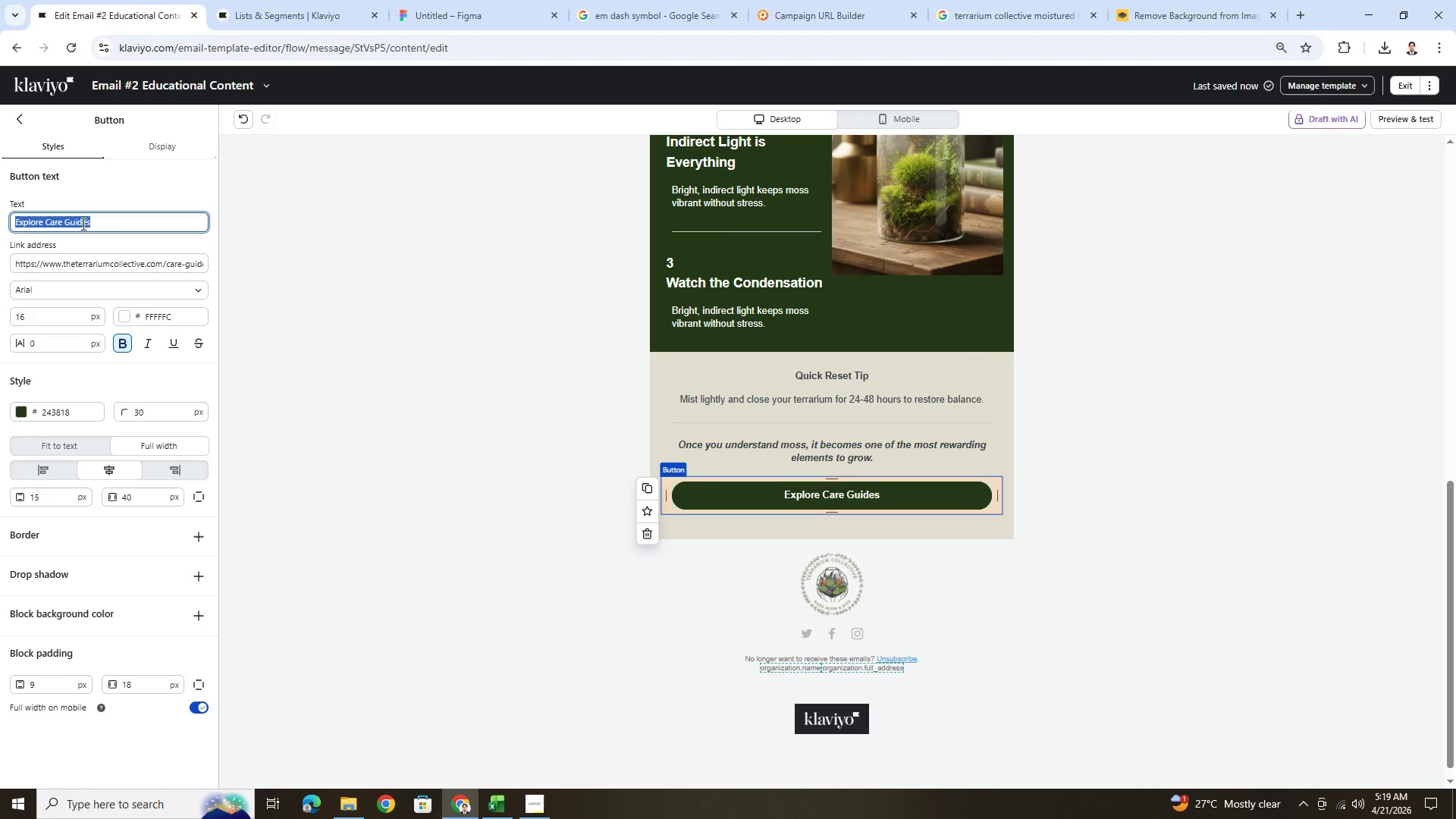 
hold_key(key=ShiftLeft, duration=1.59)
 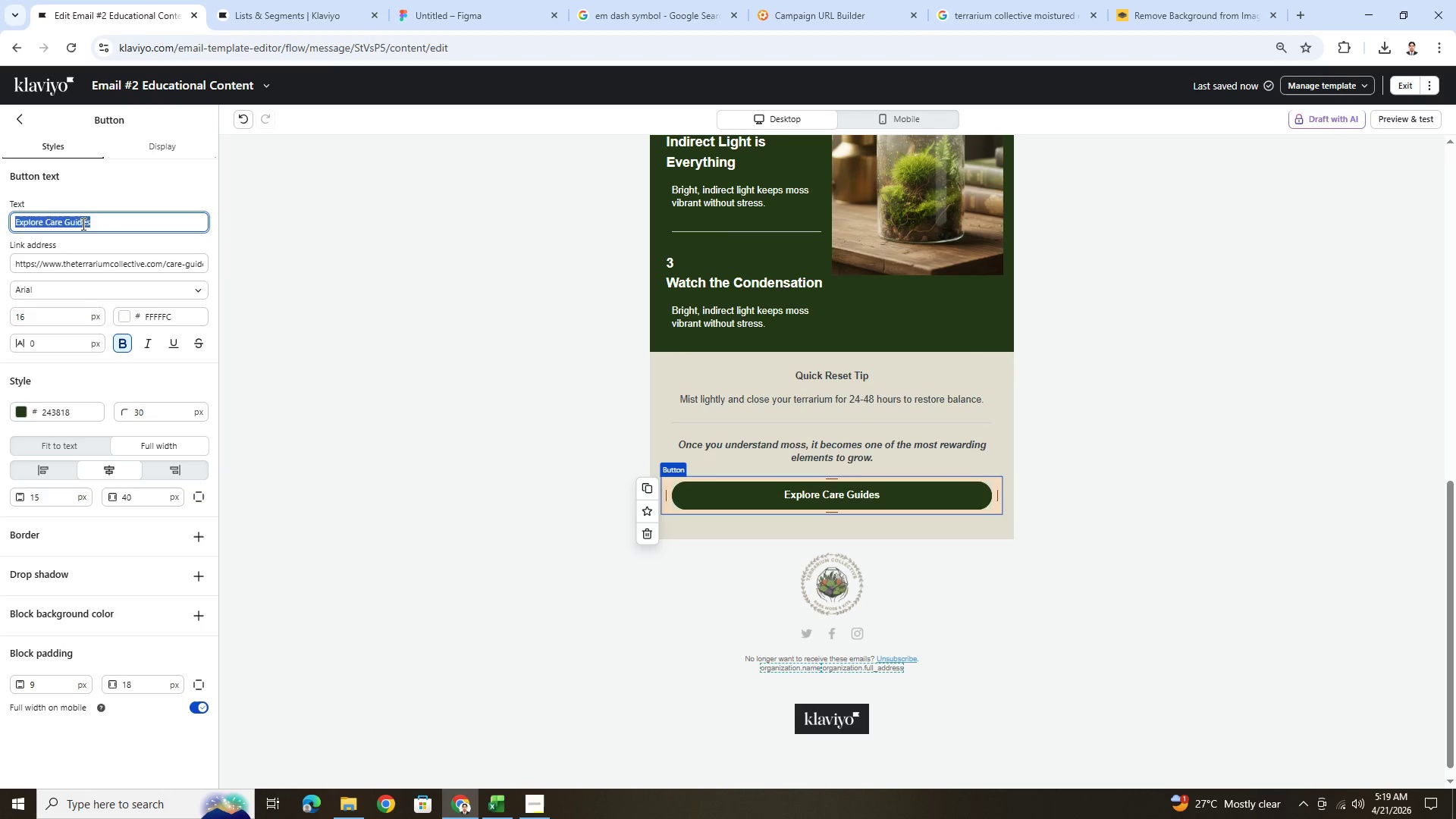 
type(See Moss Care Guide)
 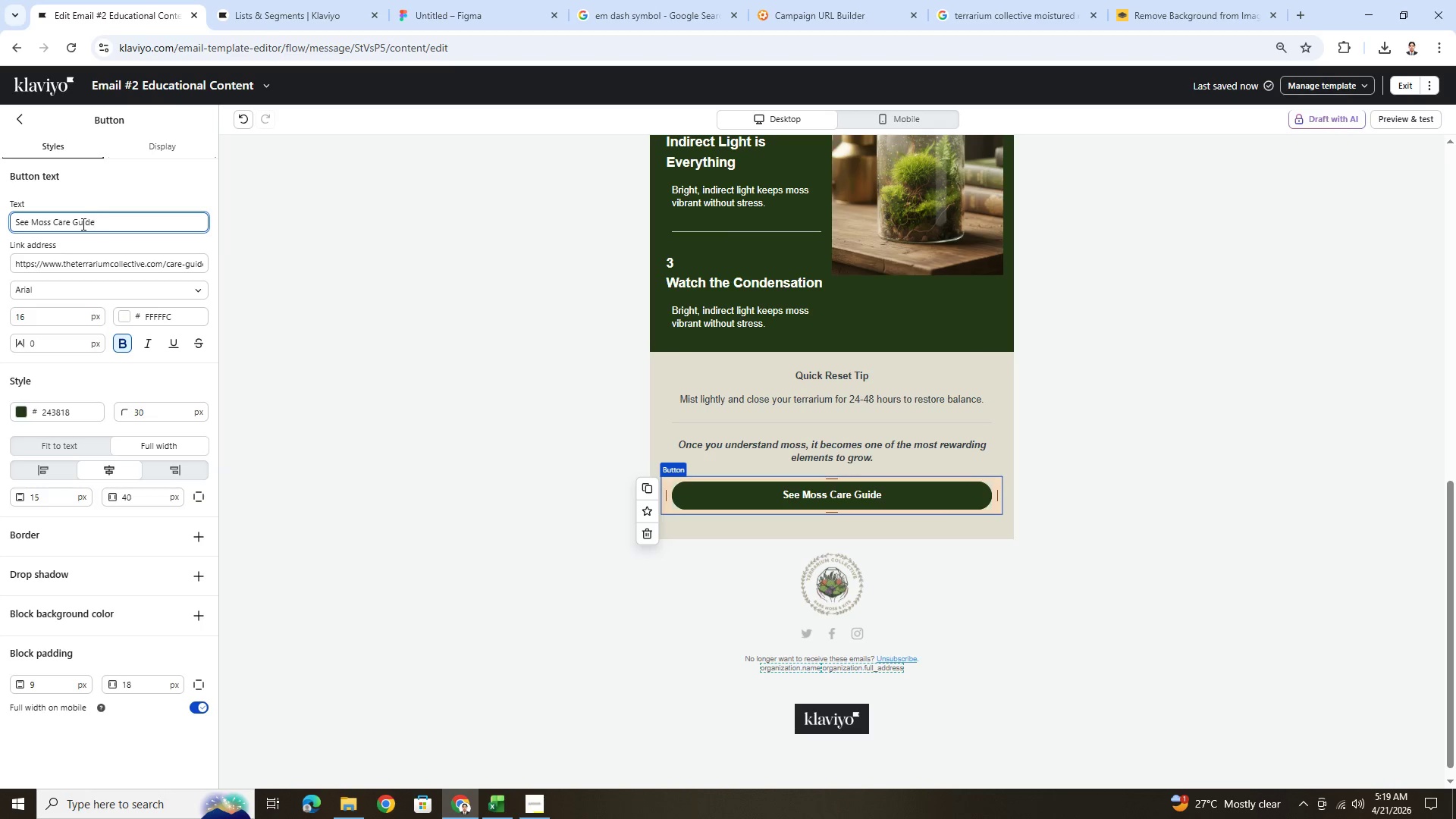 
left_click([1055, 463])
 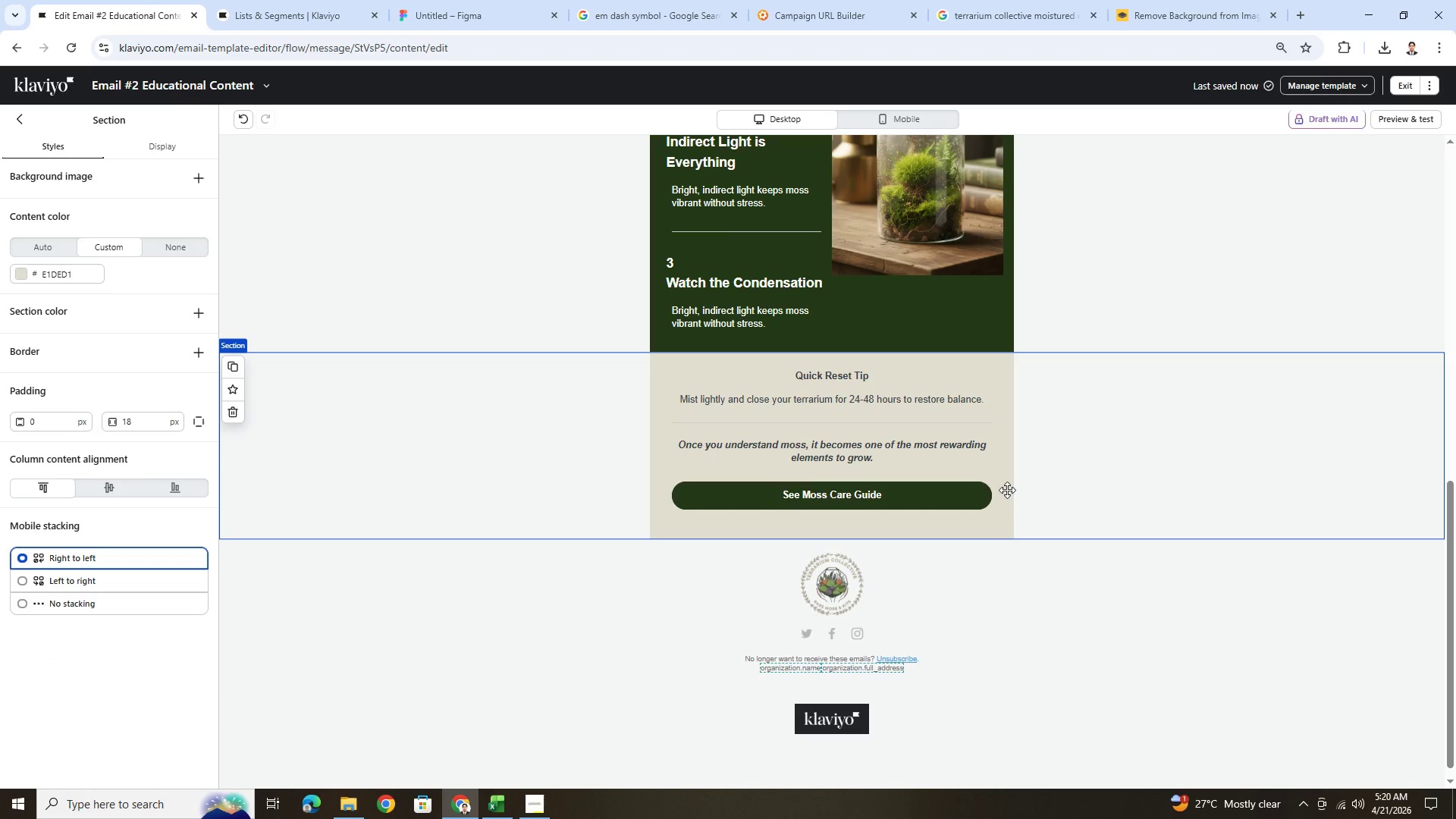 
left_click([971, 491])
 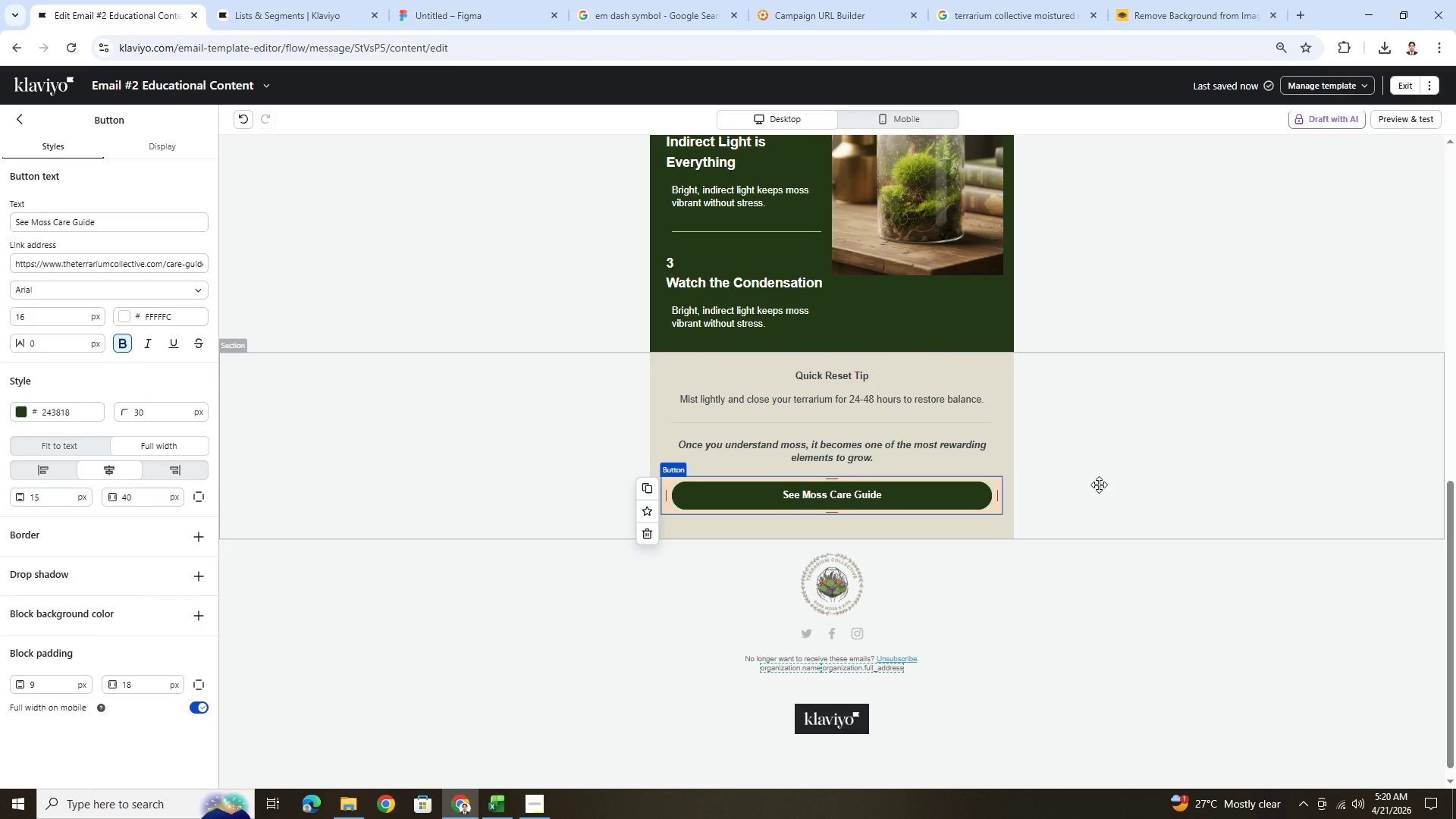 
left_click([1099, 485])
 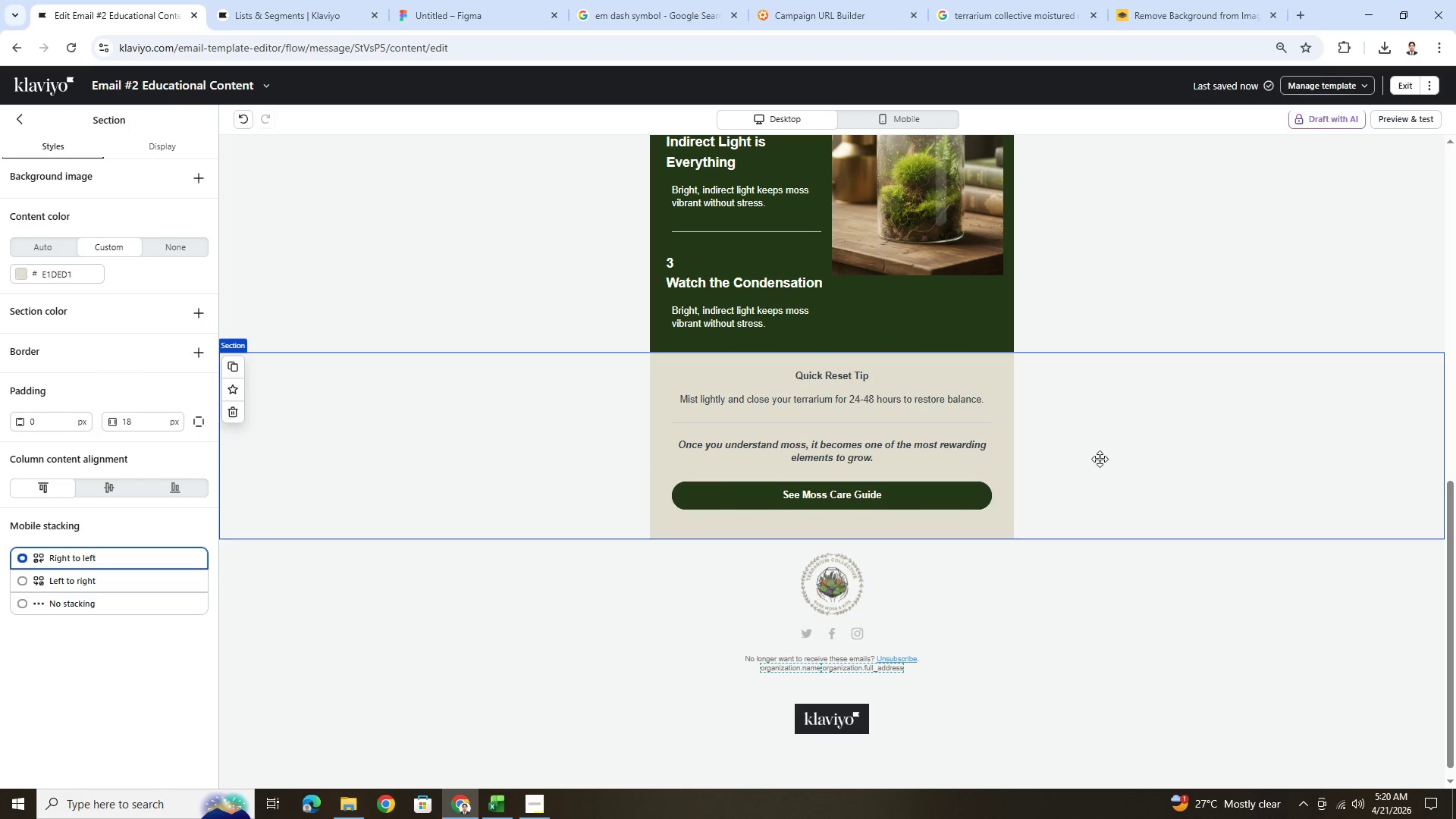 
scroll: coordinate [1100, 458], scroll_direction: up, amount: 5.0
 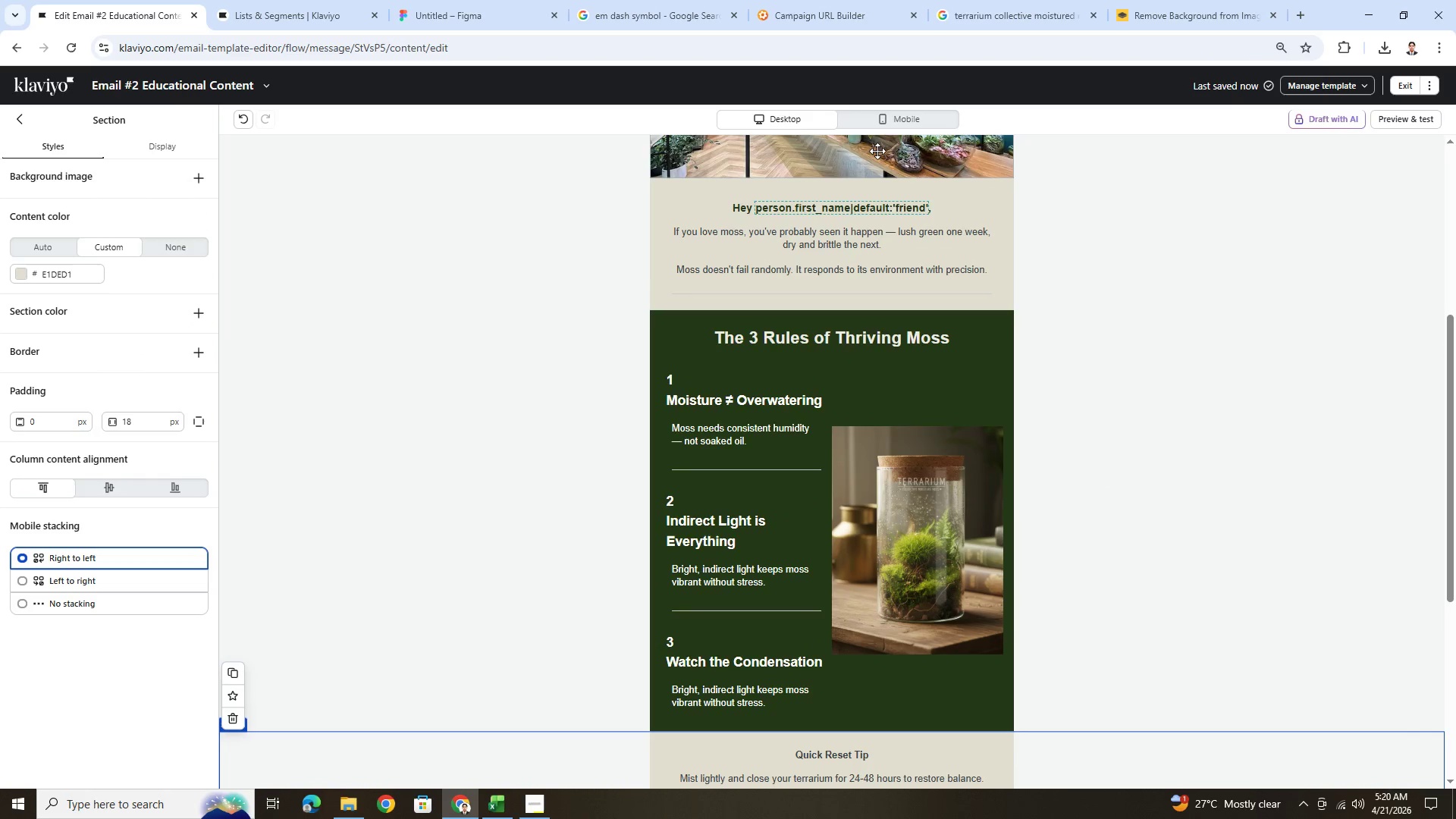 
left_click([895, 118])
 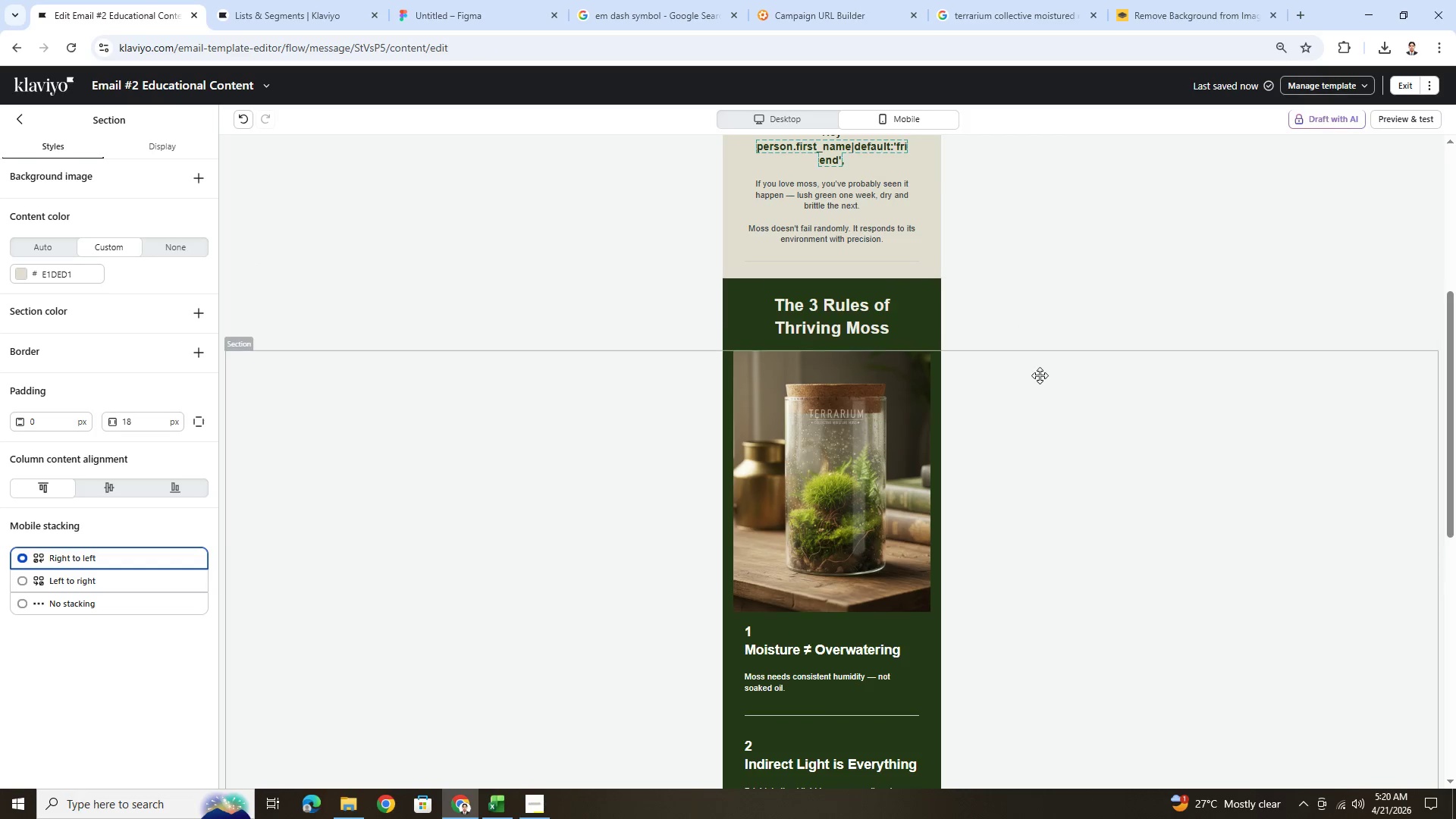 
scroll: coordinate [1040, 381], scroll_direction: down, amount: 2.0
 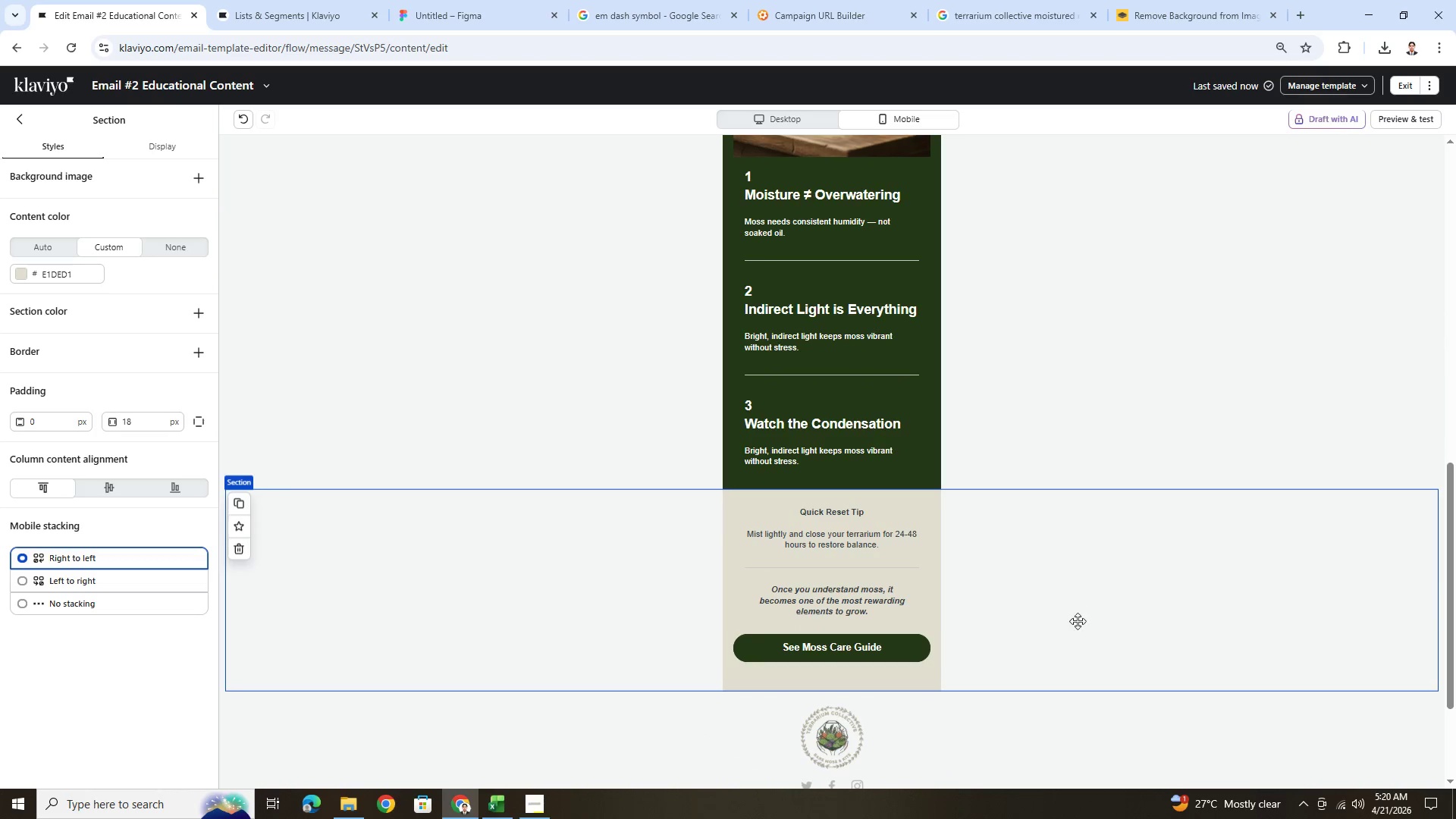 
left_click([1087, 663])
 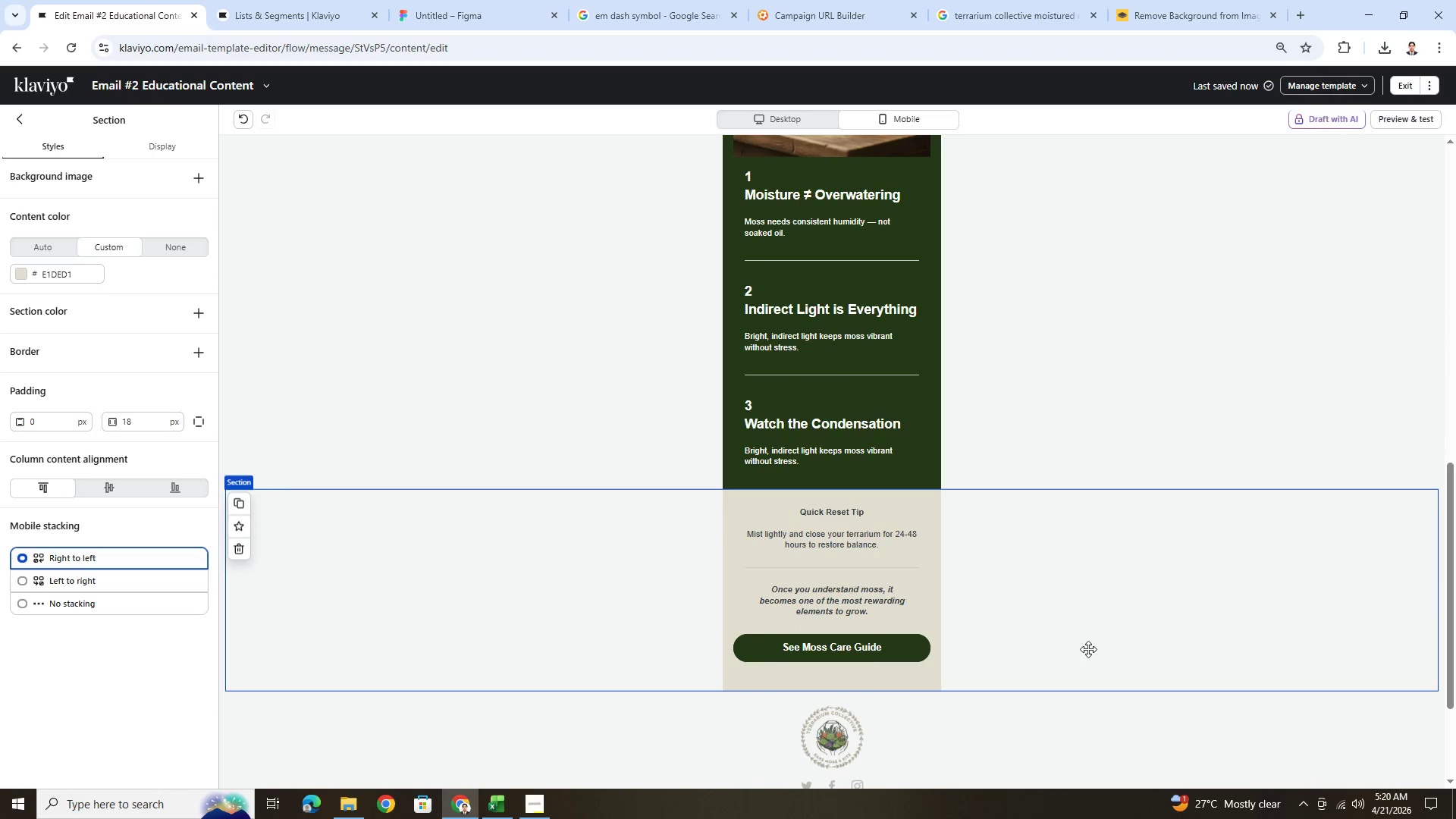 
scroll: coordinate [1087, 645], scroll_direction: up, amount: 9.0
 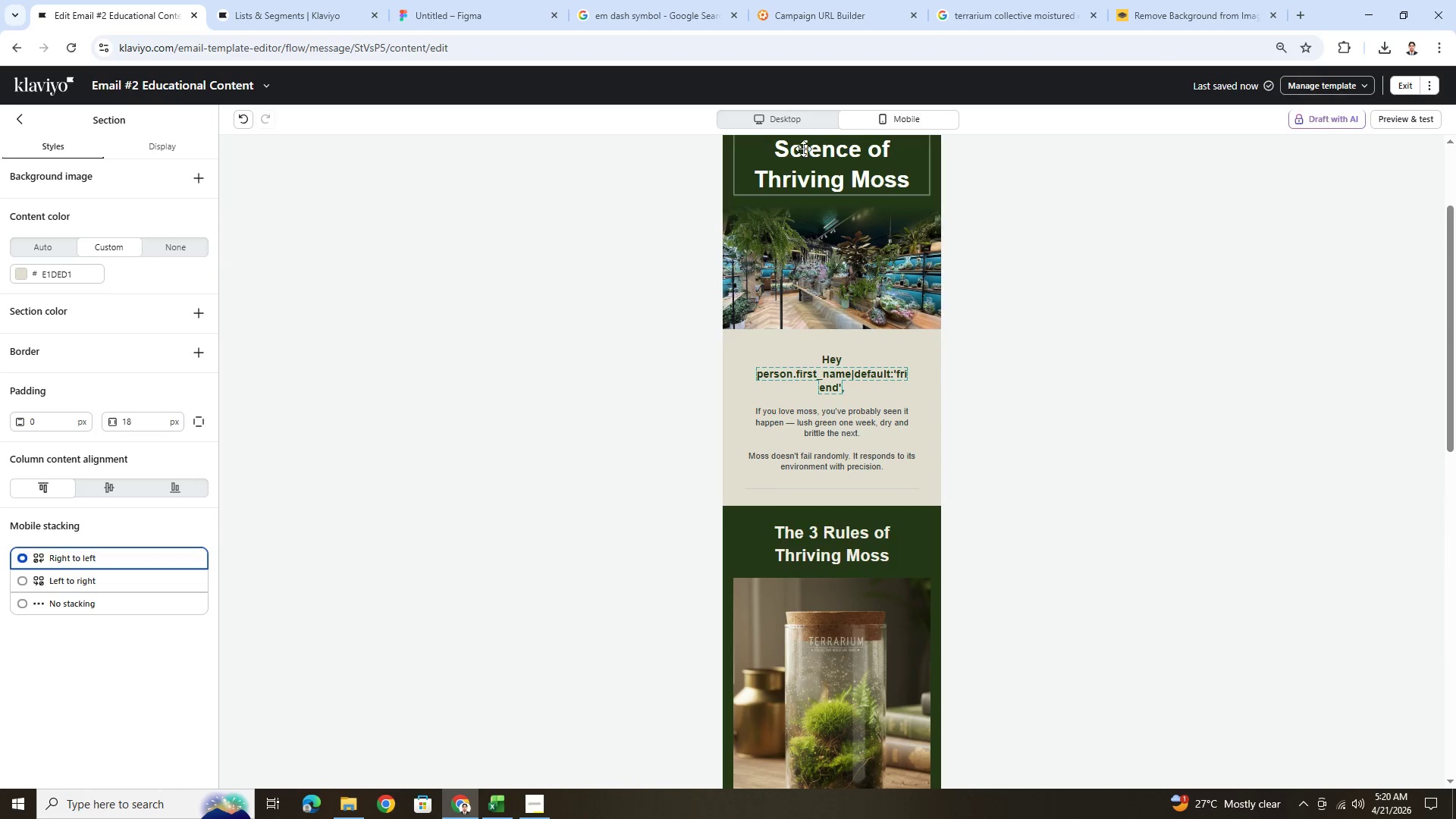 
left_click([777, 116])
 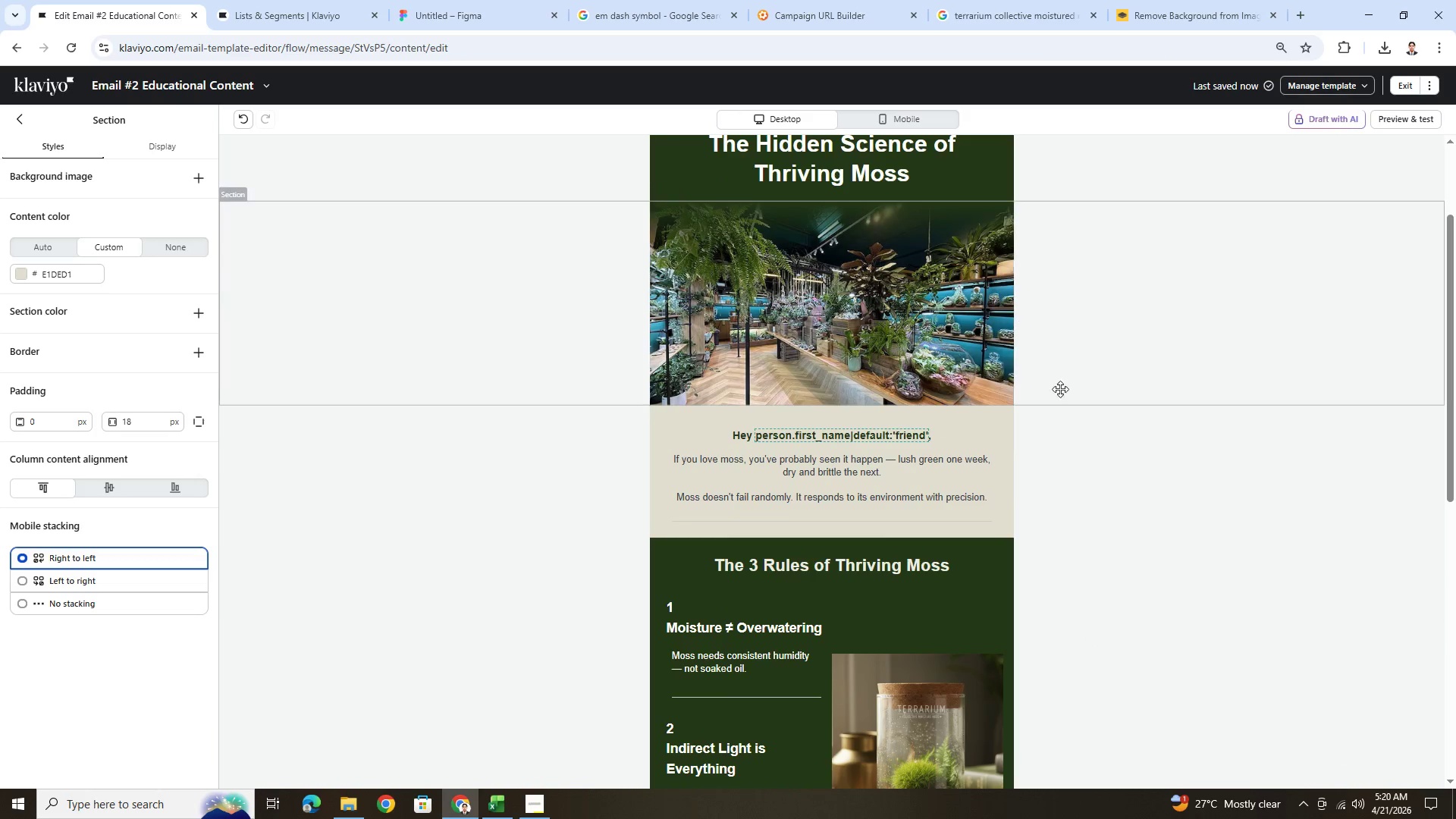 
scroll: coordinate [1066, 410], scroll_direction: down, amount: 1.0
 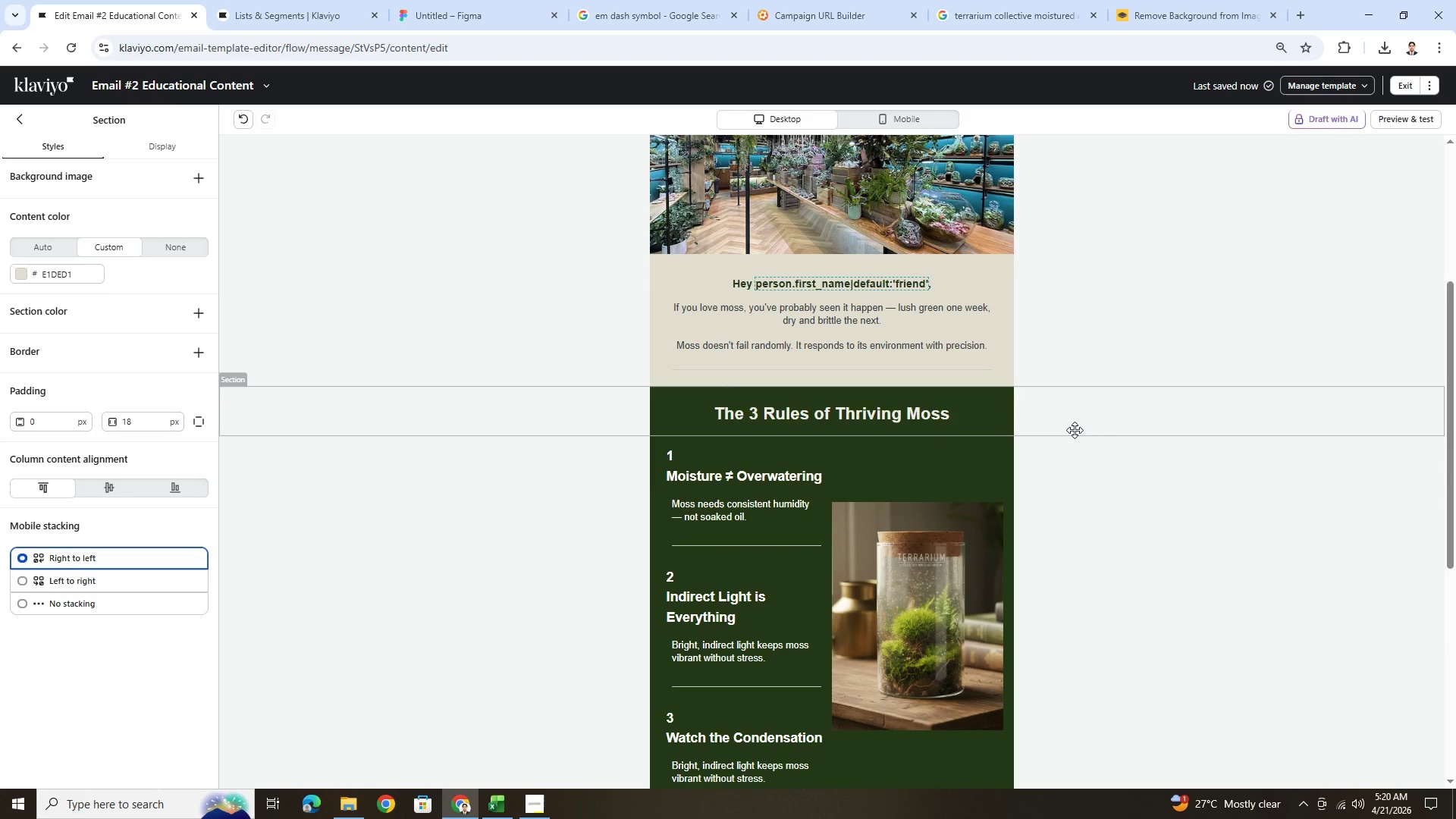 
hold_key(key=ControlLeft, duration=0.8)
scroll: coordinate [1075, 430], scroll_direction: down, amount: 5.0
 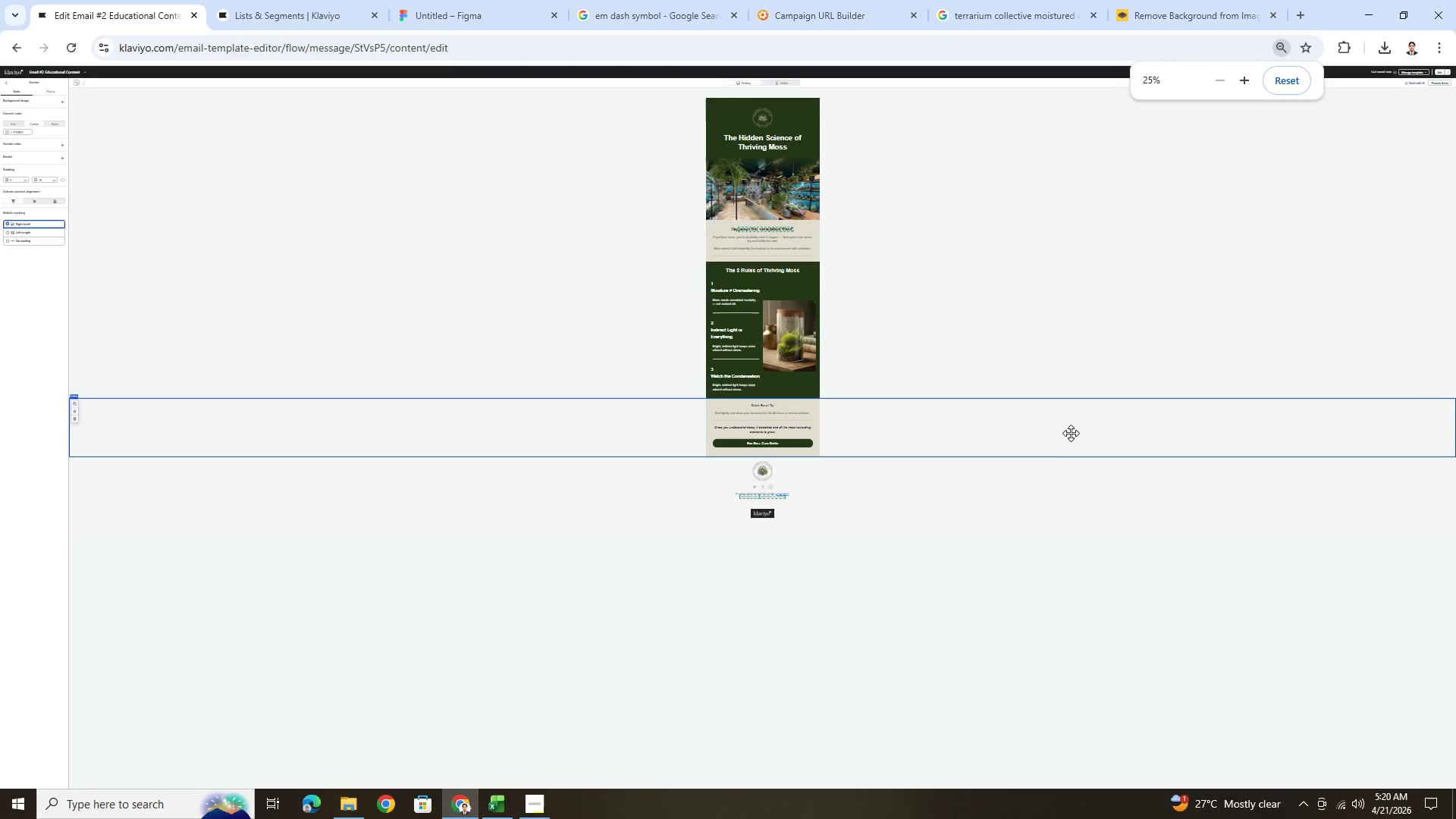 
hold_key(key=ControlLeft, duration=0.61)
scroll: coordinate [1017, 513], scroll_direction: up, amount: 2.0
 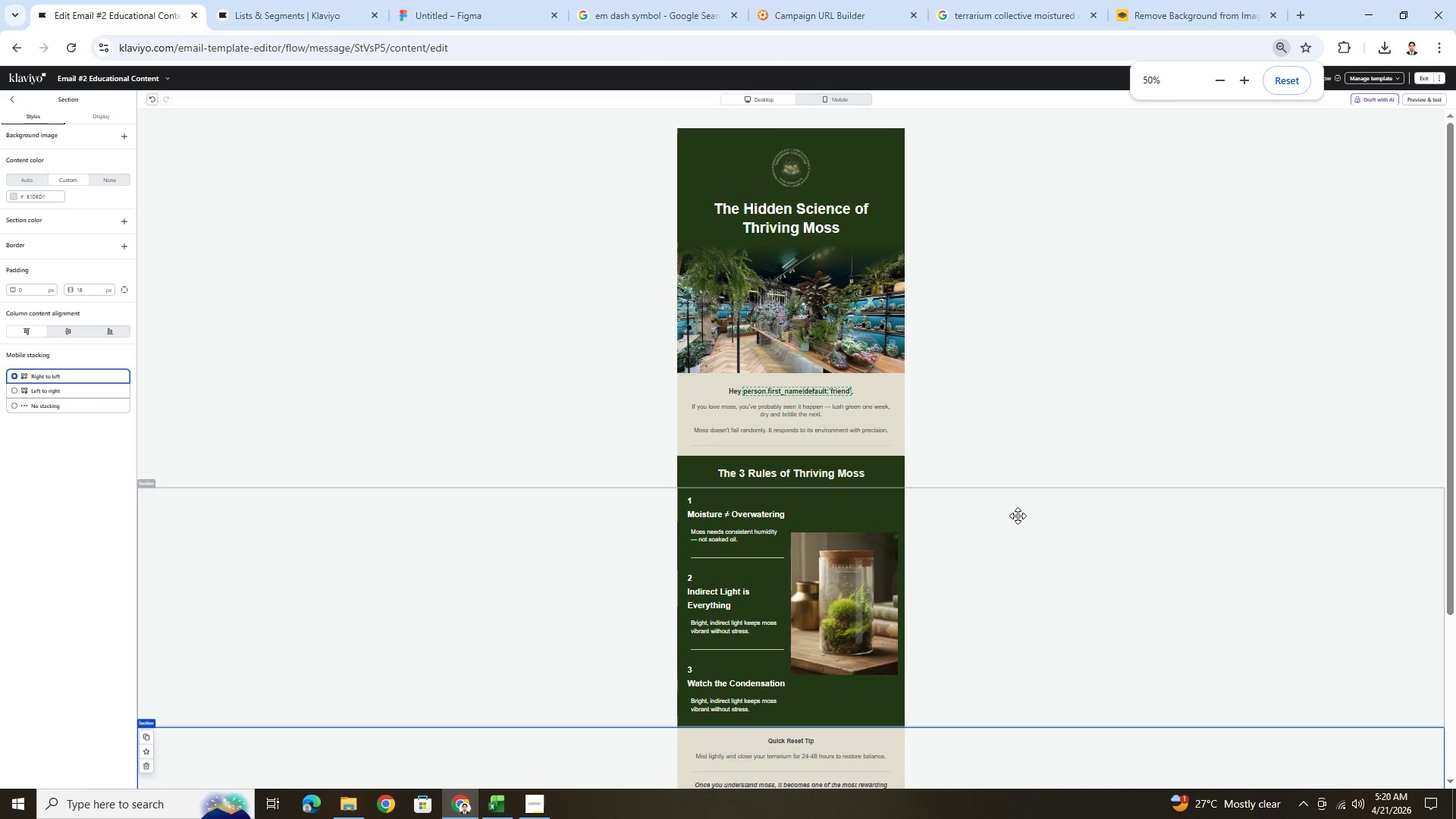 
scroll: coordinate [1018, 515], scroll_direction: none, amount: 0.0
 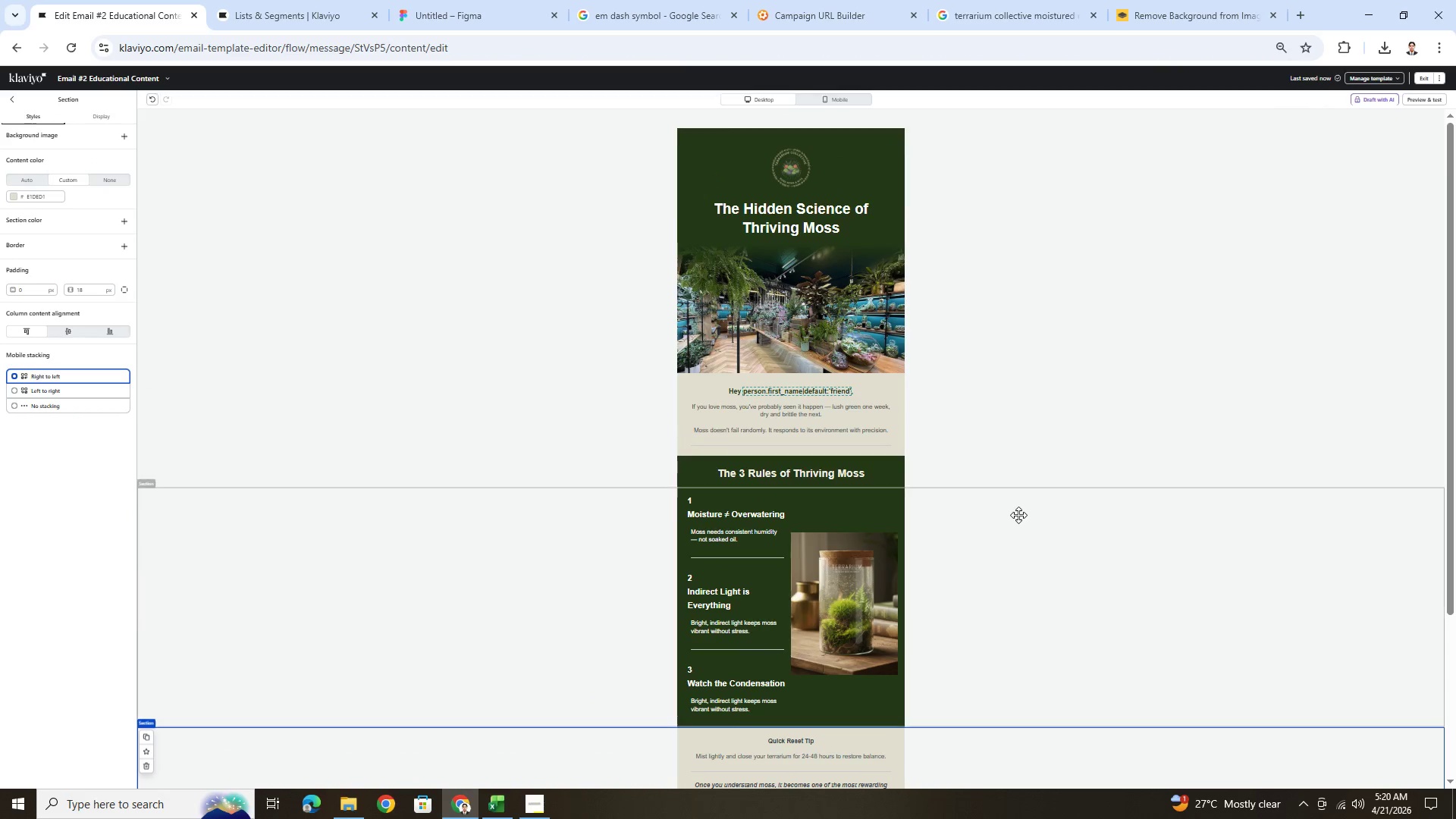 
scroll: coordinate [1018, 515], scroll_direction: down, amount: 2.0
 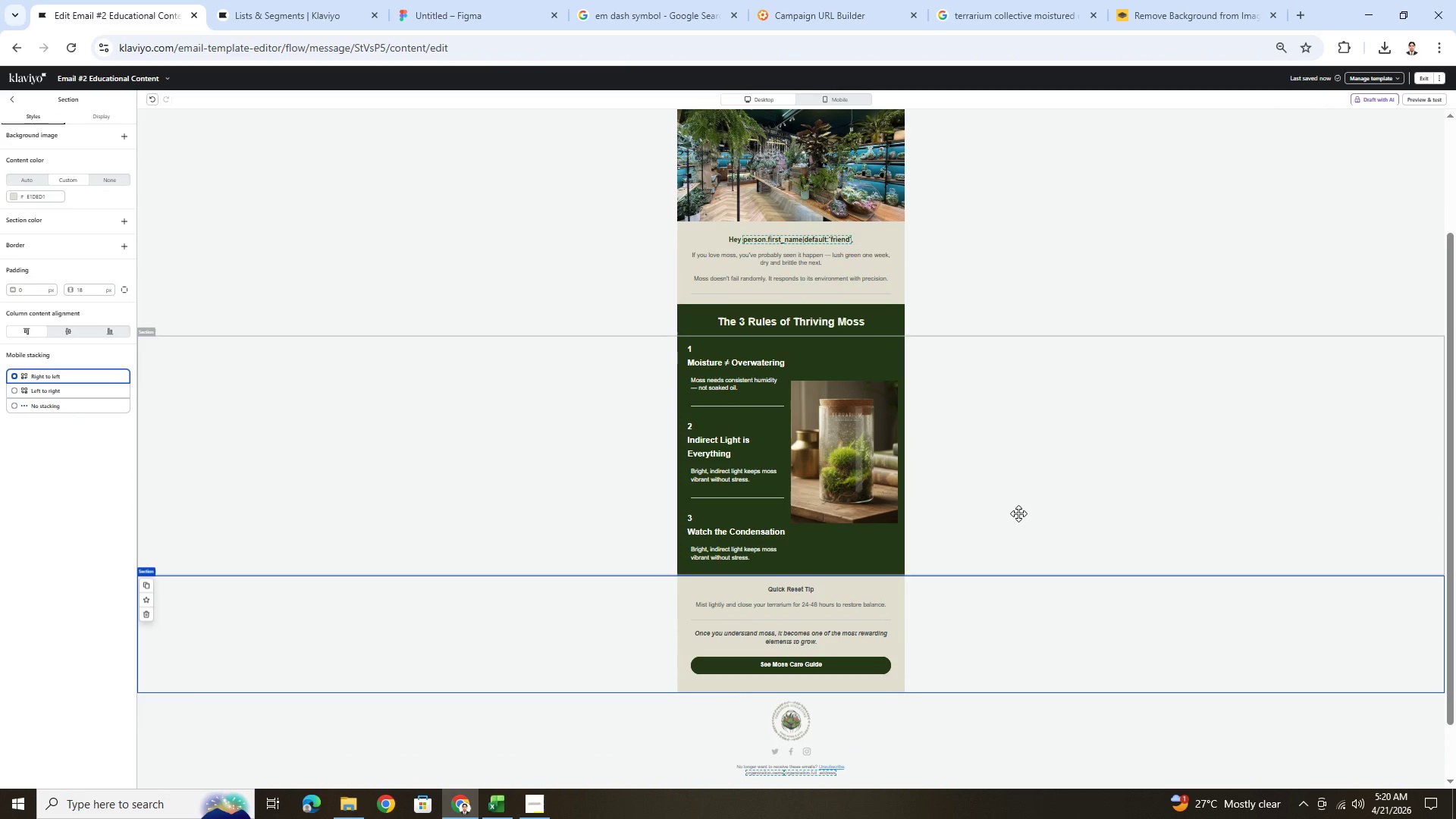 
wait(24.84)
 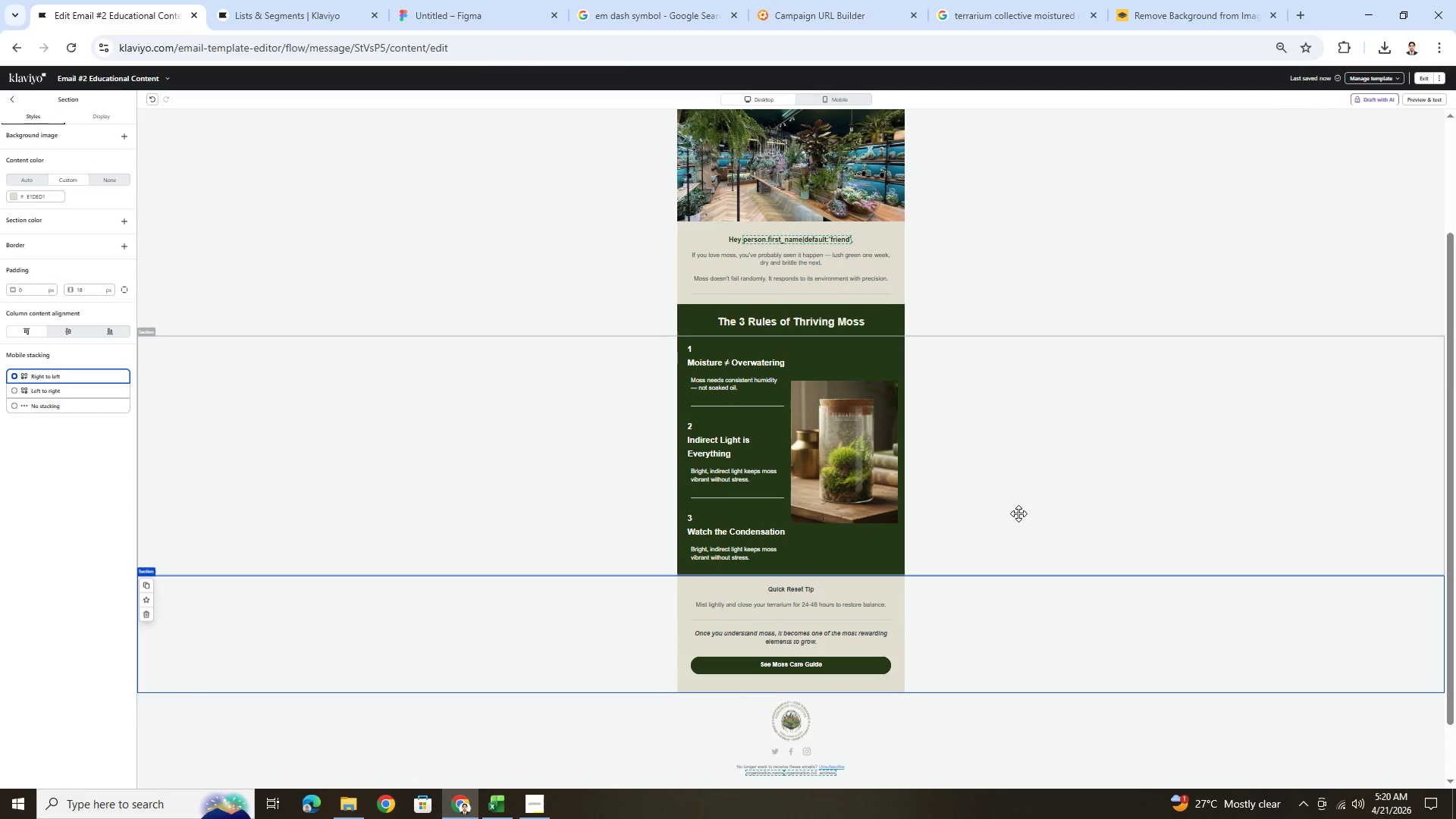 
scroll: coordinate [996, 510], scroll_direction: up, amount: 5.0
 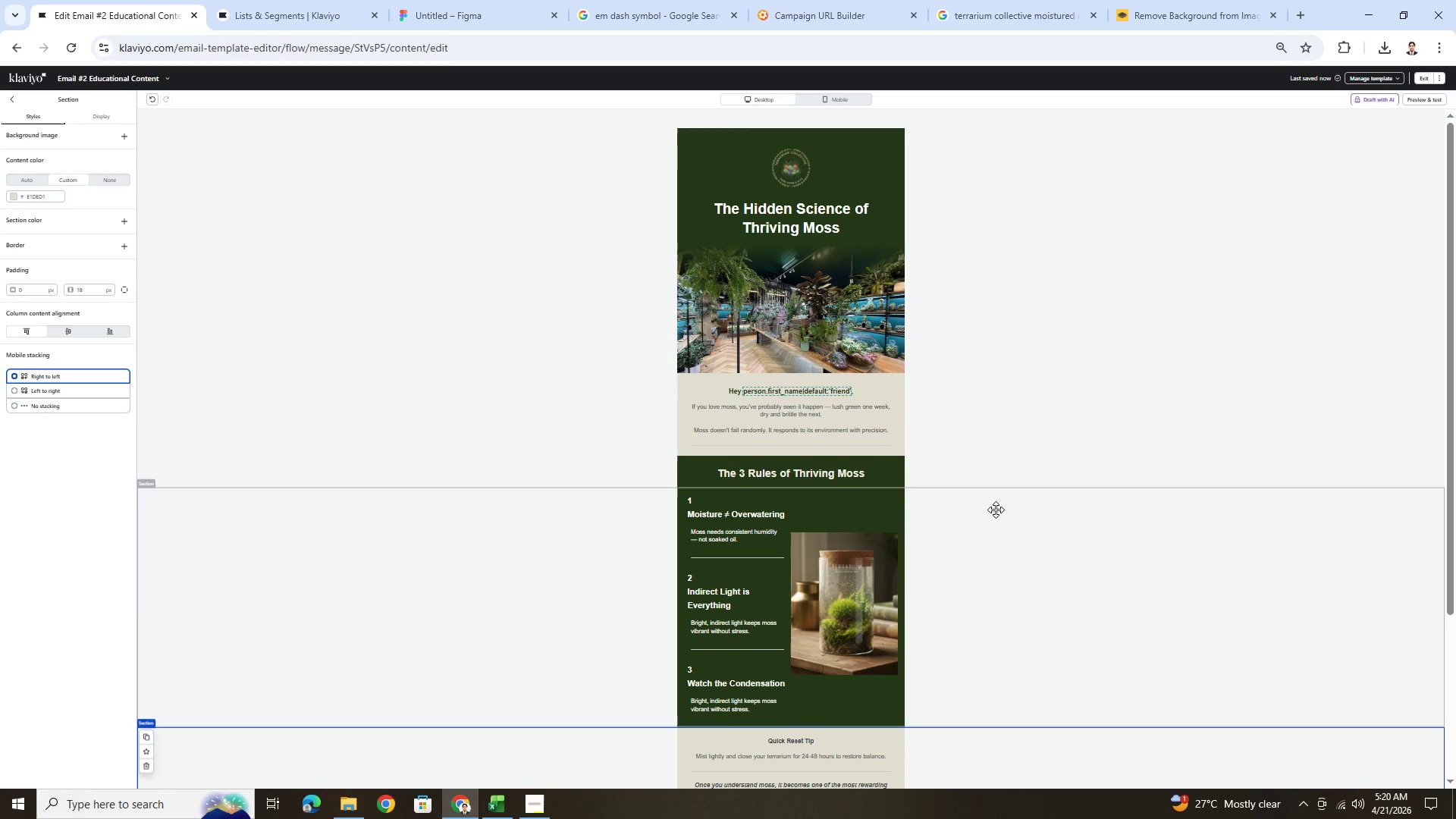 
scroll: coordinate [996, 510], scroll_direction: down, amount: 4.0
 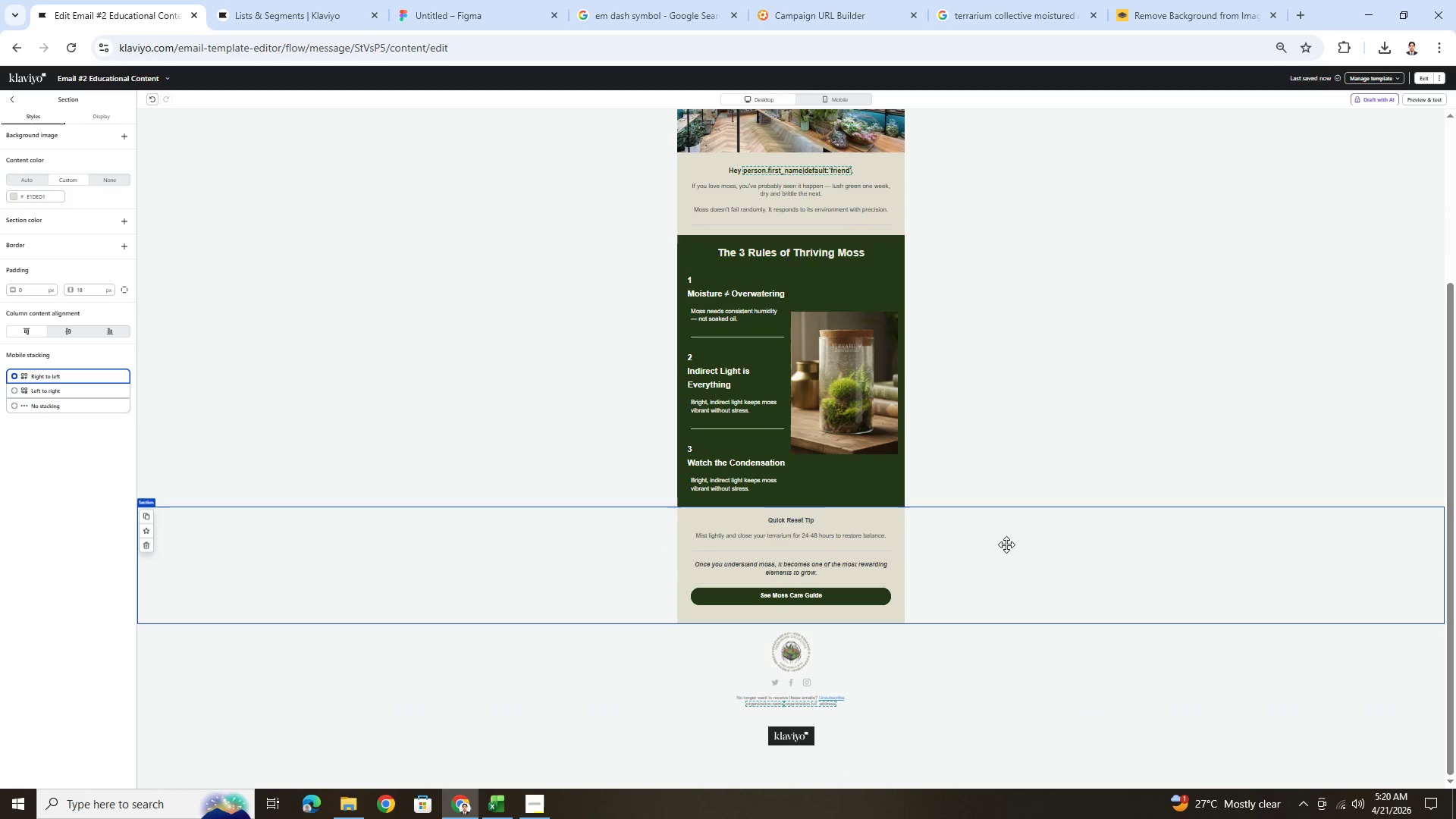 
scroll: coordinate [1005, 542], scroll_direction: up, amount: 8.0
 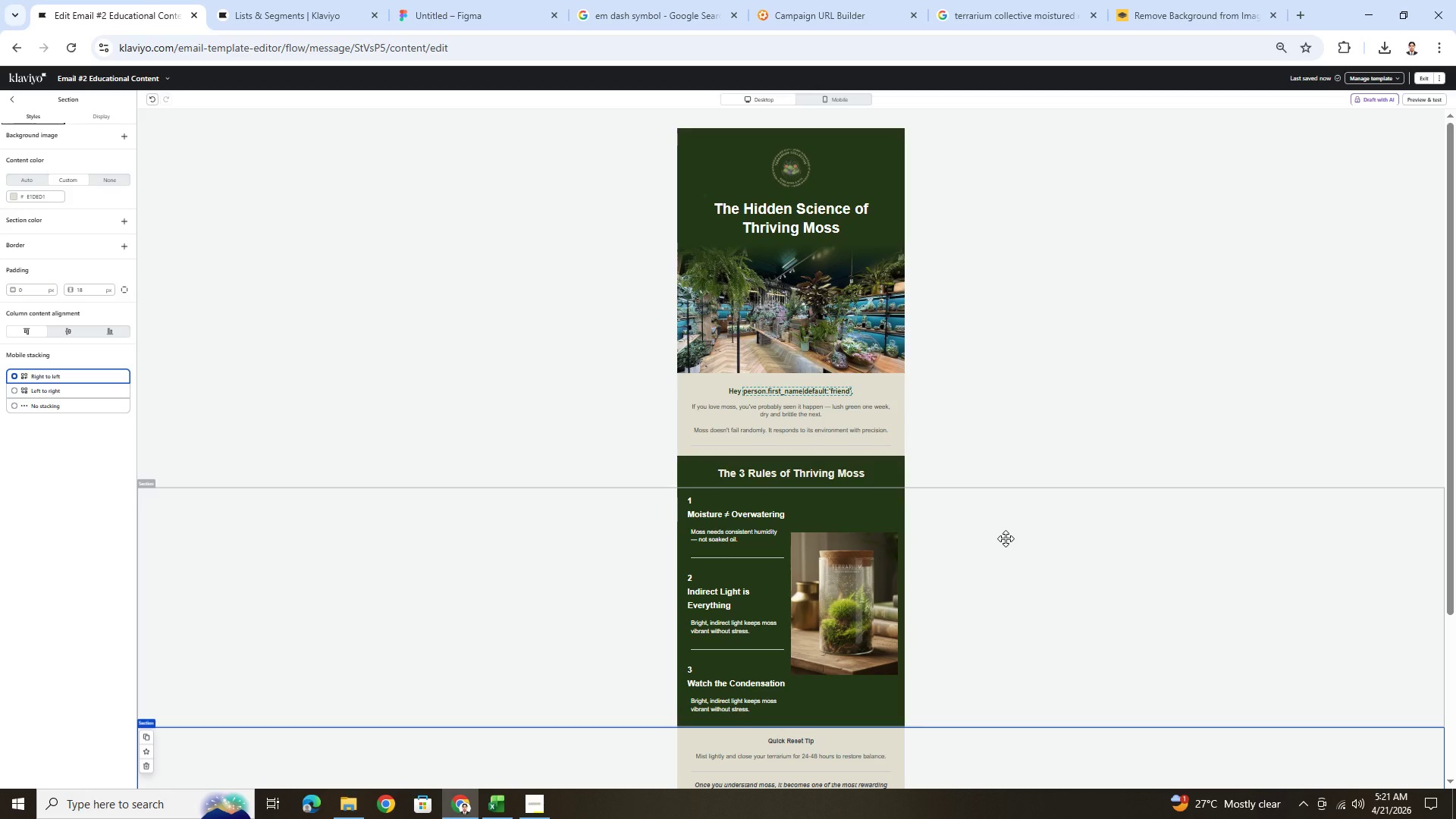 
wait(7.87)
 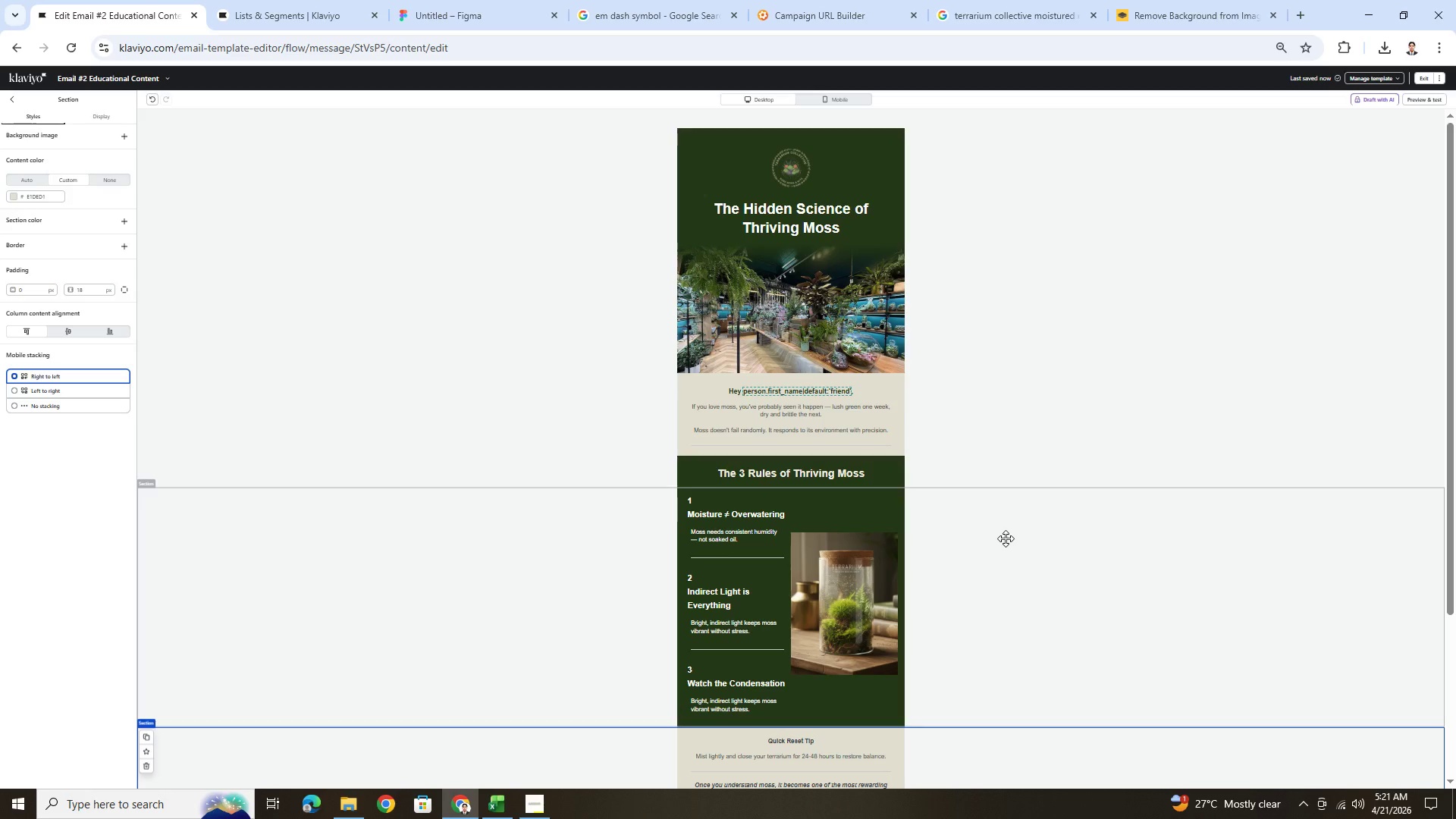 
left_click([855, 96])
 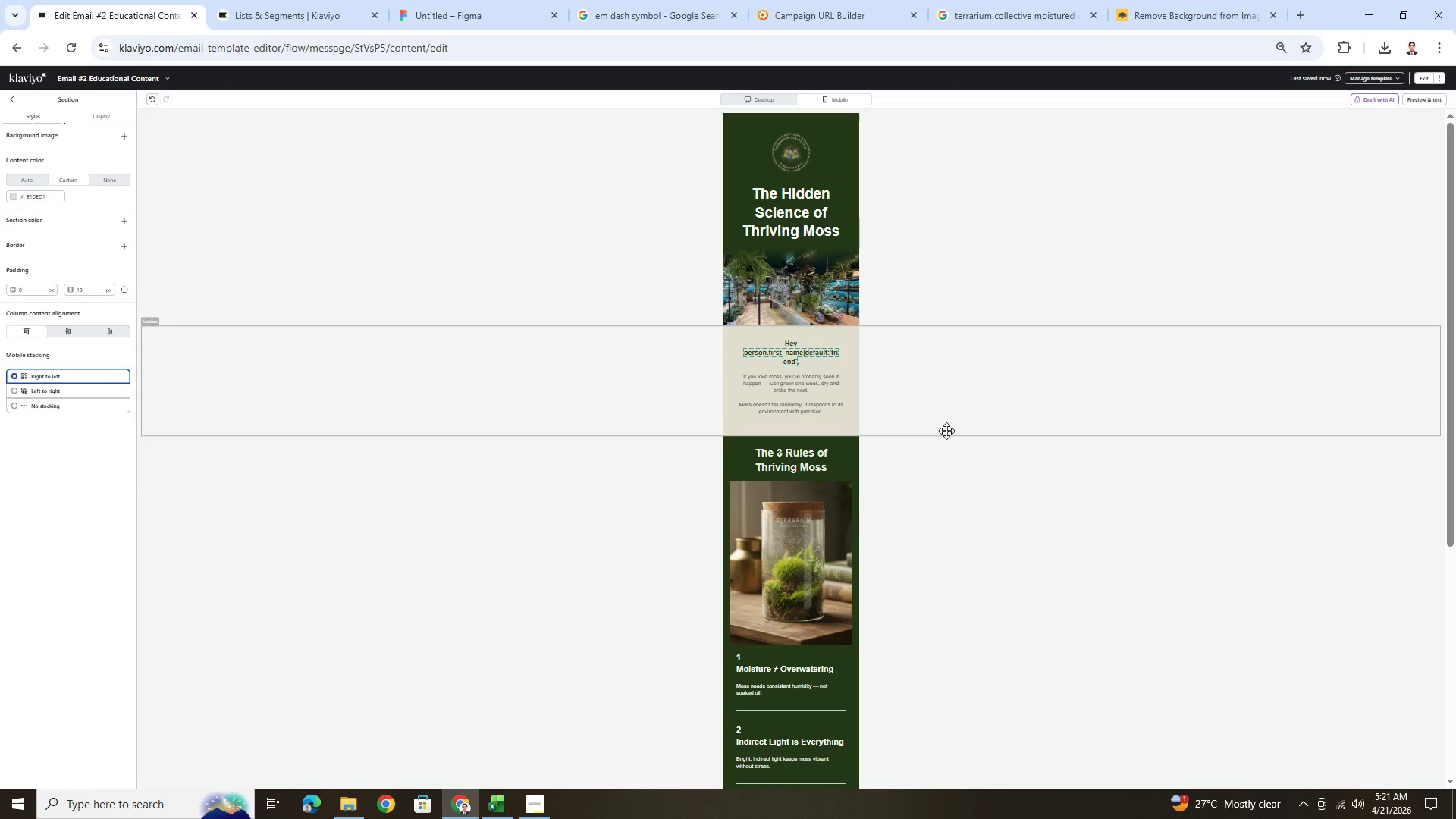 
hold_key(key=ControlLeft, duration=0.34)
scroll: coordinate [940, 472], scroll_direction: up, amount: 3.0
 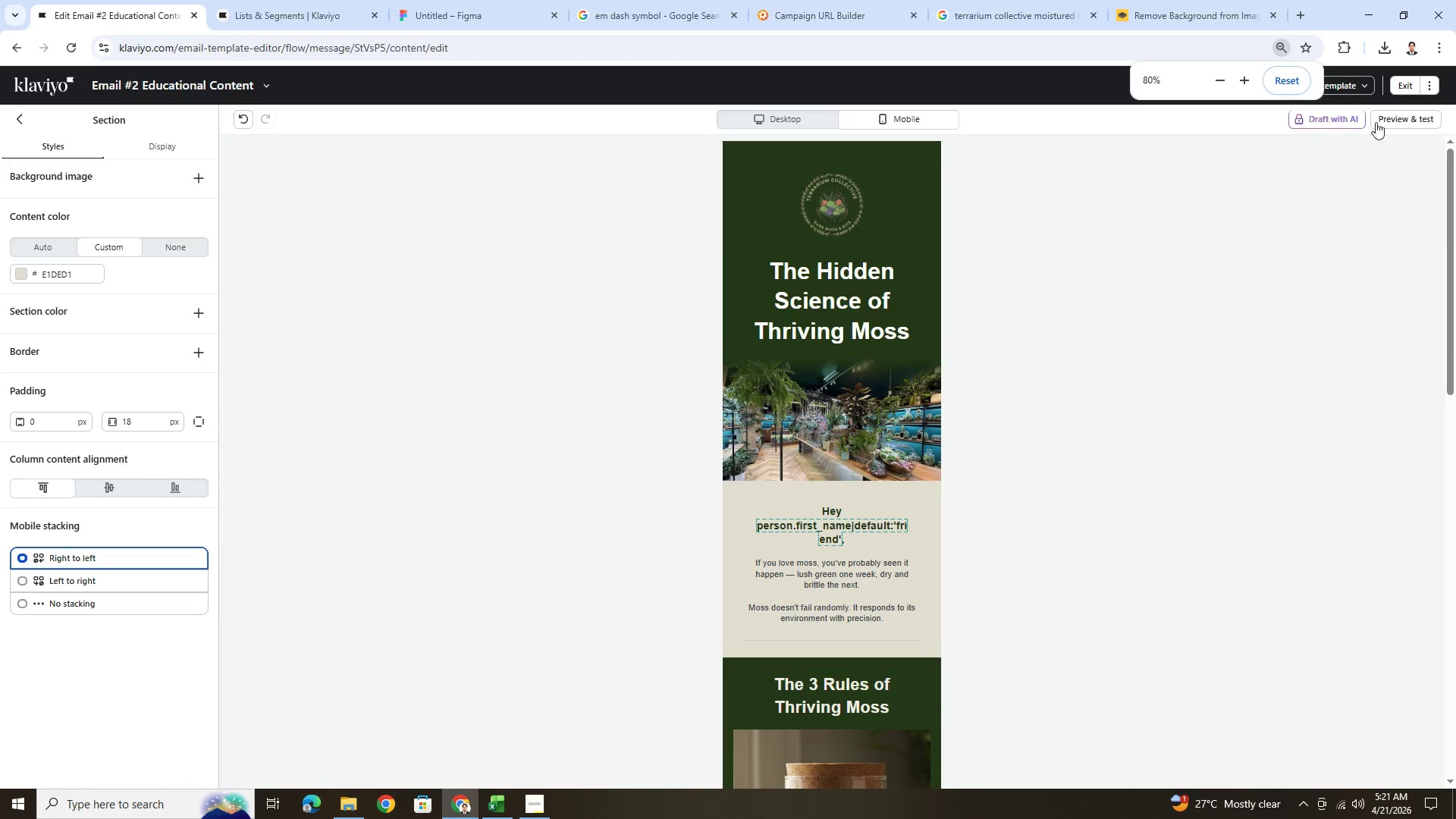 
left_click([1382, 119])
 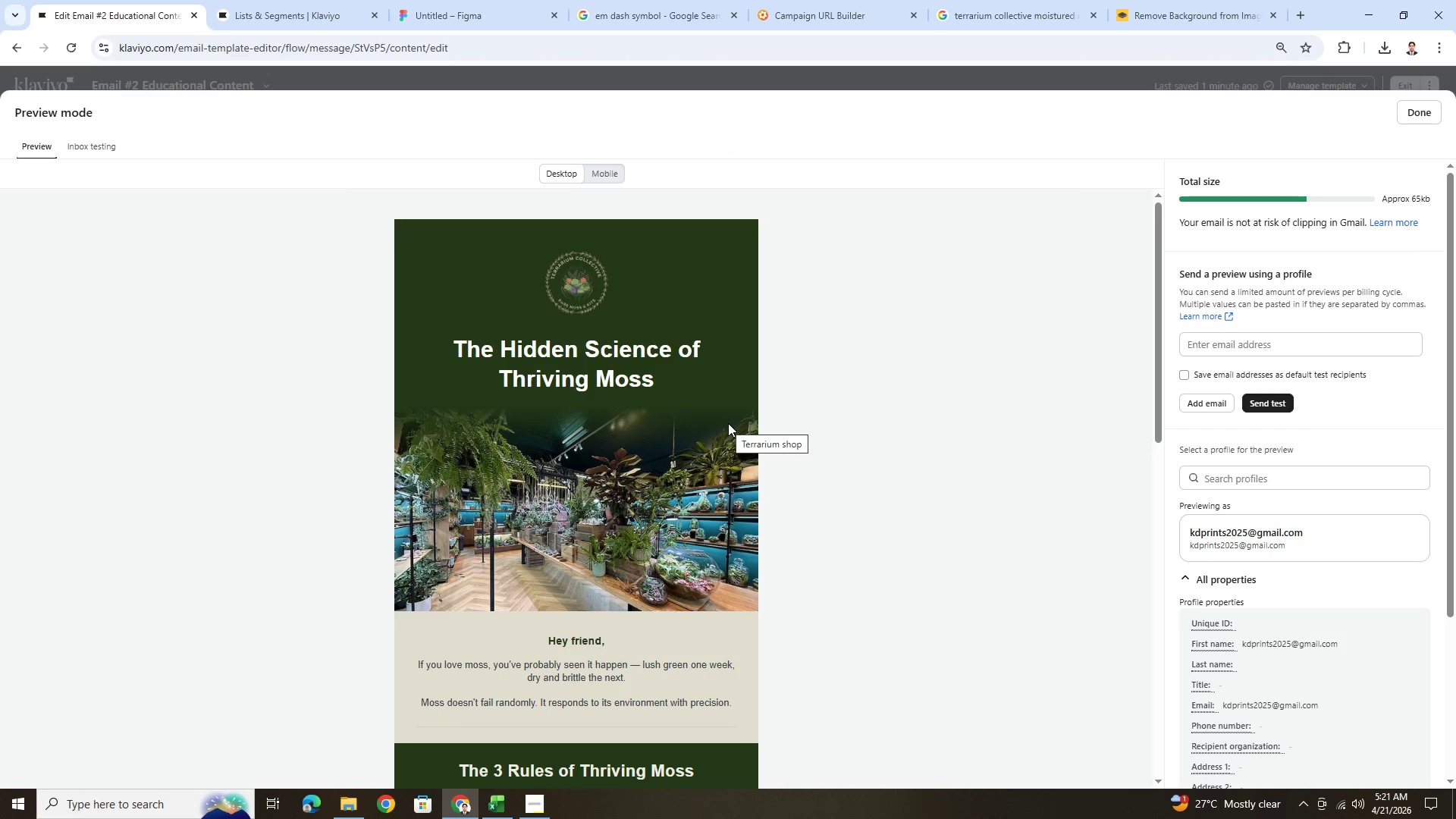 
scroll: coordinate [728, 423], scroll_direction: down, amount: 1.0
 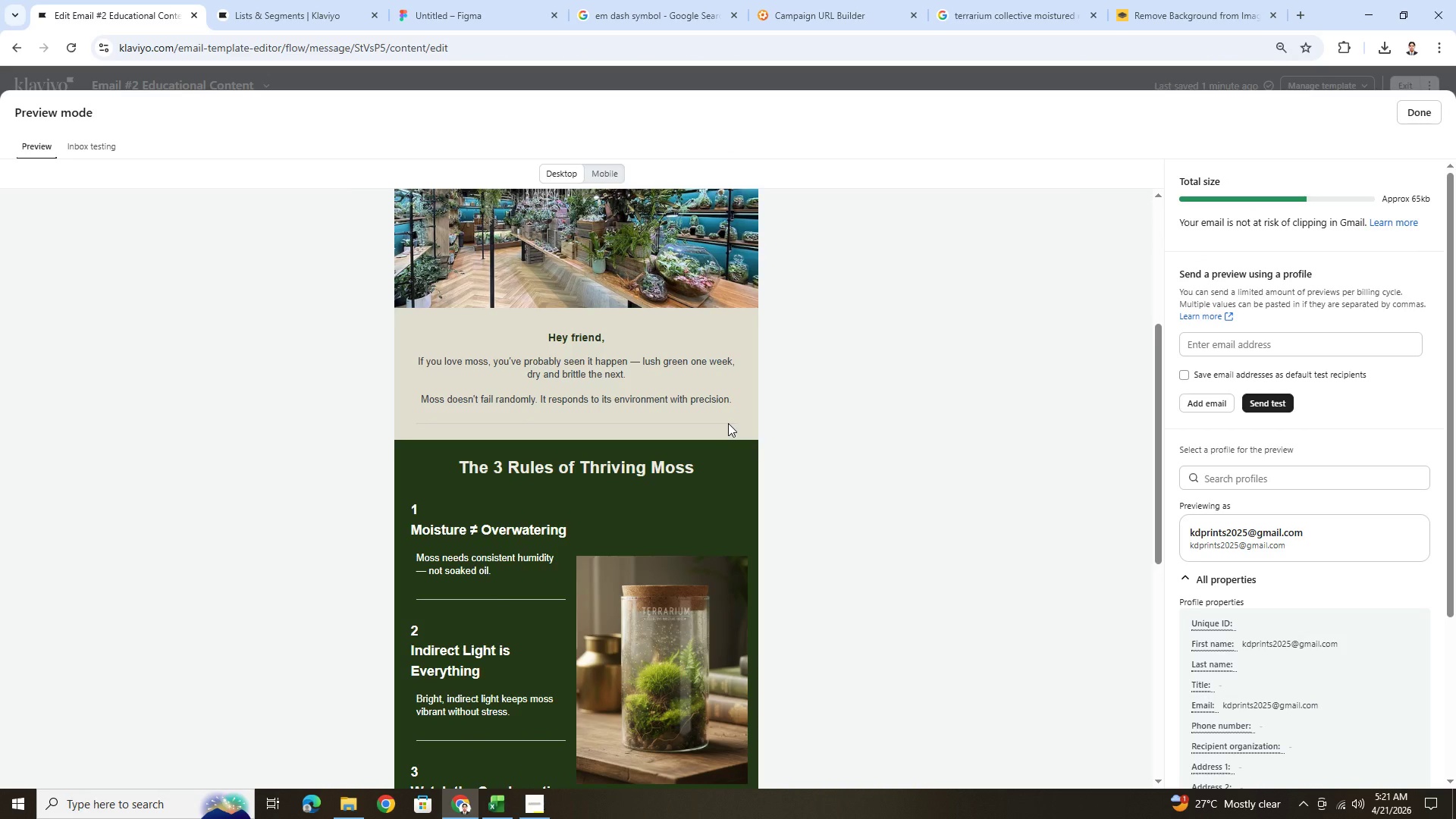 
scroll: coordinate [728, 423], scroll_direction: up, amount: 4.0
 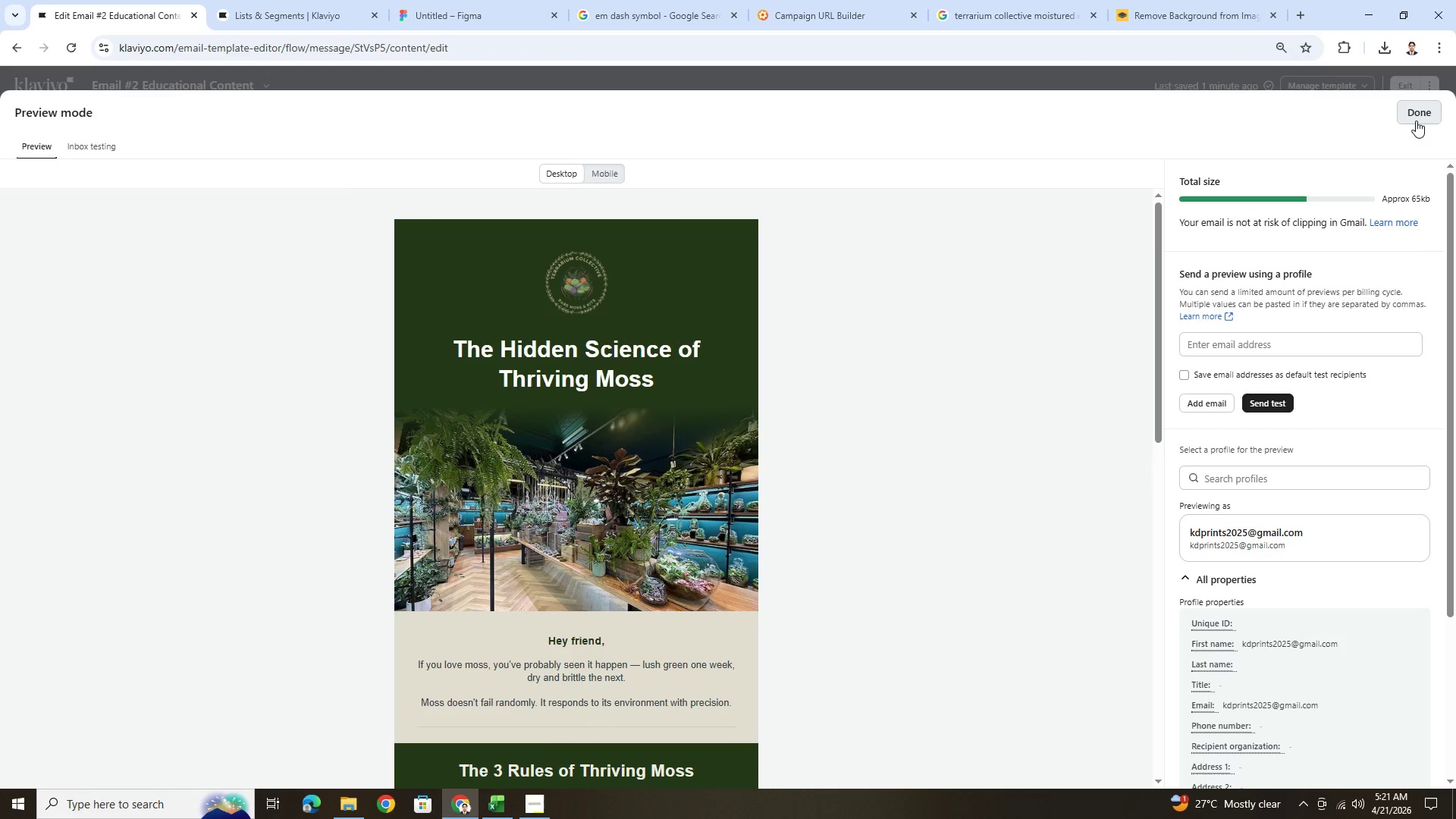 
left_click([1417, 120])
 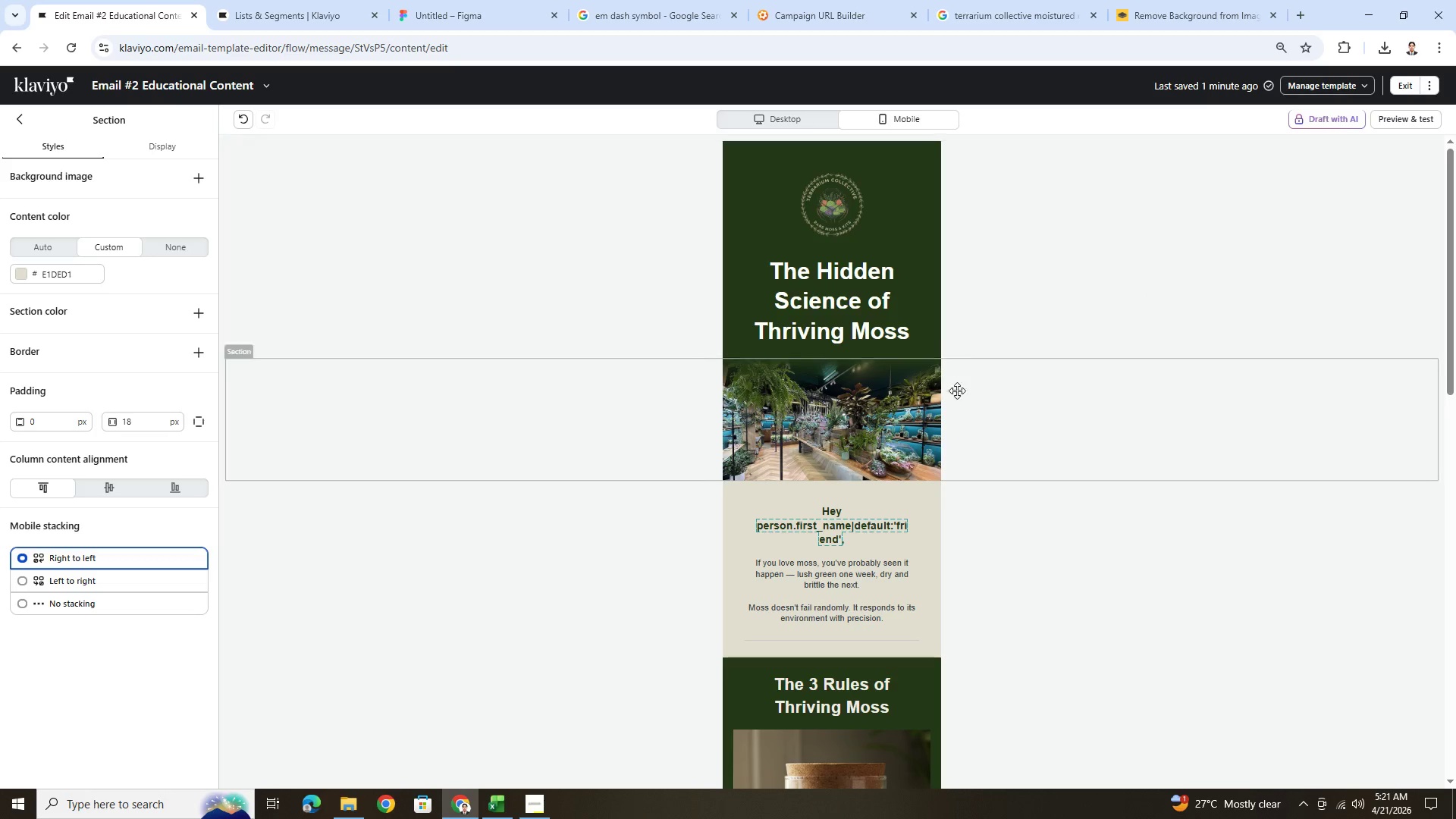 
left_click([872, 426])
 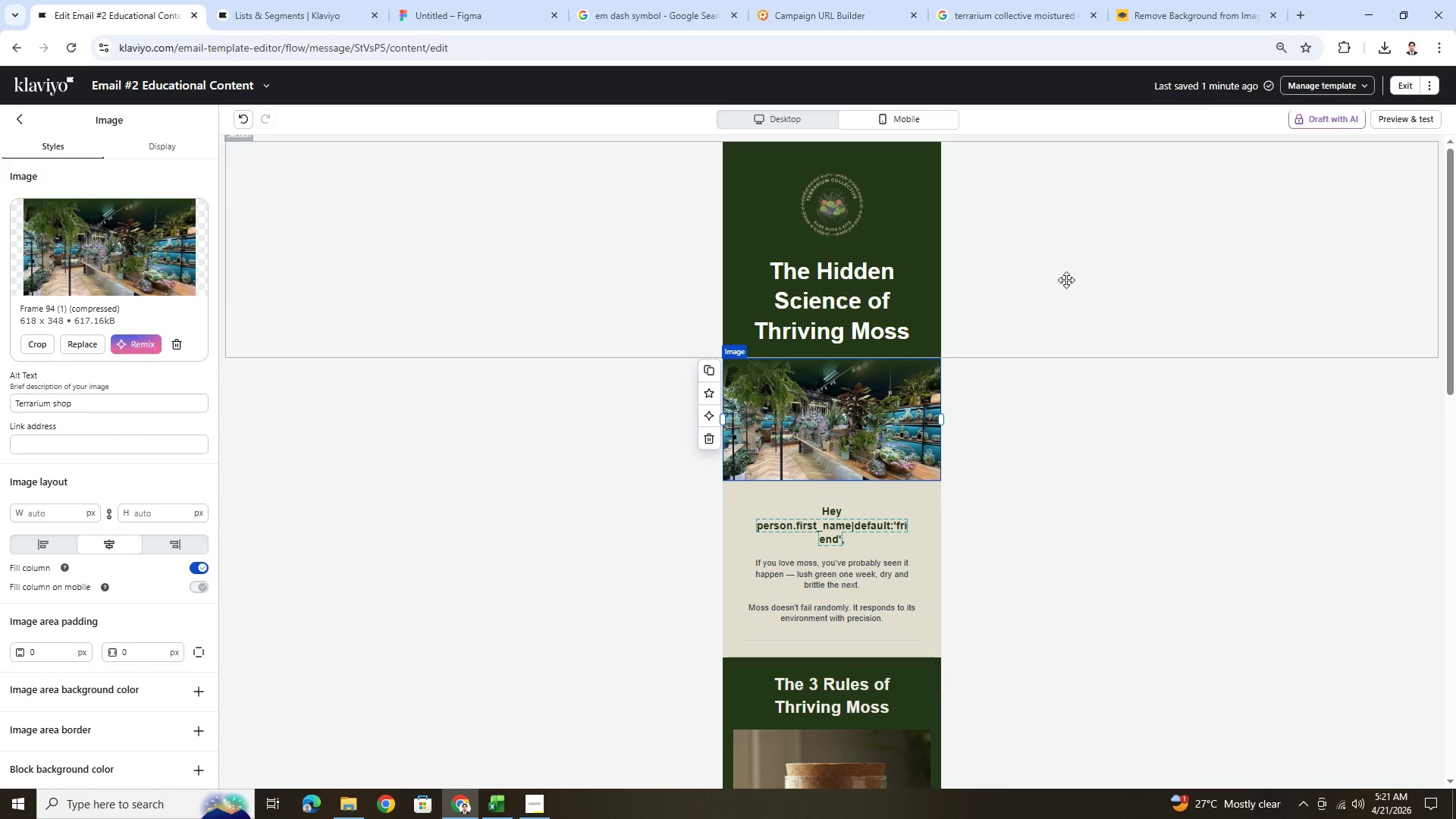 
wait(7.3)
 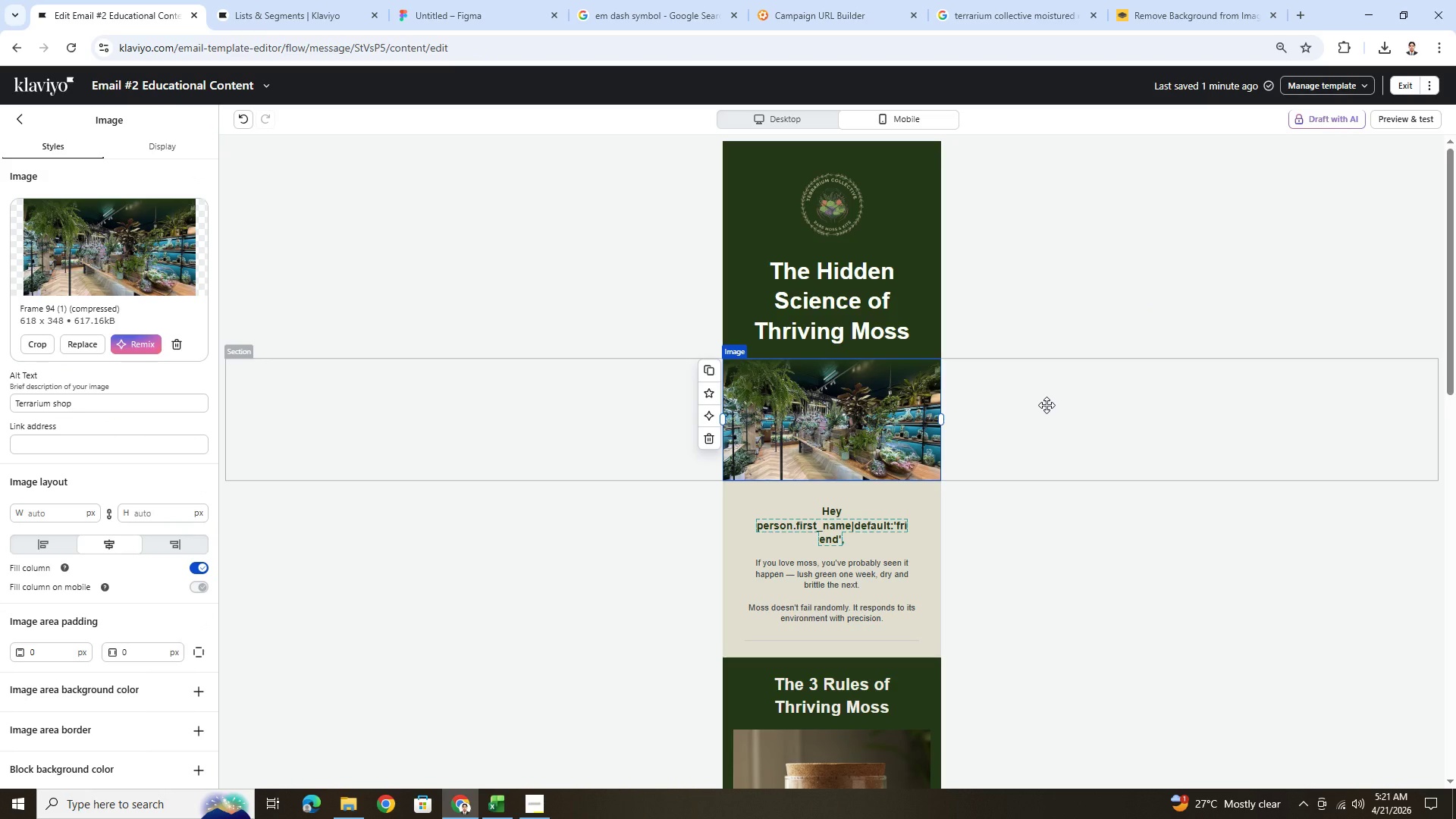 
left_click([1031, 0])
 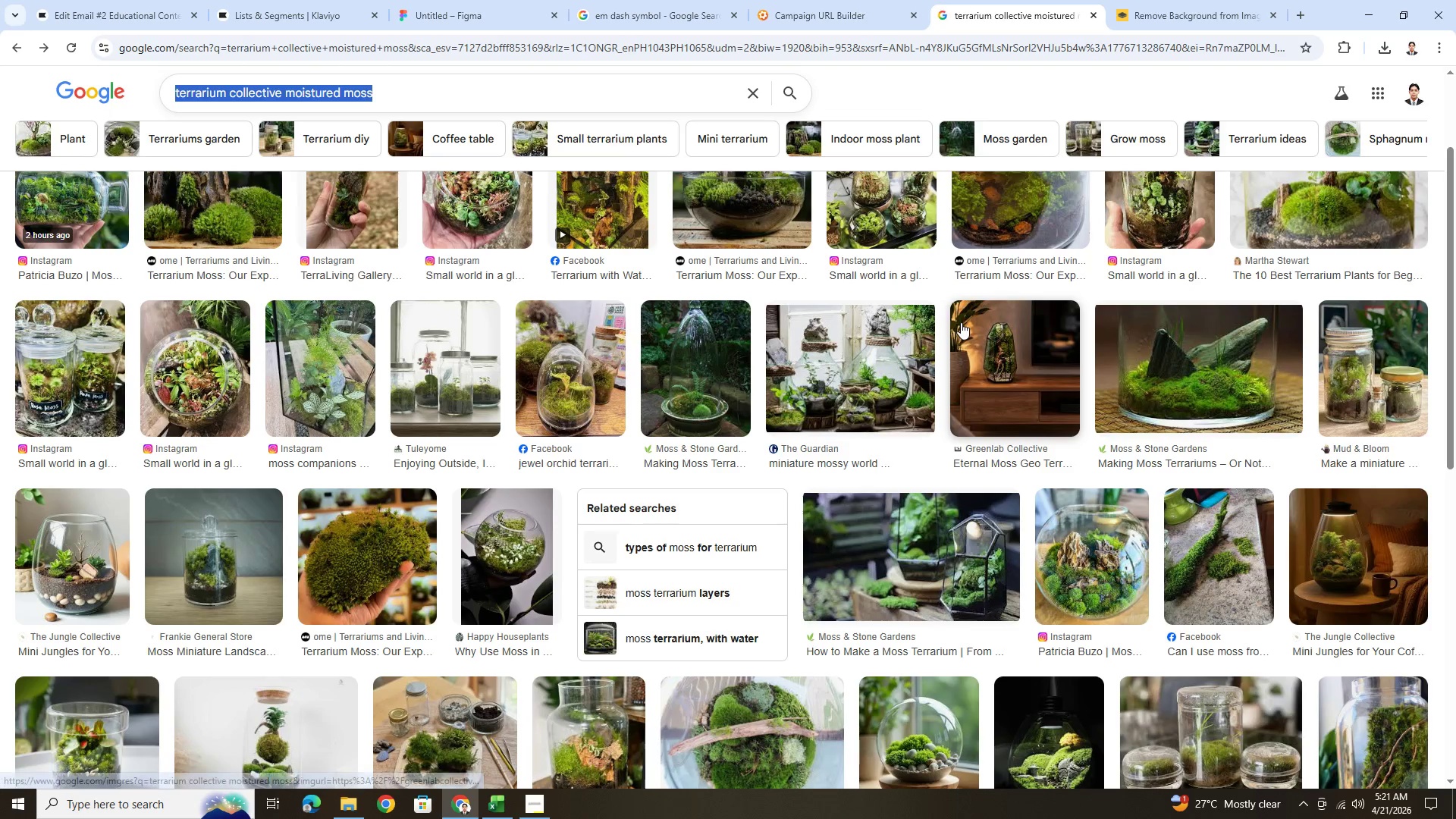 
scroll: coordinate [961, 322], scroll_direction: up, amount: 3.0
 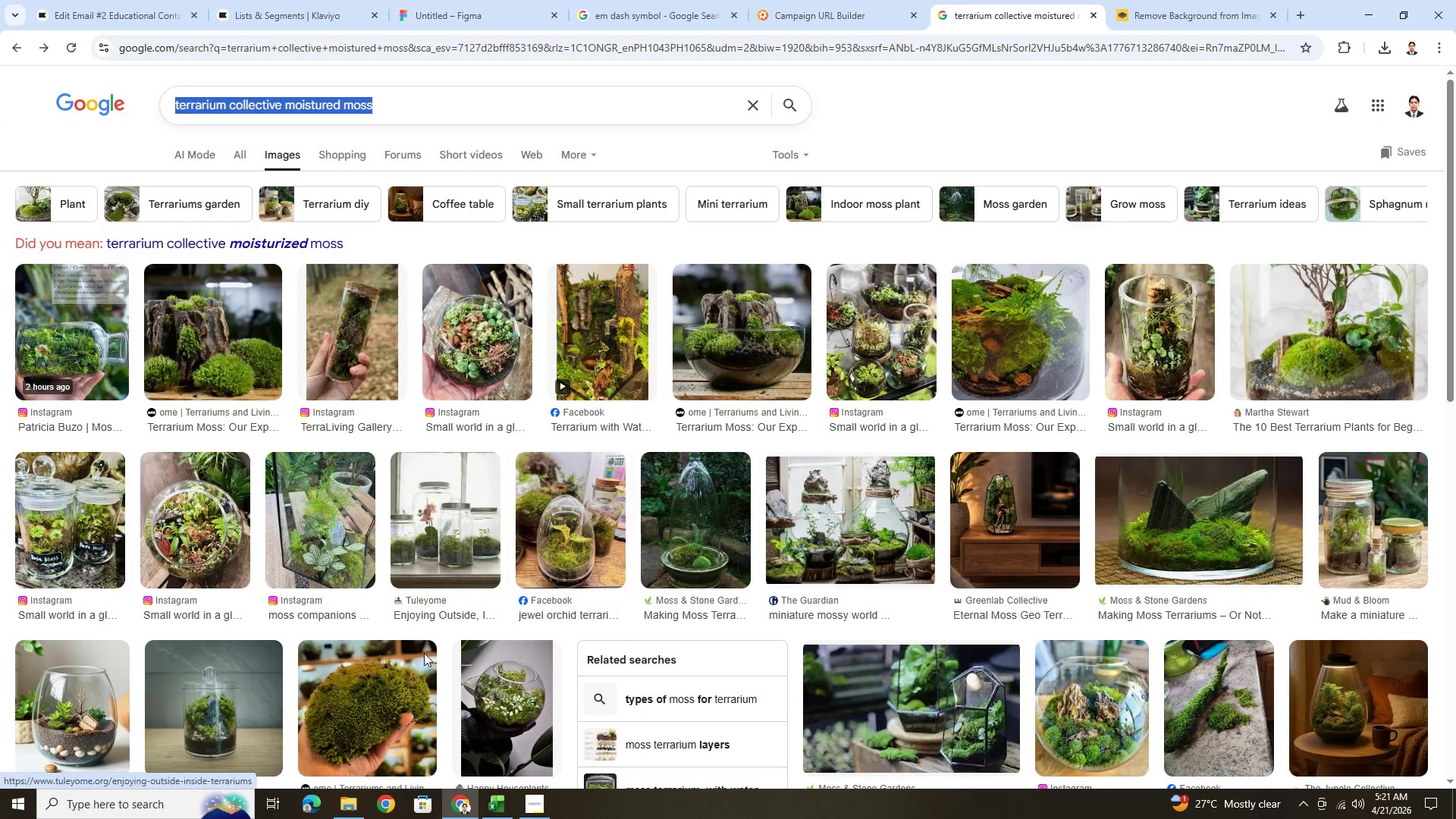 
left_click([369, 681])
 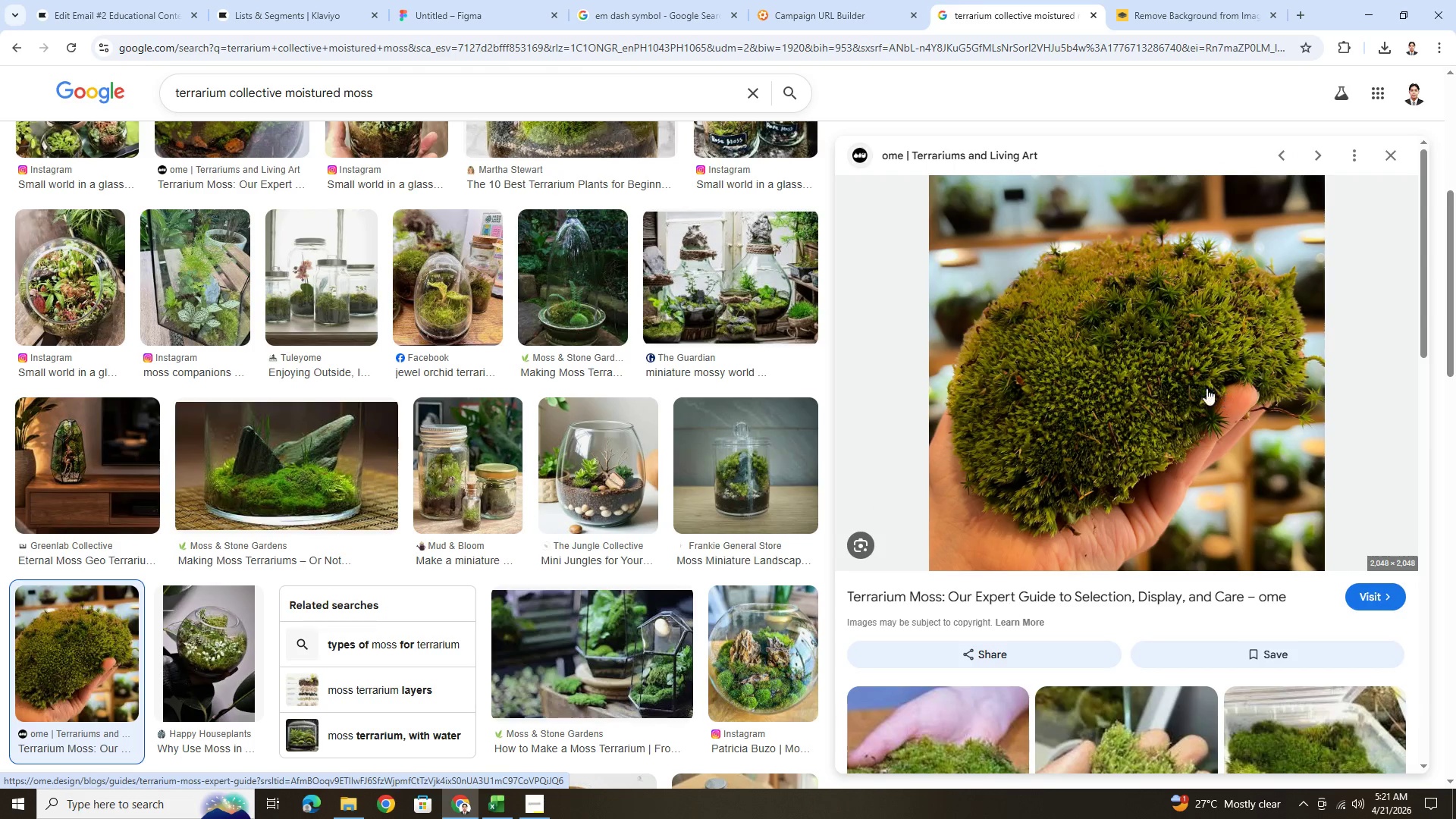 
scroll: coordinate [1188, 378], scroll_direction: down, amount: 1.0
 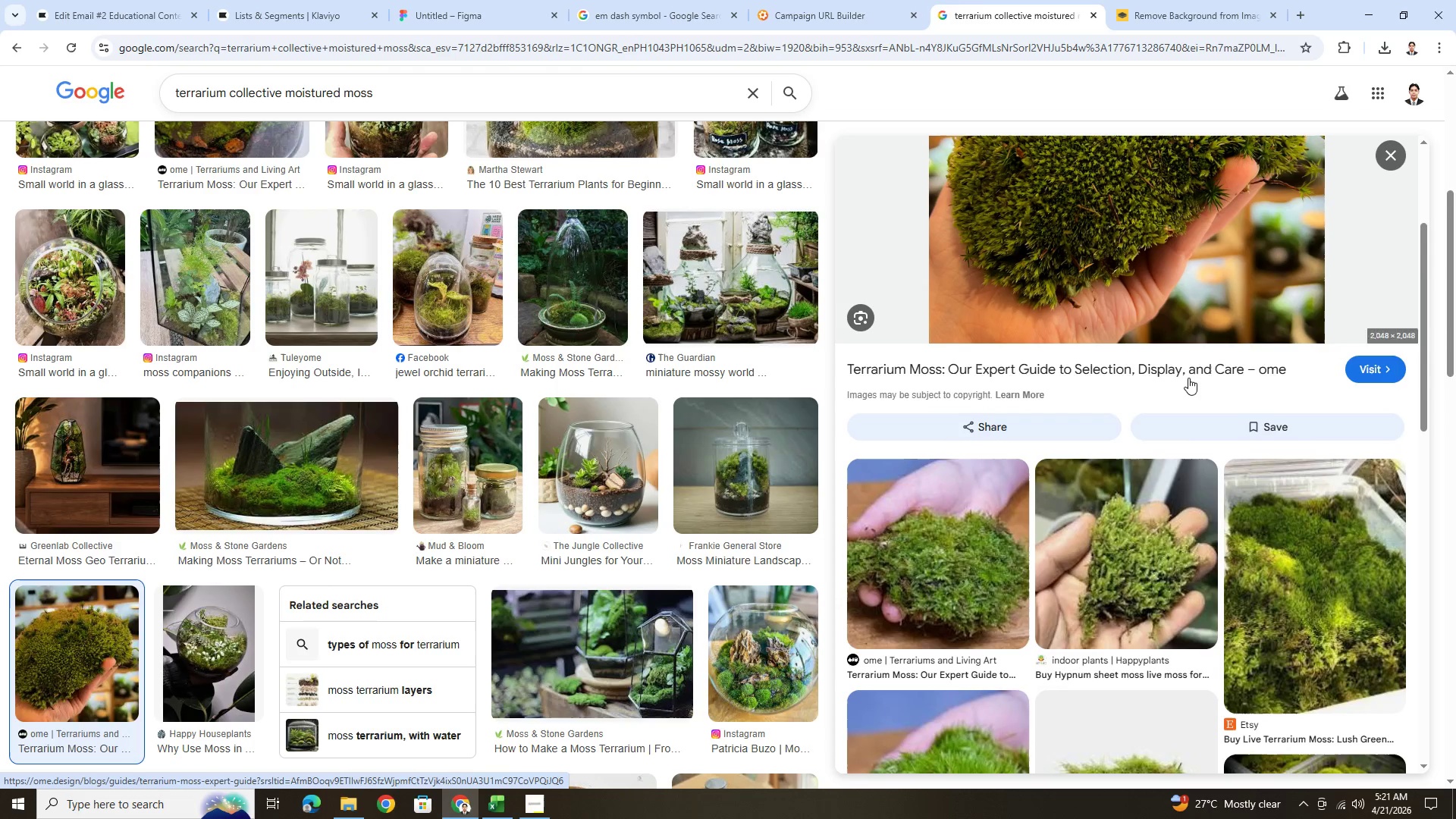 
scroll: coordinate [1188, 378], scroll_direction: up, amount: 3.0
 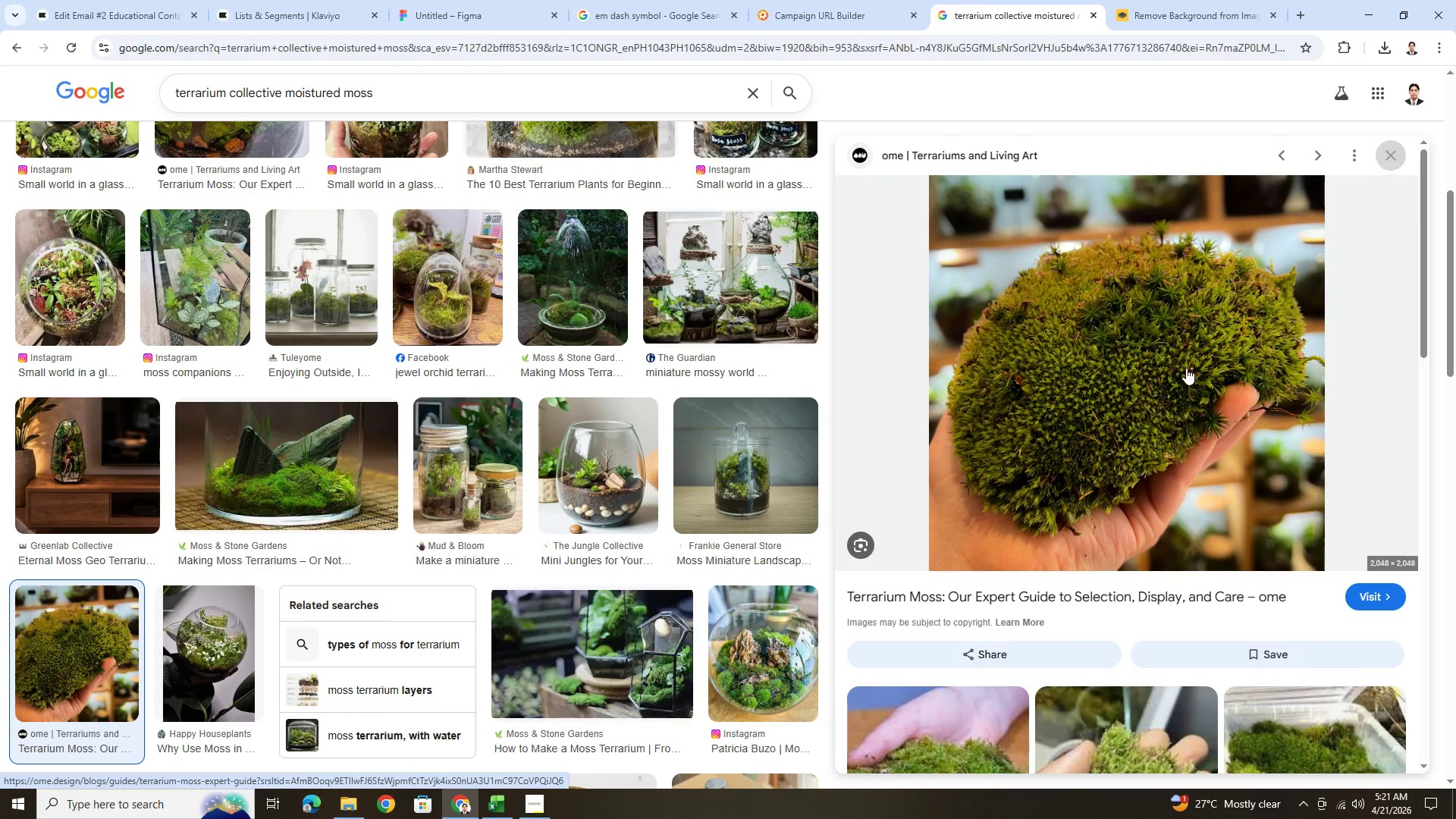 
right_click([1182, 356])
 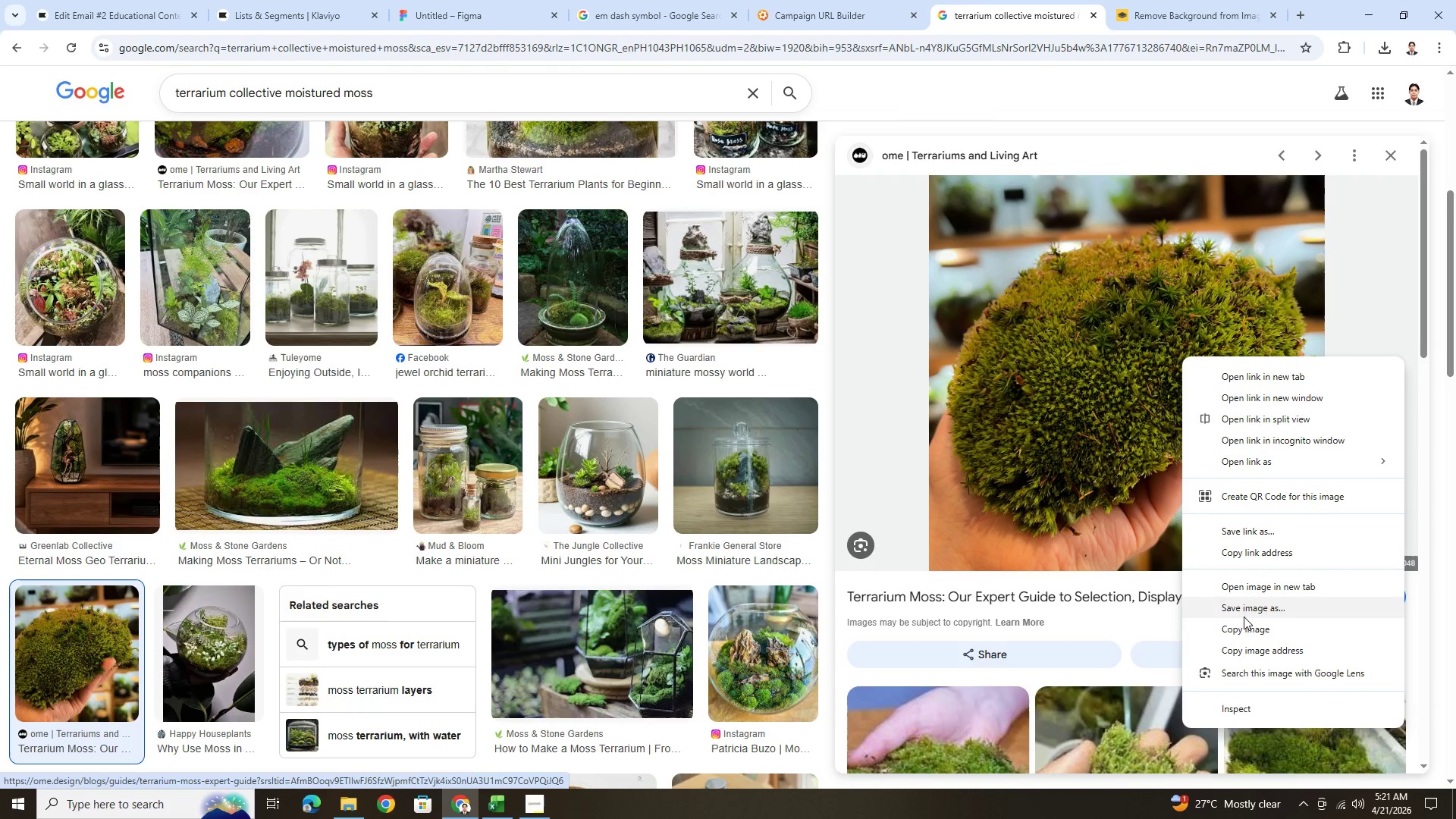 
left_click([1244, 626])
 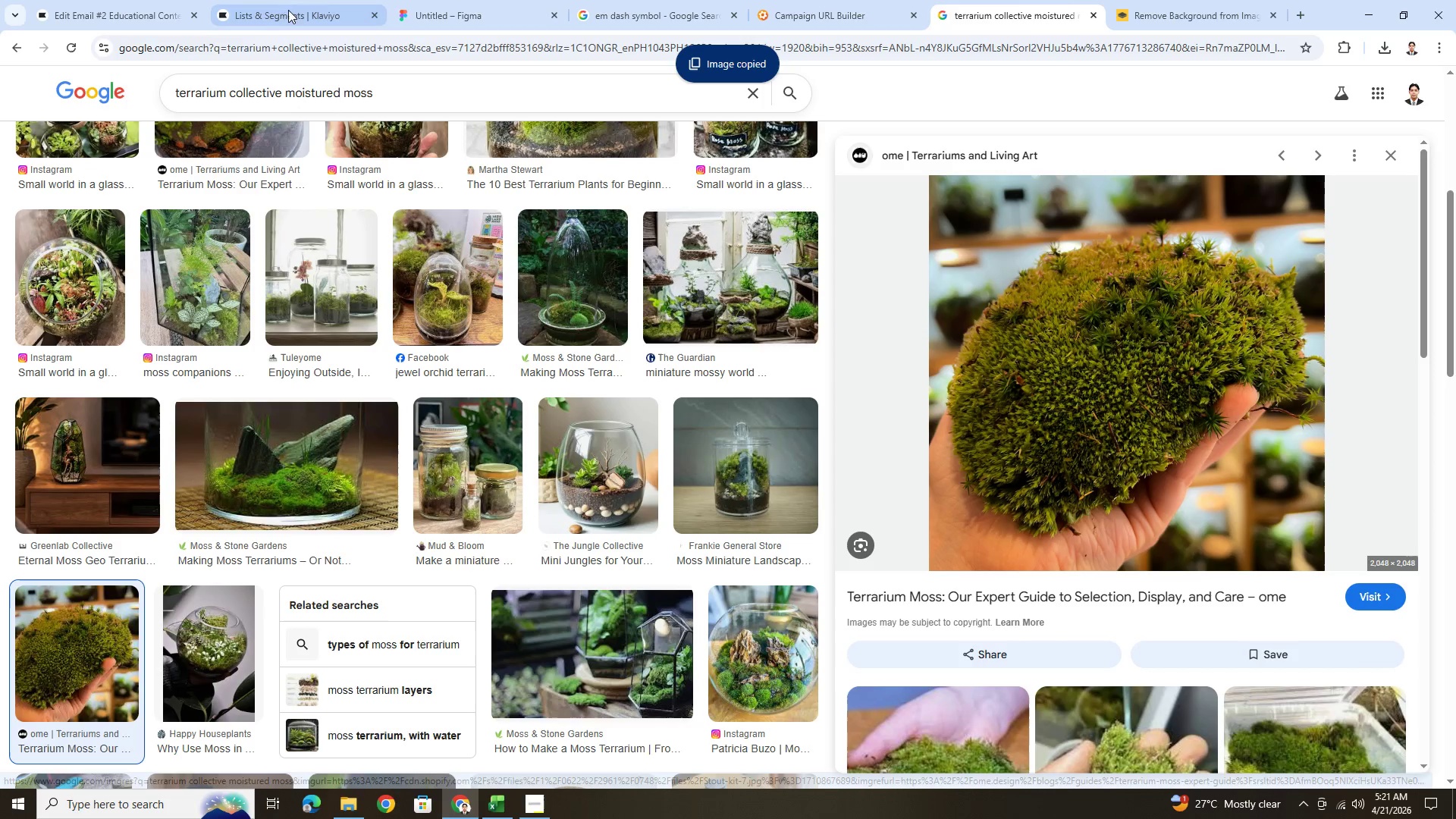 
left_click([511, 0])
 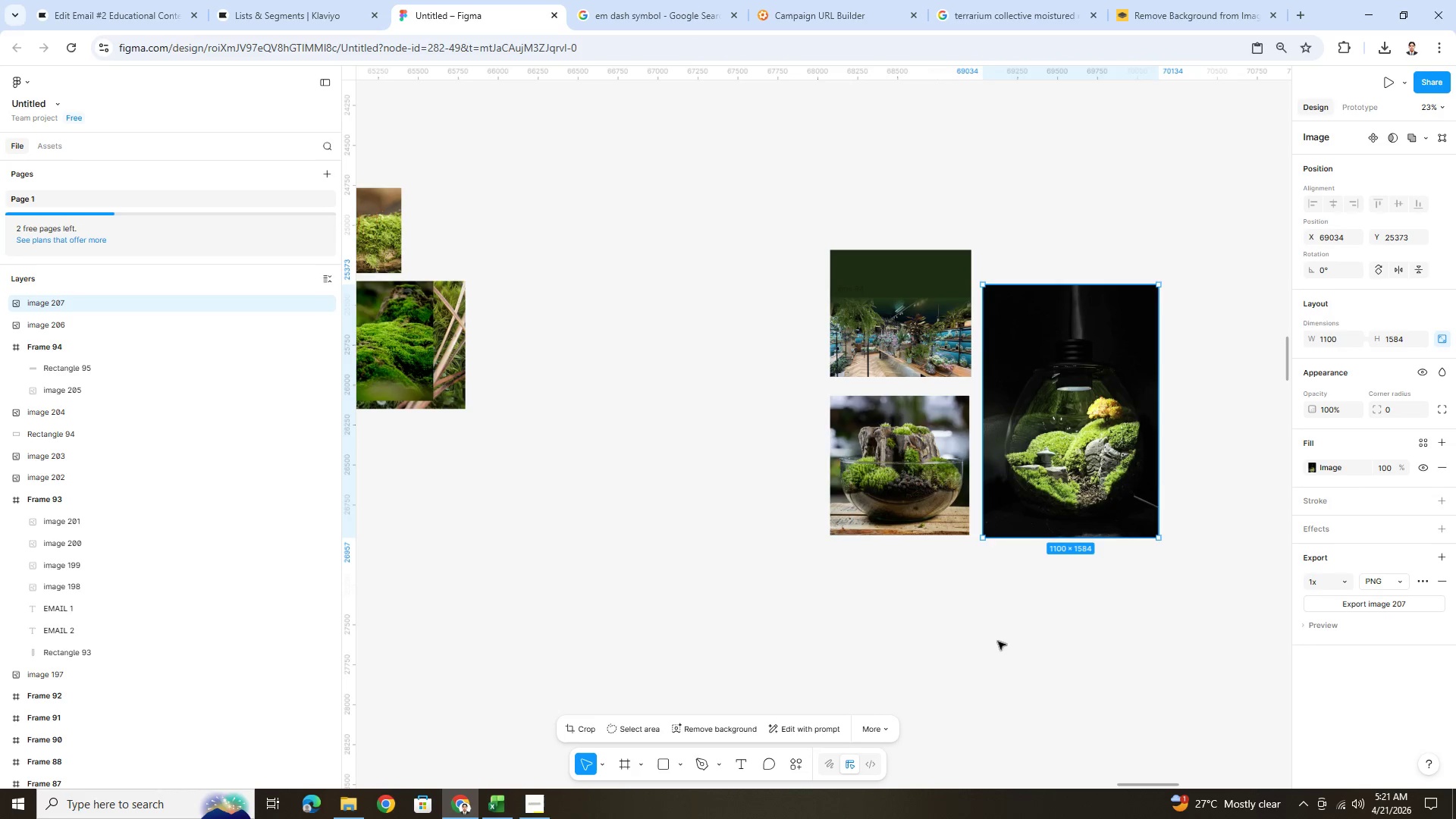 
left_click([1054, 665])
 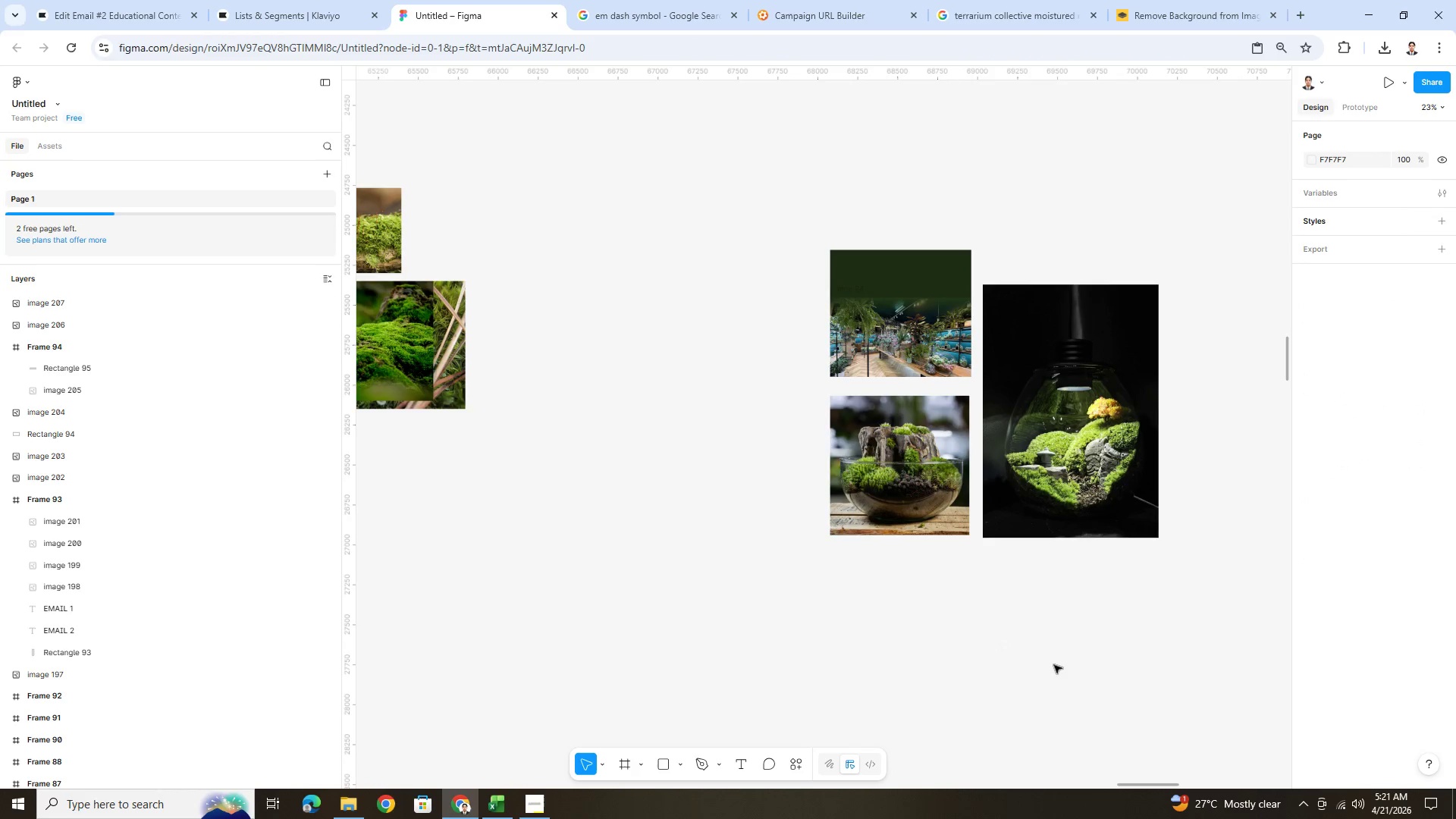 
key(Control+V)
 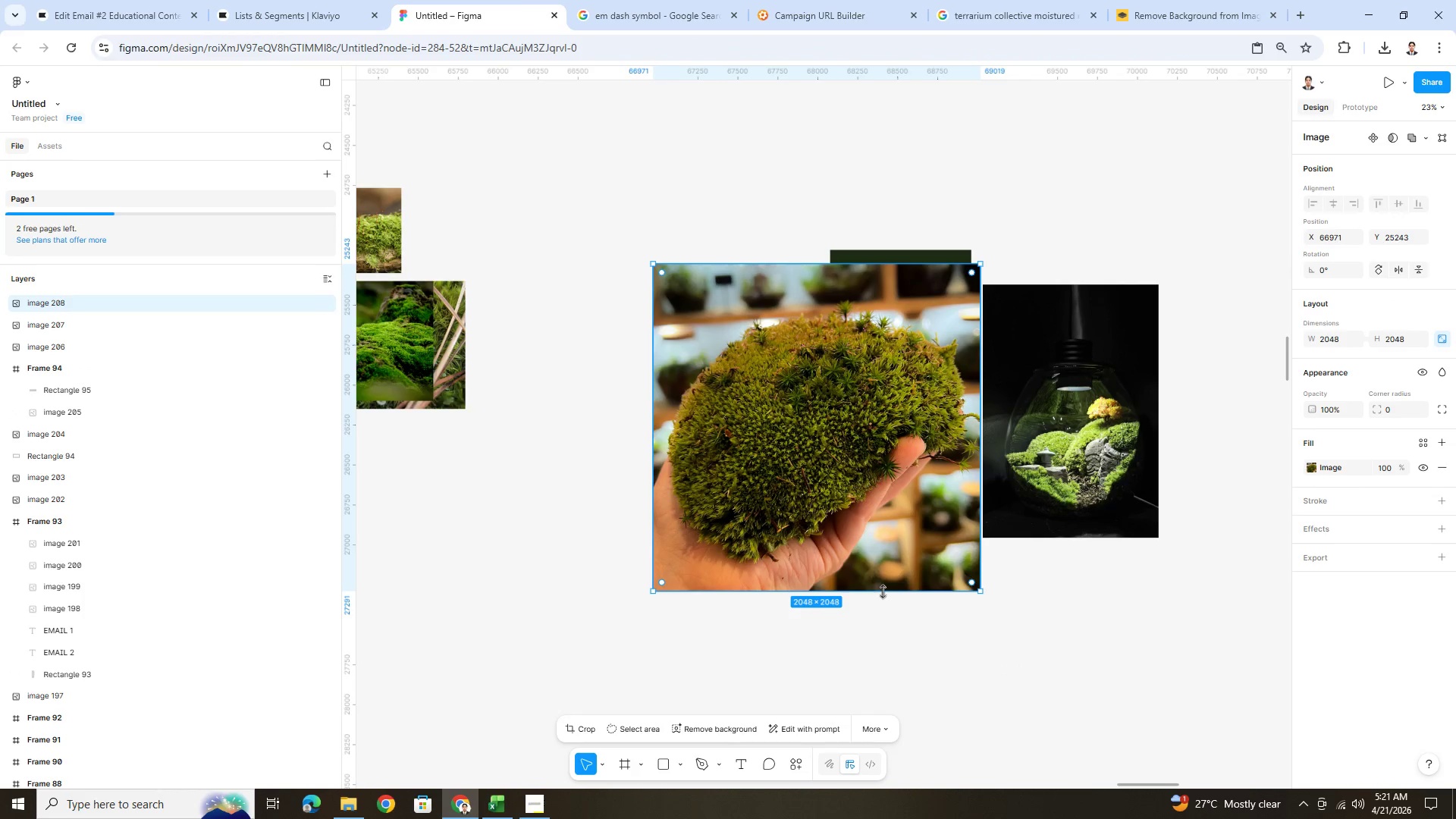 
left_click_drag(start_coordinate=[876, 438], to_coordinate=[1052, 719])
 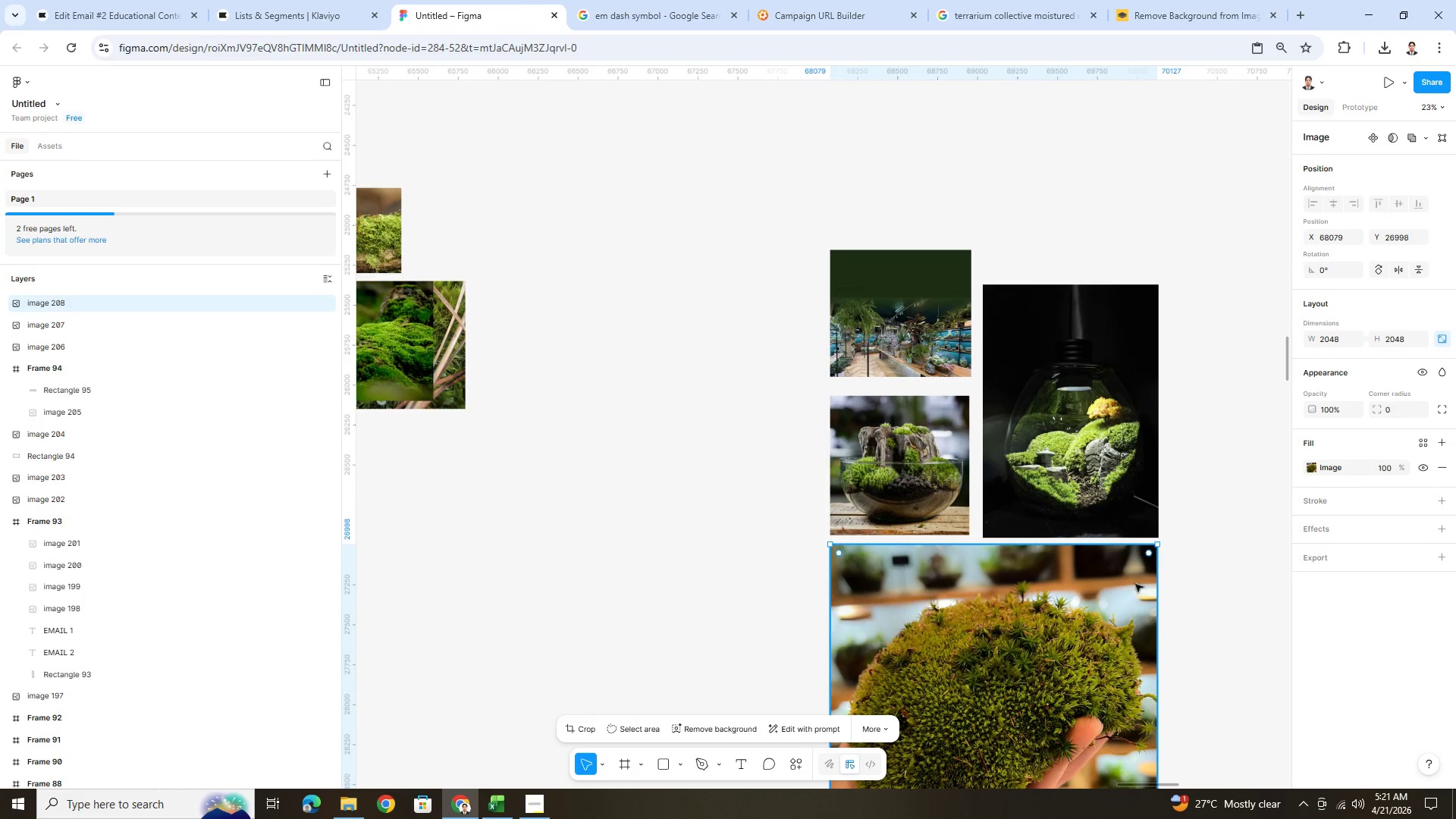 
hold_key(key=ShiftLeft, duration=1.5)
left_click_drag(start_coordinate=[1155, 543], to_coordinate=[852, 698])
 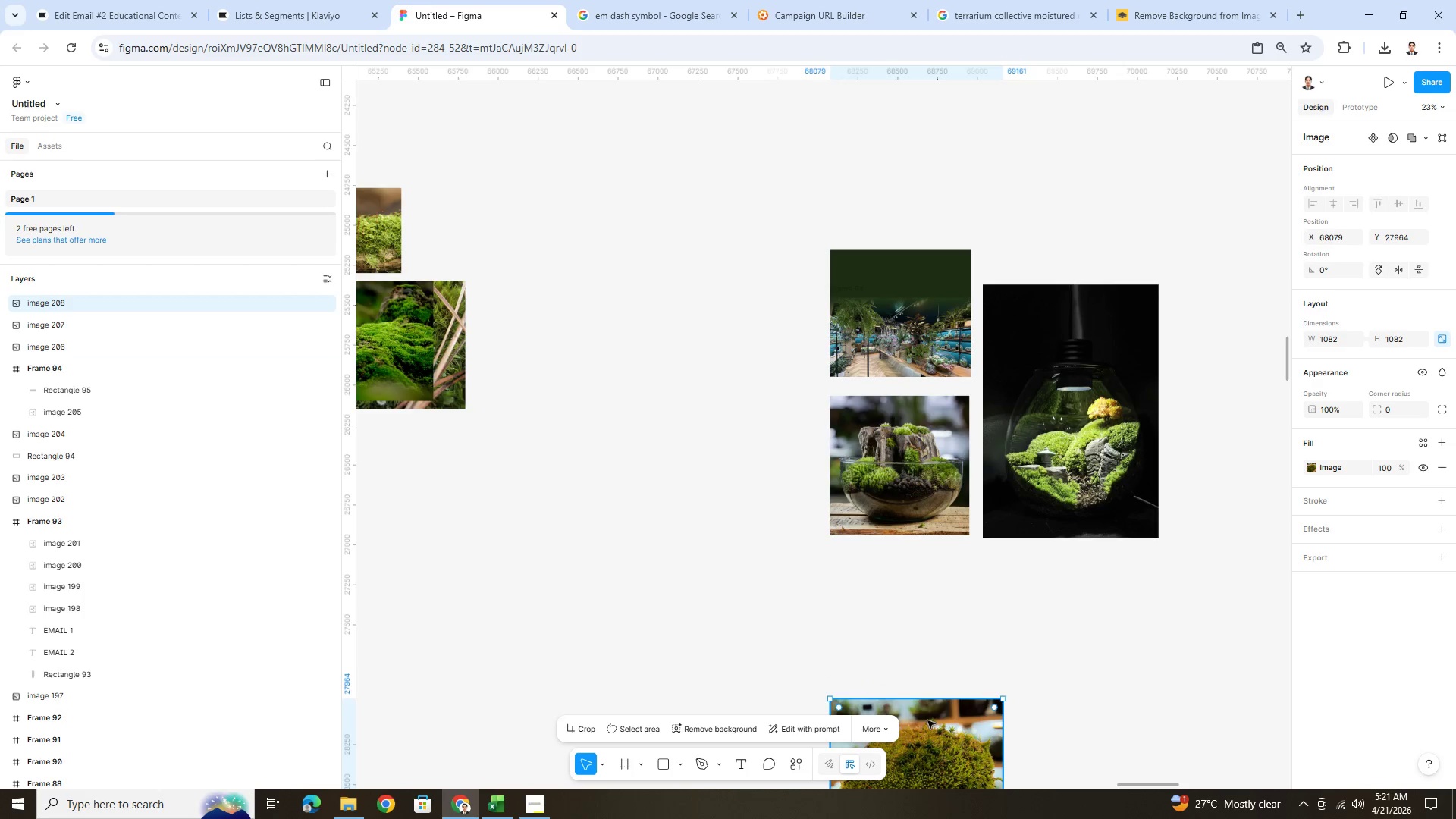 
hold_key(key=ShiftLeft, duration=1.11)
 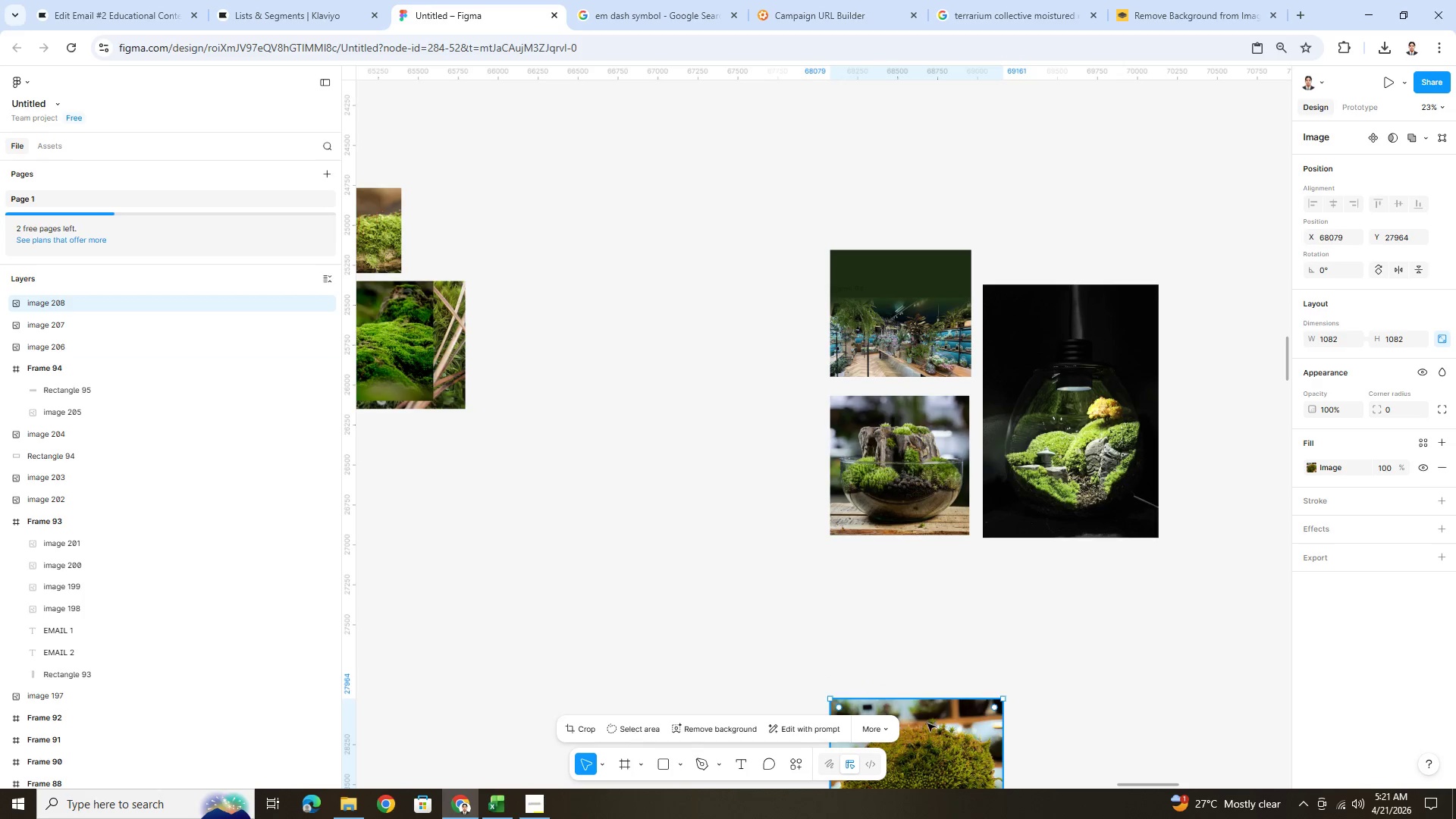 
left_click_drag(start_coordinate=[928, 725], to_coordinate=[925, 568])
 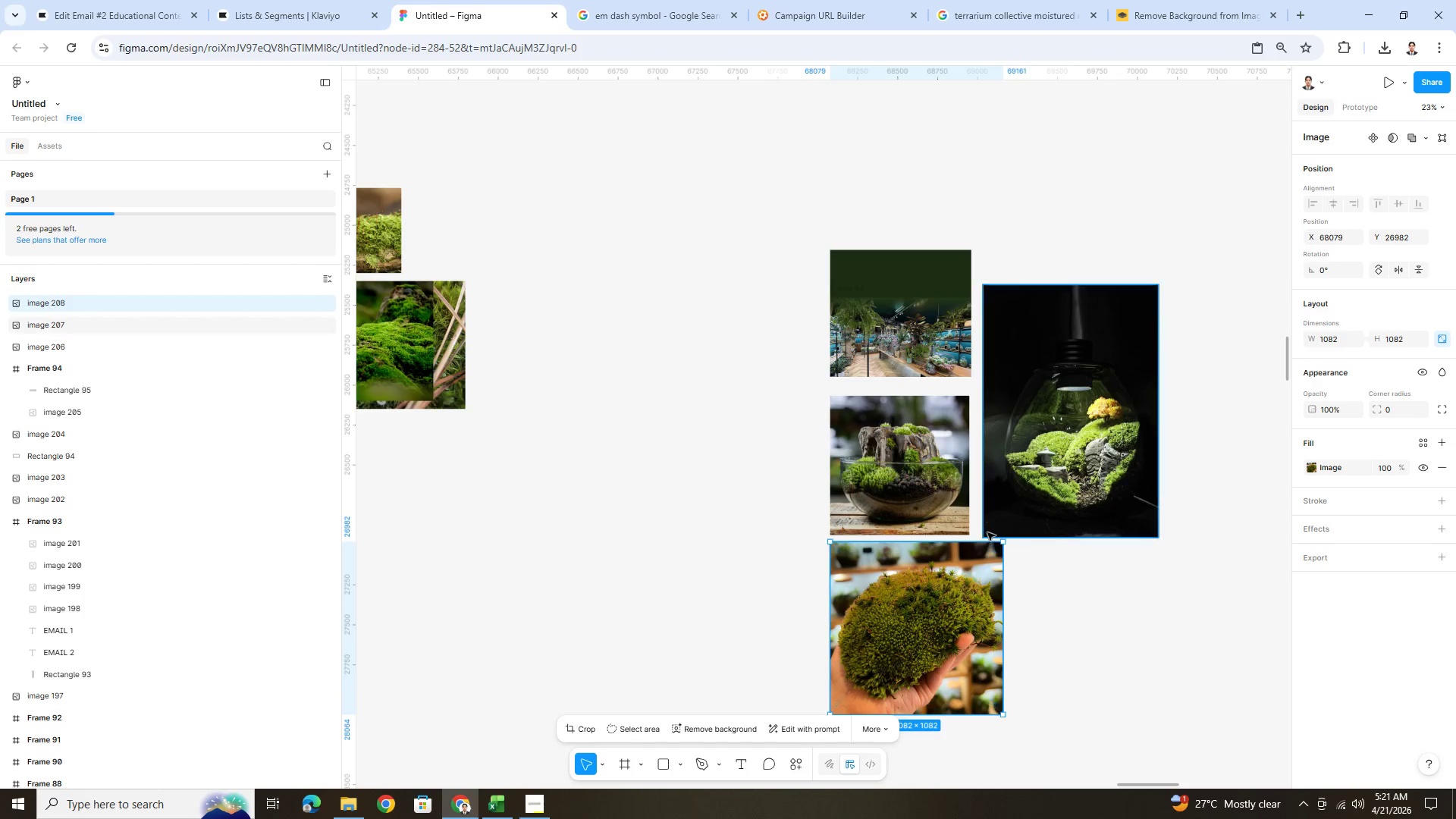 
hold_key(key=ShiftLeft, duration=1.5)
left_click_drag(start_coordinate=[1003, 539], to_coordinate=[956, 575])
 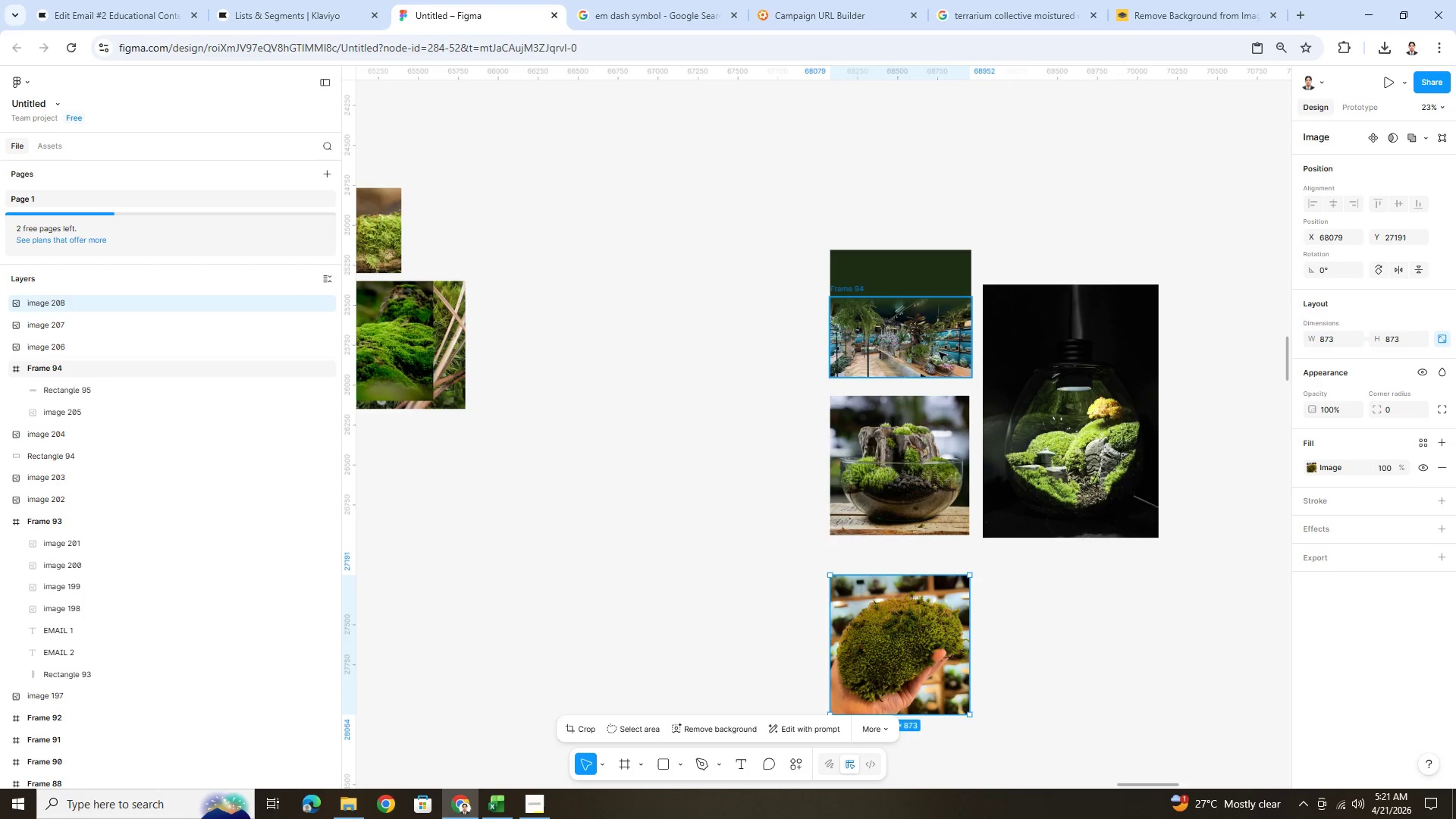 
hold_key(key=ShiftLeft, duration=0.94)
 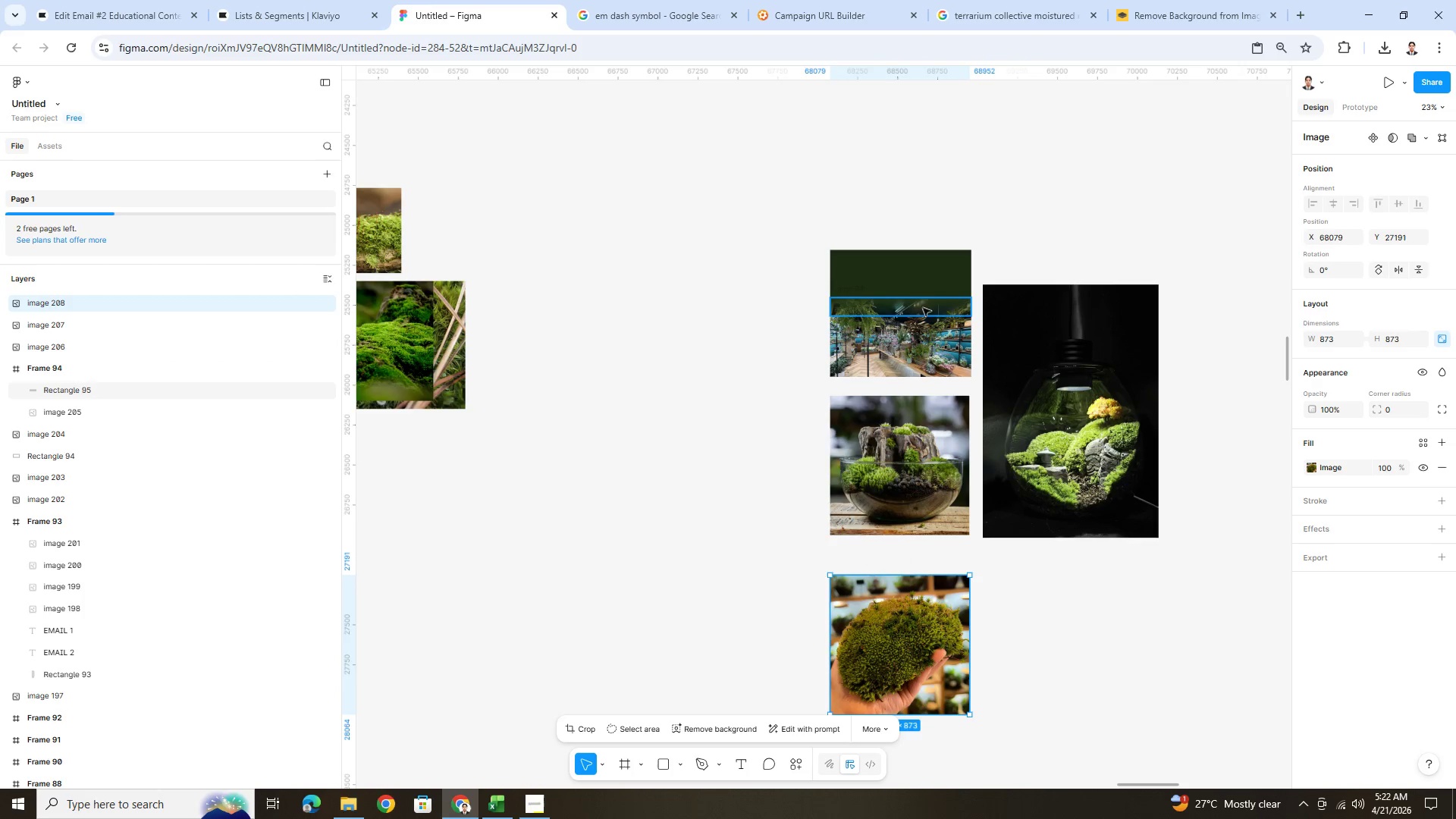 
left_click([922, 303])
 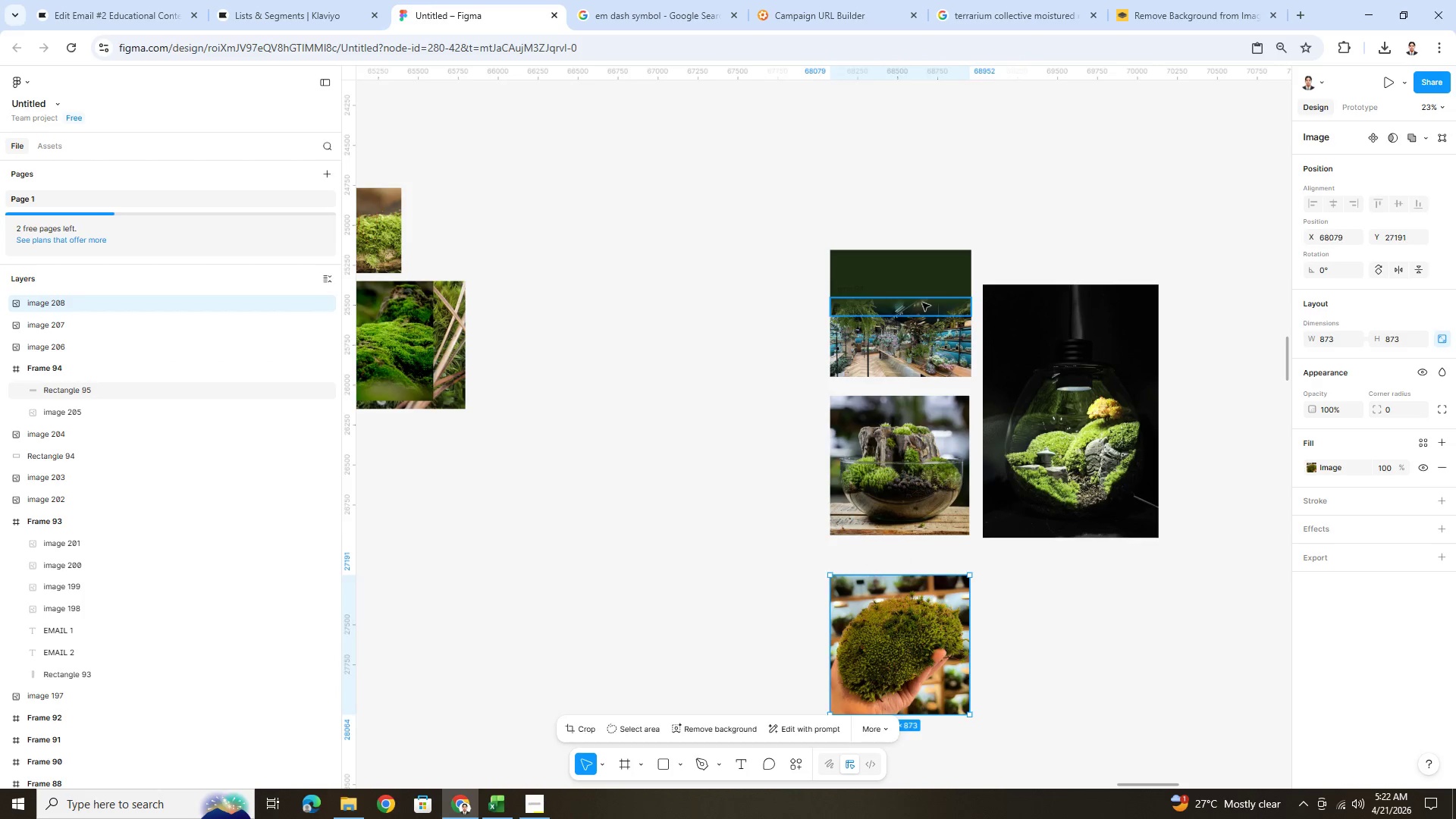 
key(Control+C)
 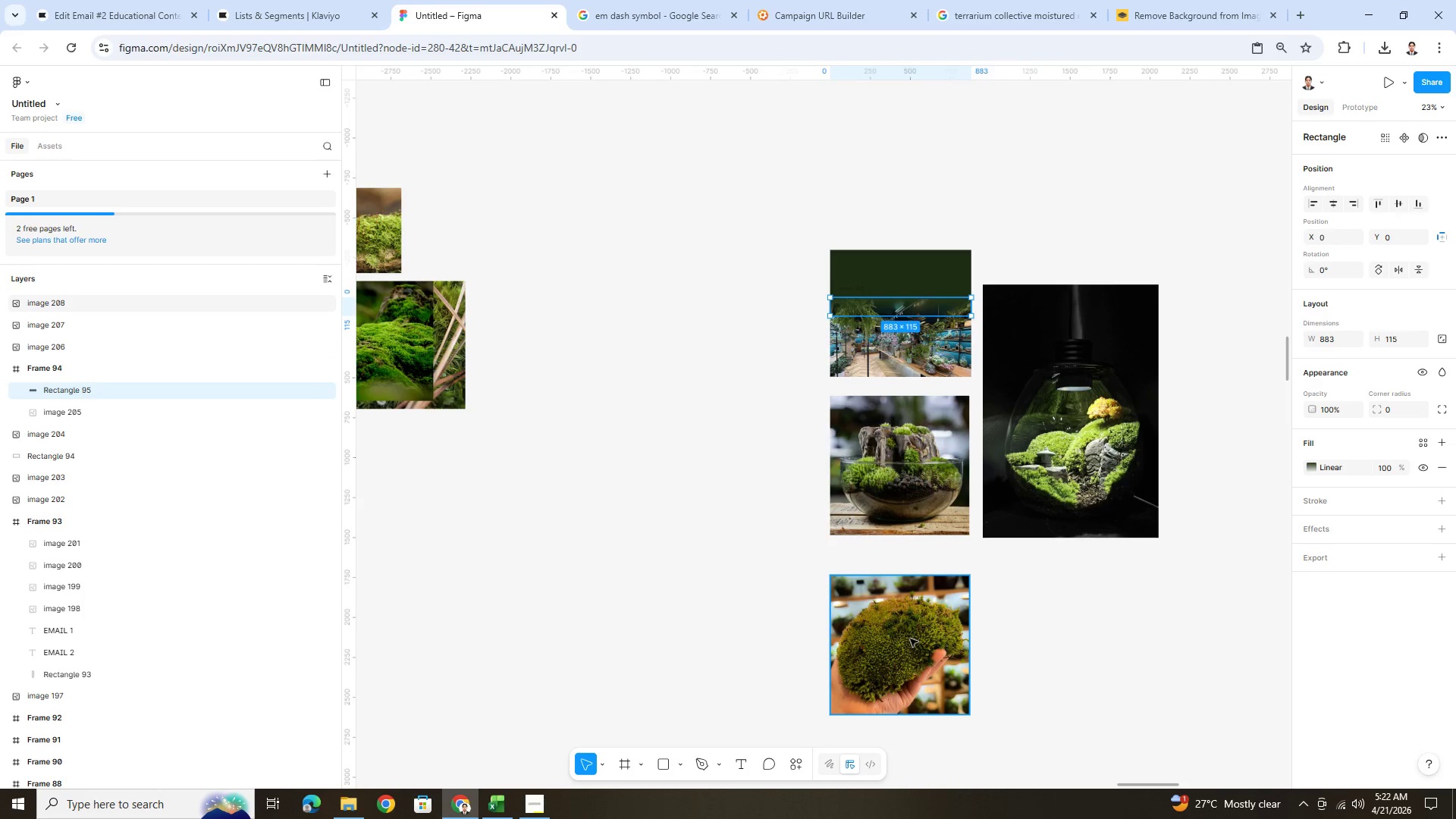 
left_click([910, 620])
 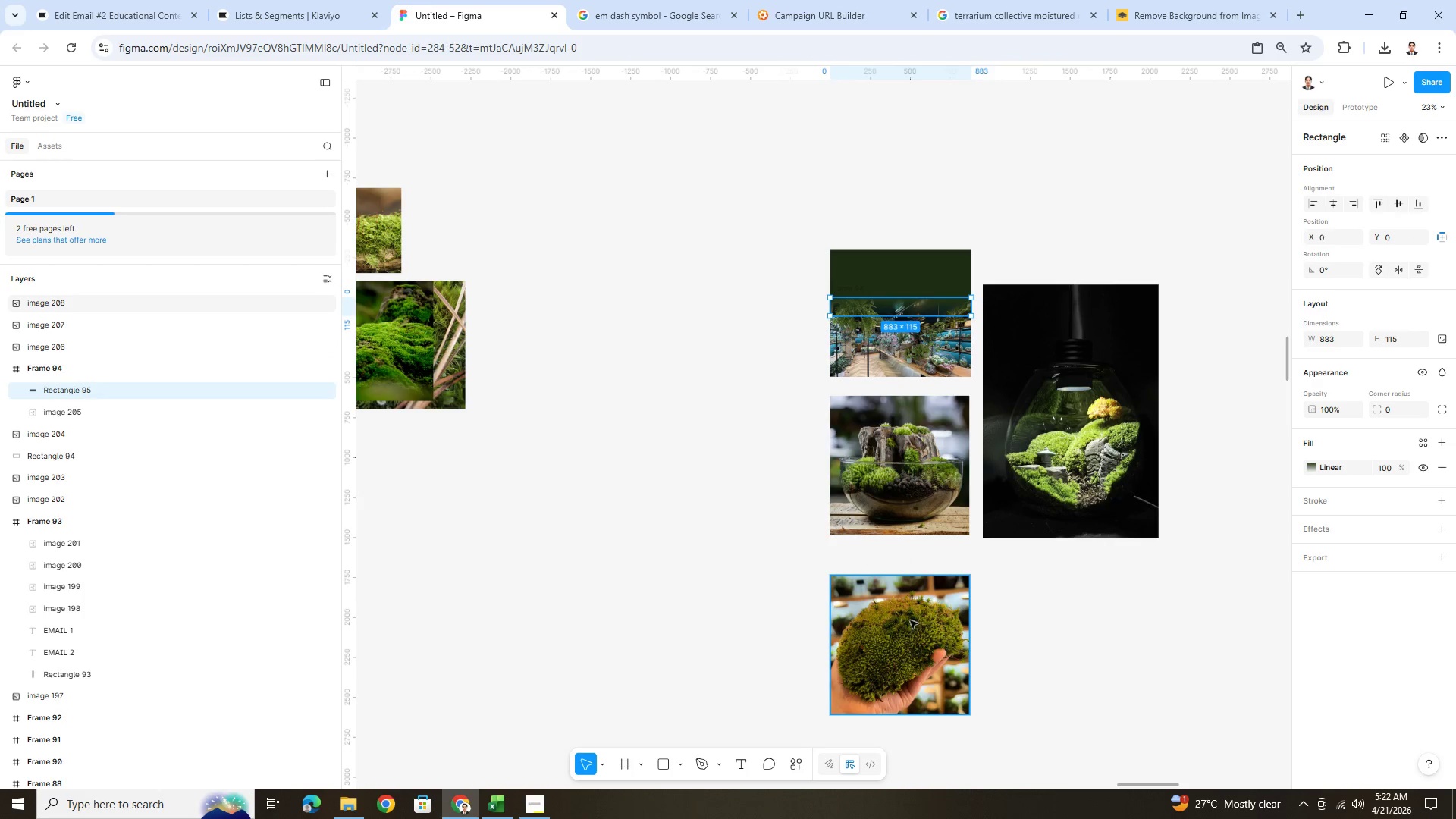 
key(V)
 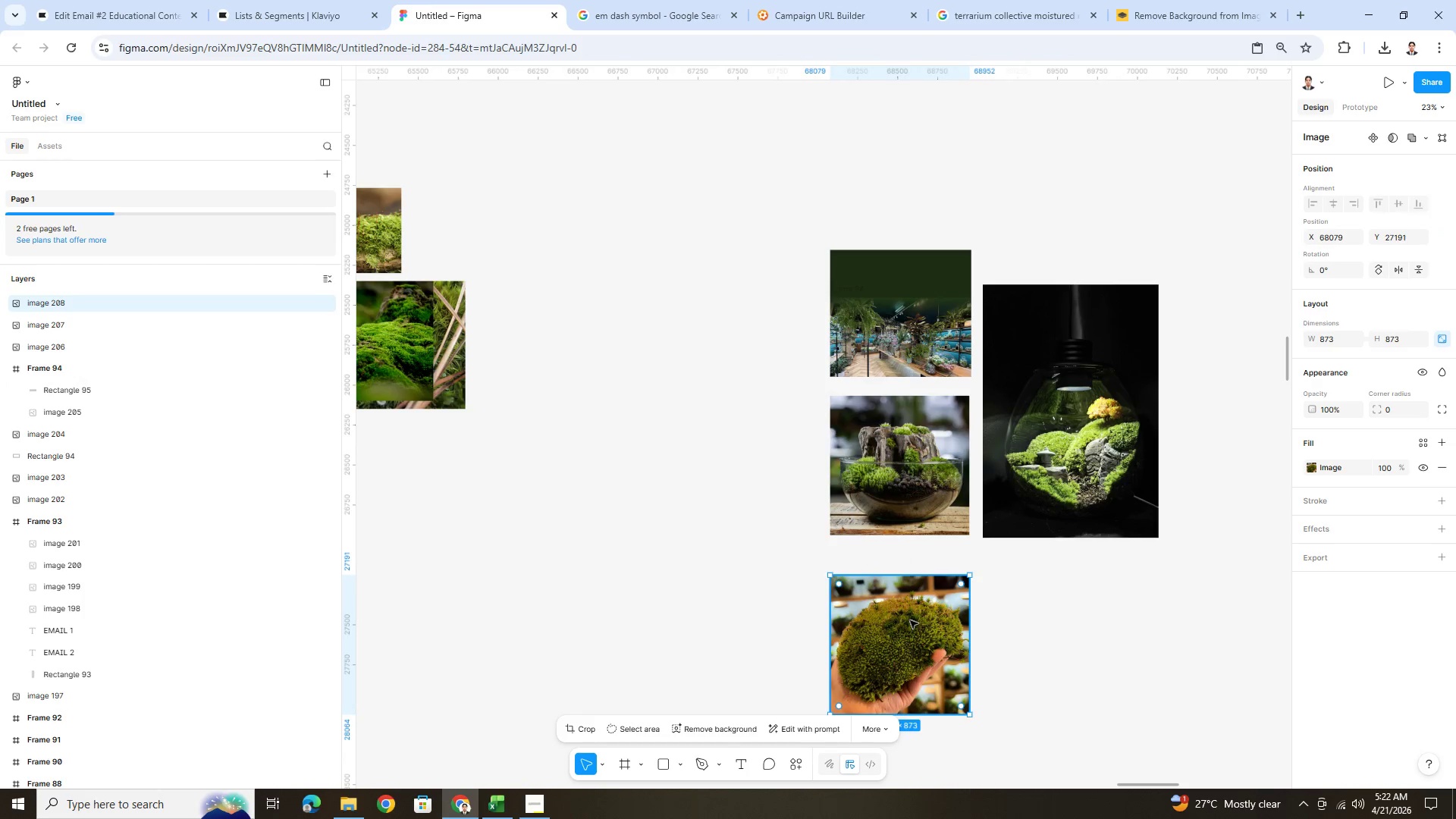 
key(Control+V)
 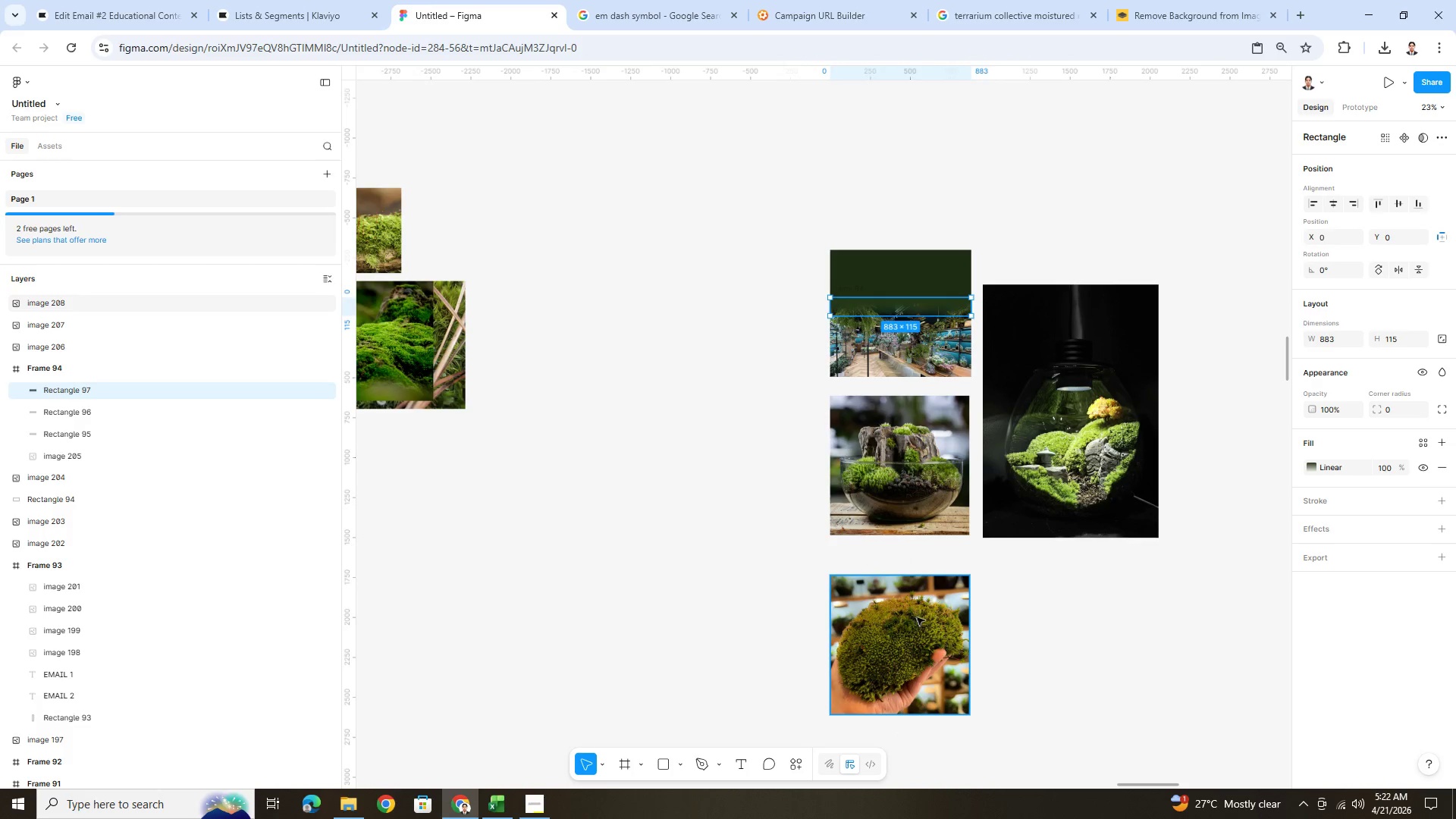 
key(Control+ControlLeft)
 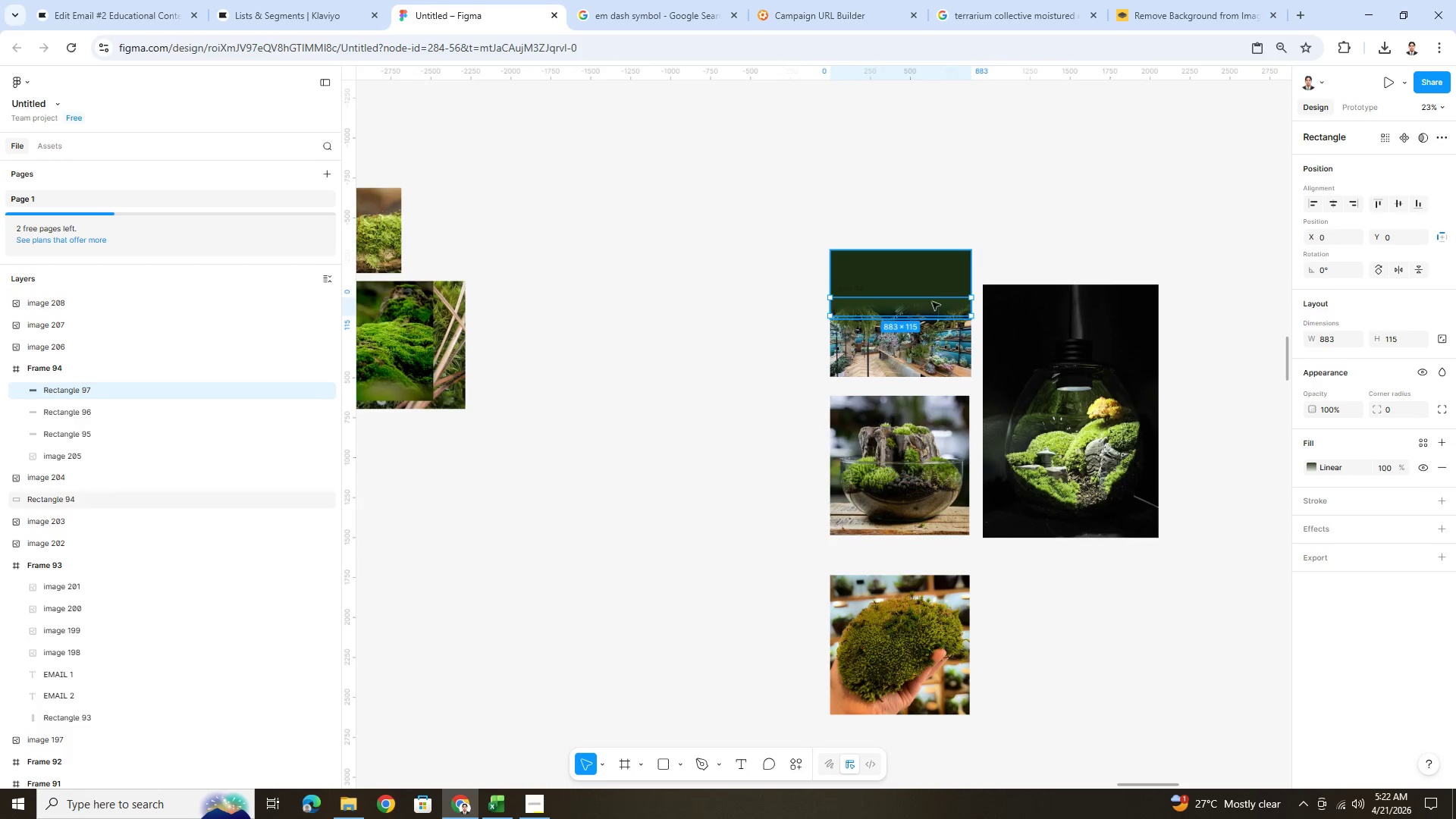 
left_click_drag(start_coordinate=[932, 303], to_coordinate=[933, 582])
 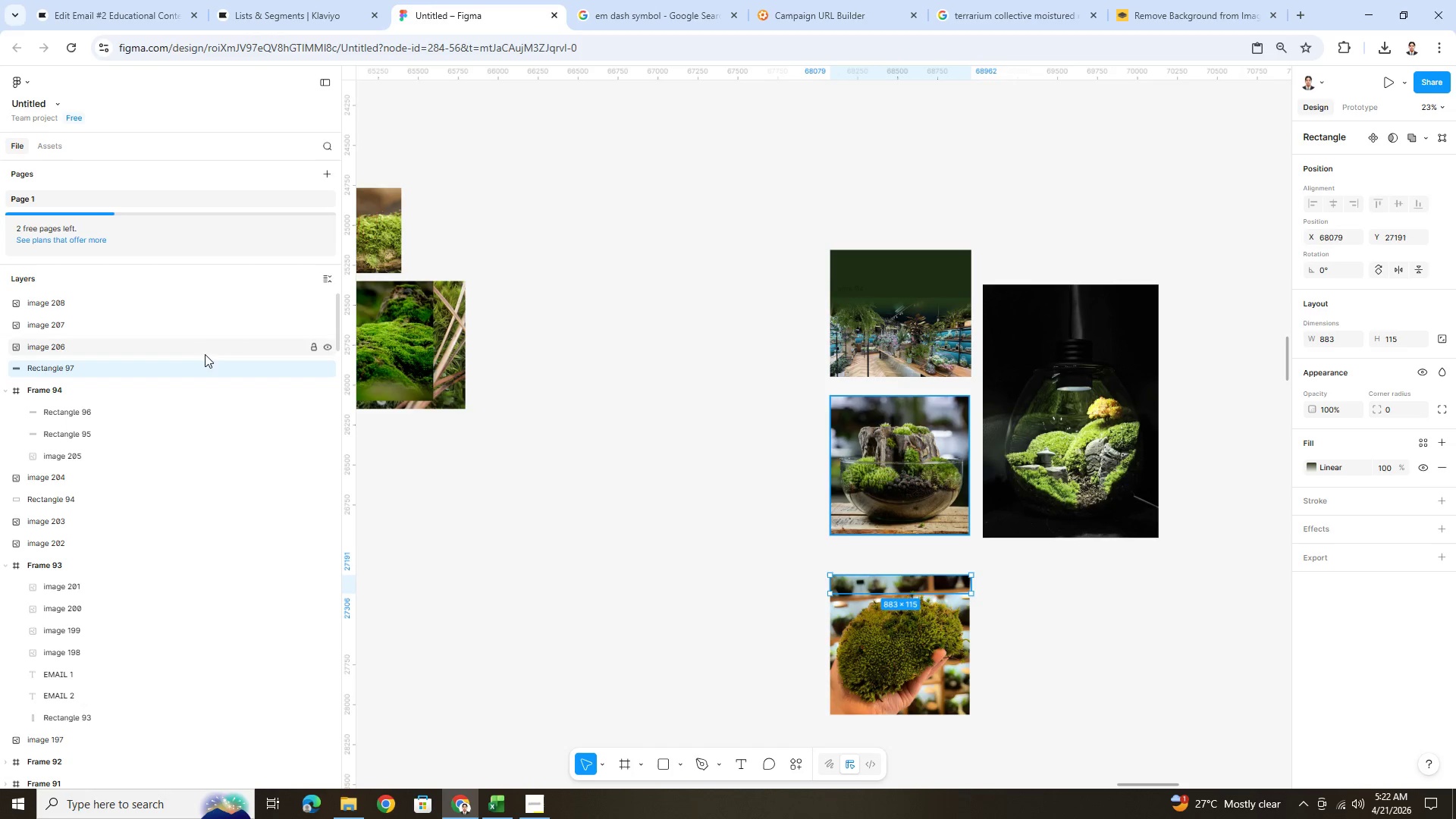 
left_click_drag(start_coordinate=[199, 361], to_coordinate=[222, 284])
 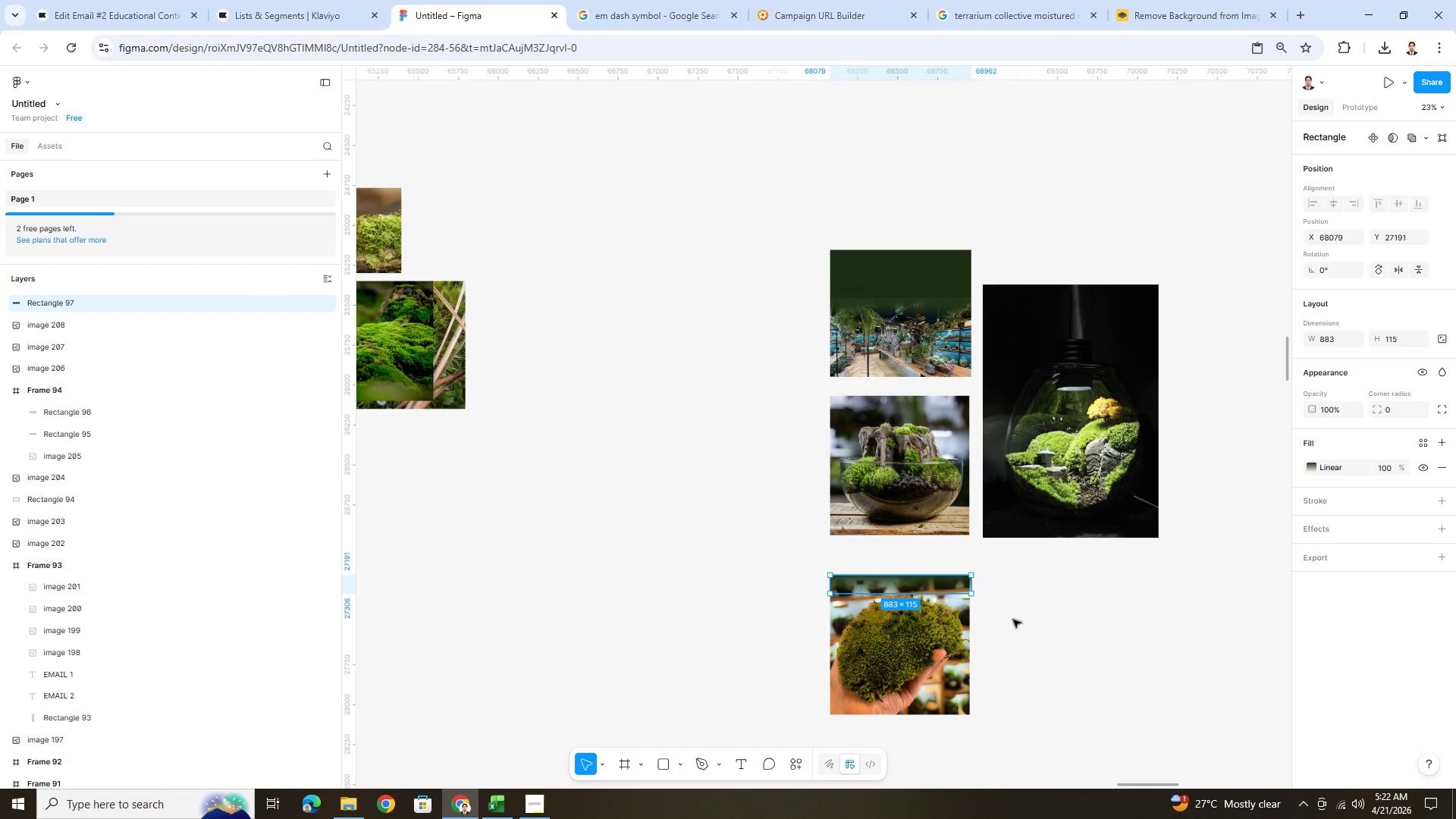 
left_click([1014, 621])
 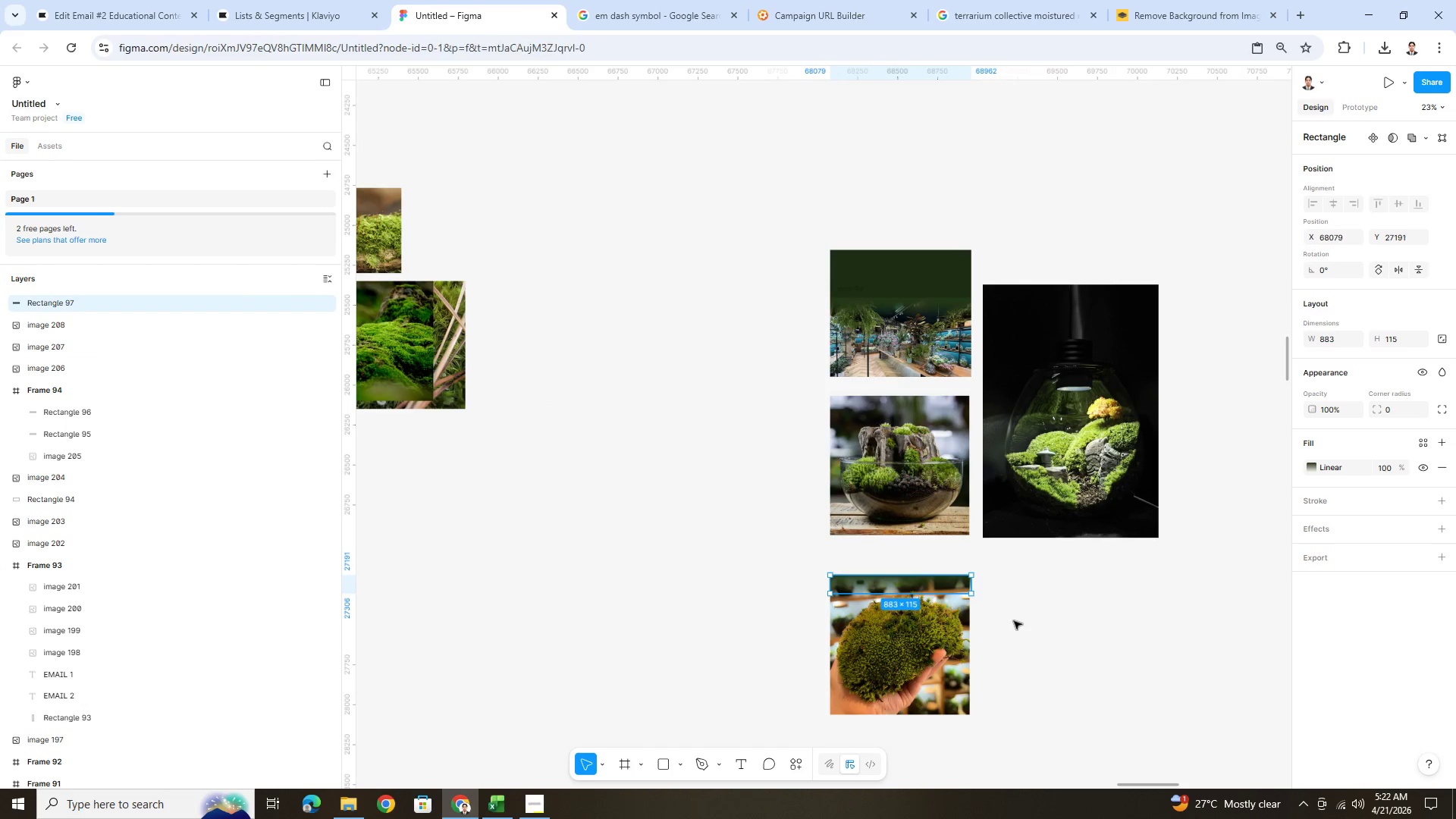 
hold_key(key=ControlLeft, duration=0.59)
scroll: coordinate [1016, 620], scroll_direction: up, amount: 6.0
 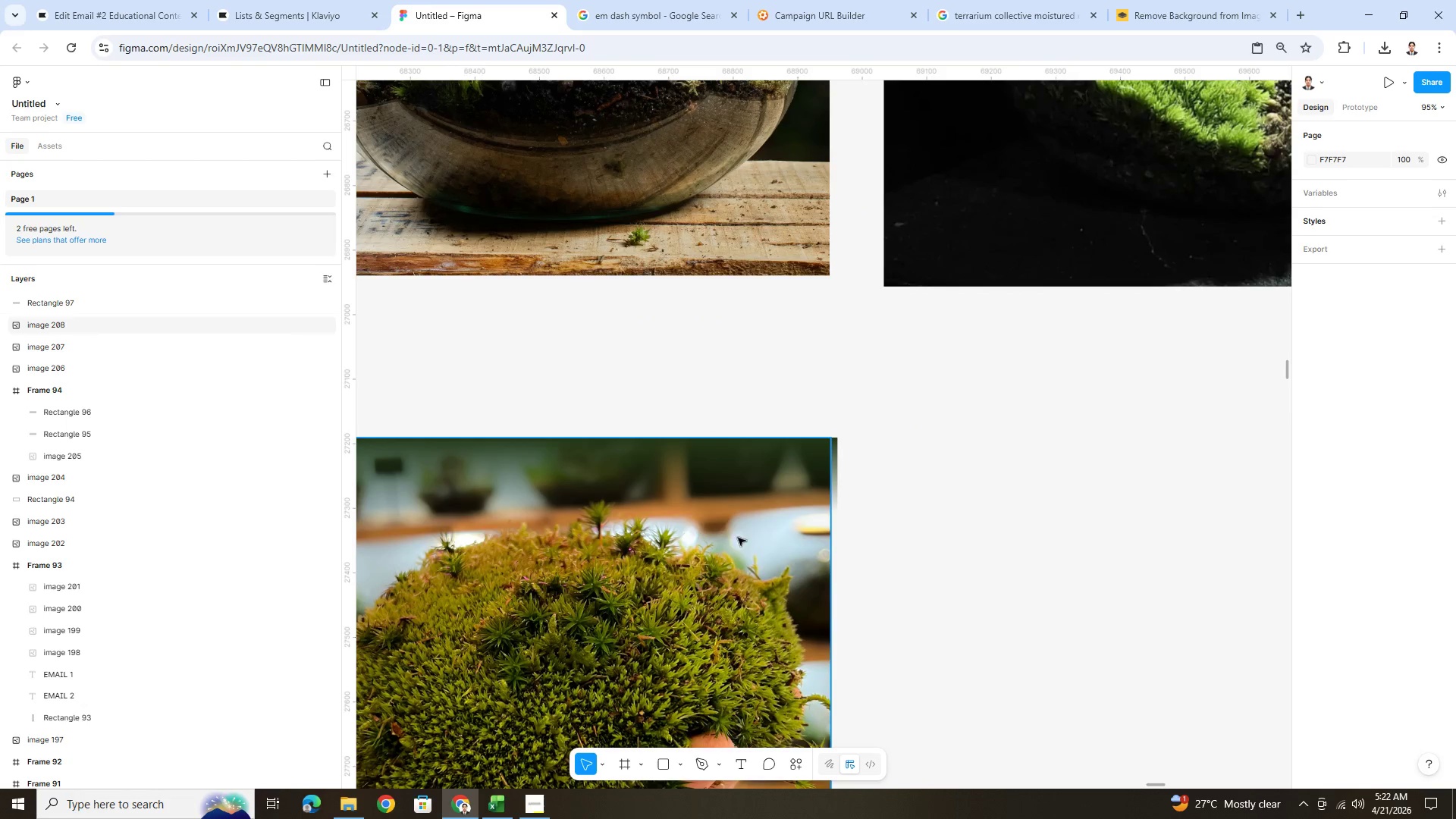 
hold_key(key=ControlLeft, duration=0.72)
scroll: coordinate [554, 548], scroll_direction: down, amount: 1.0
 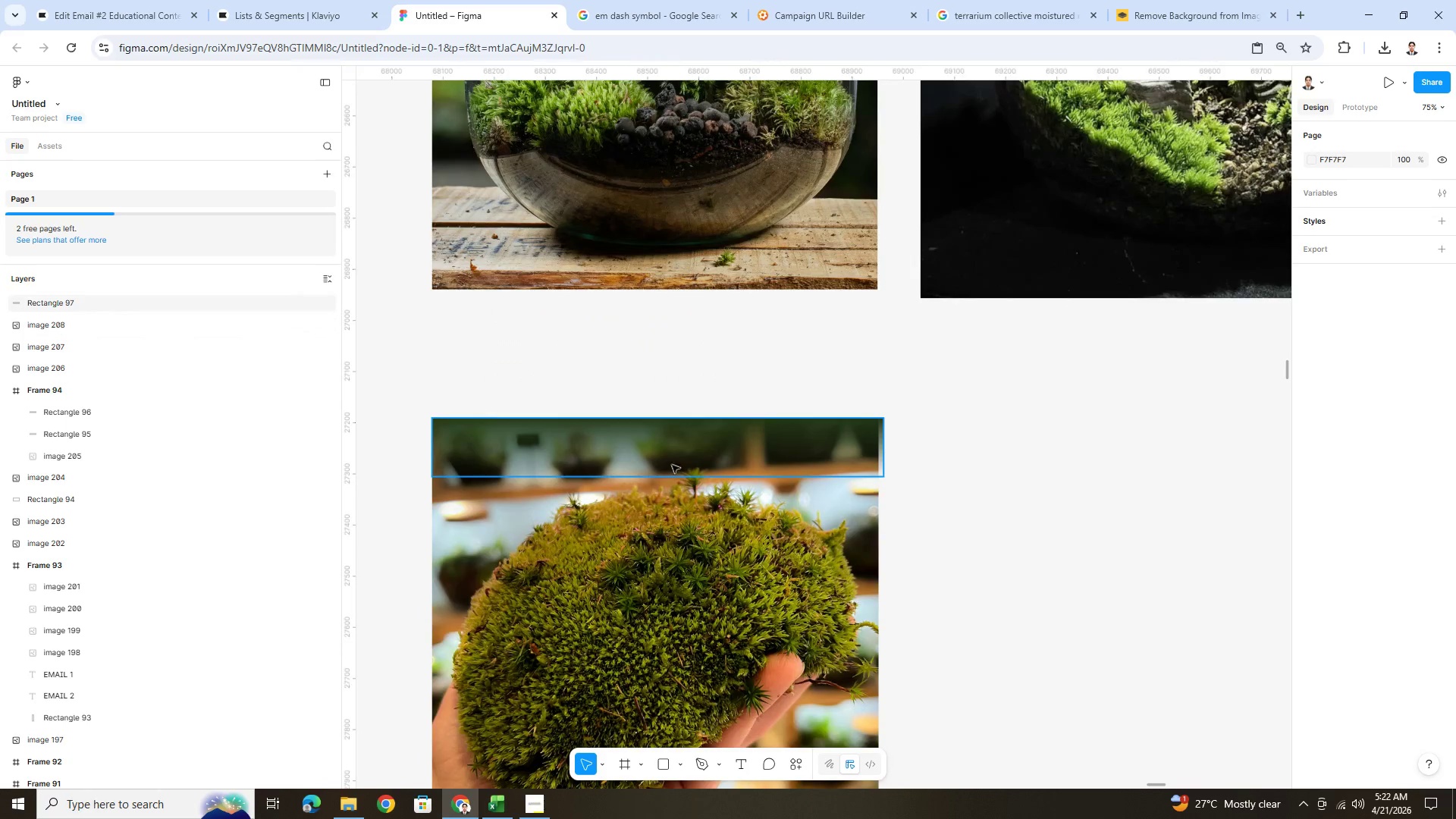 
left_click([674, 458])
 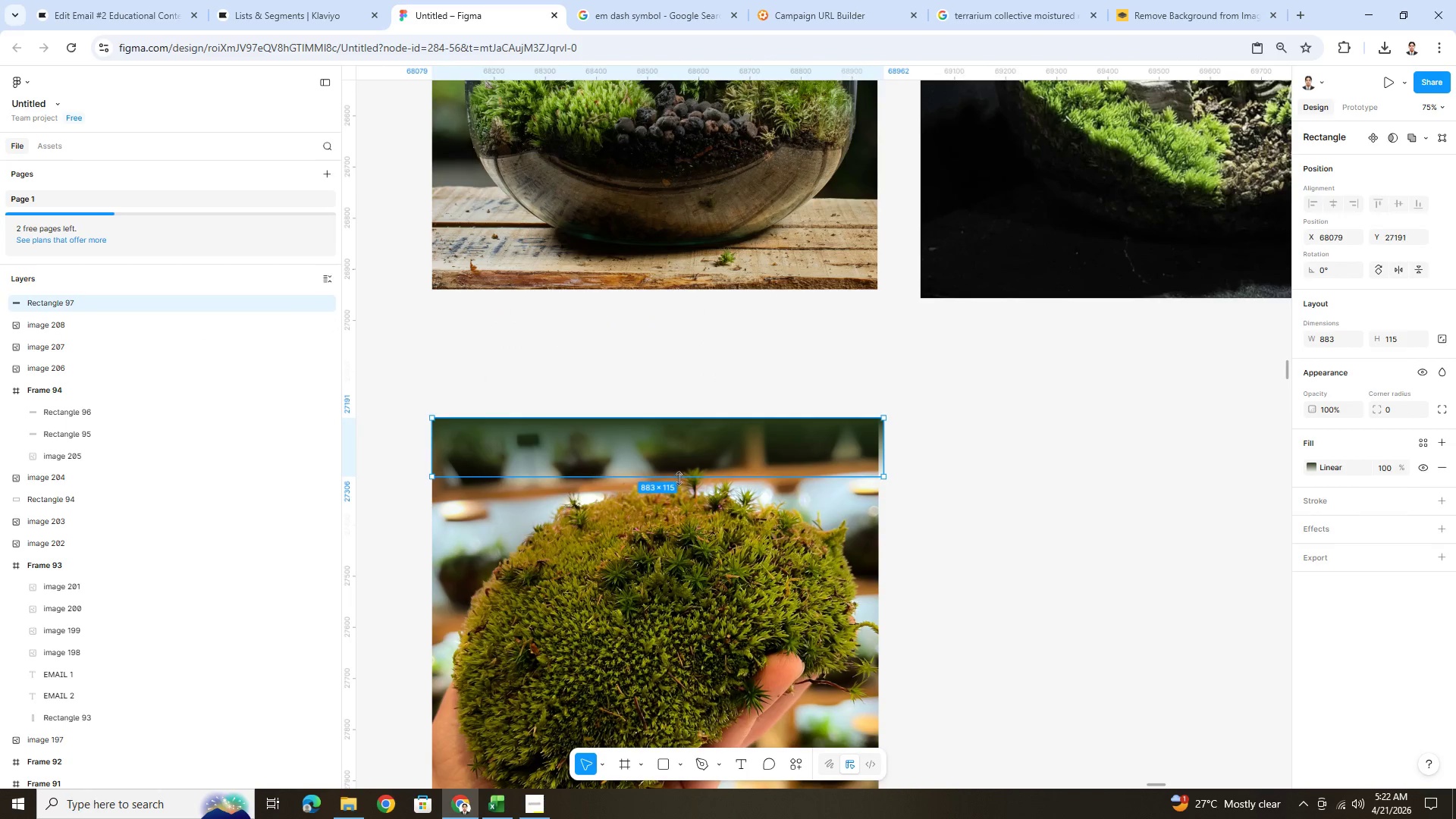 
left_click_drag(start_coordinate=[678, 478], to_coordinate=[682, 573])
 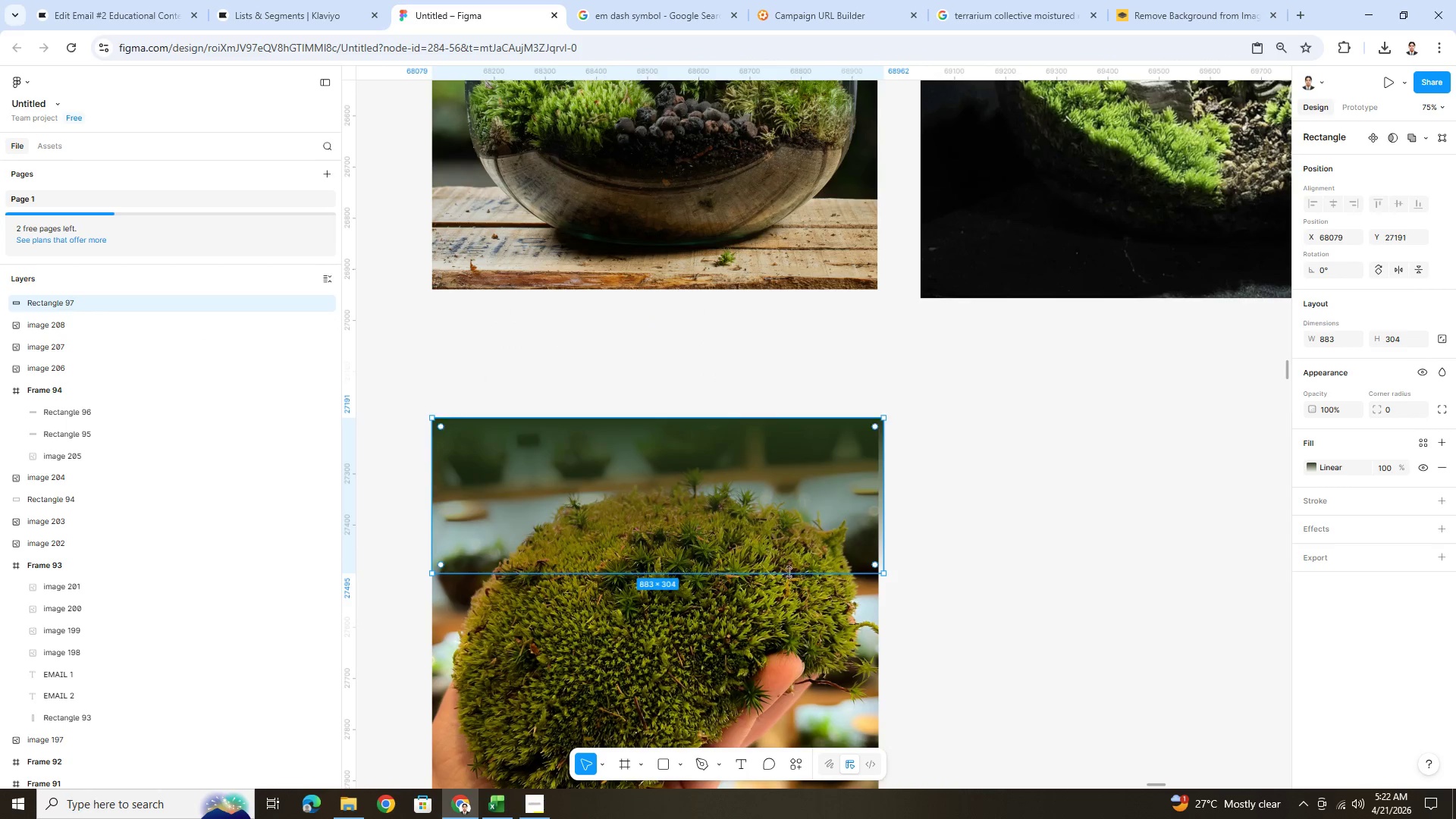 
scroll: coordinate [789, 572], scroll_direction: down, amount: 4.0
 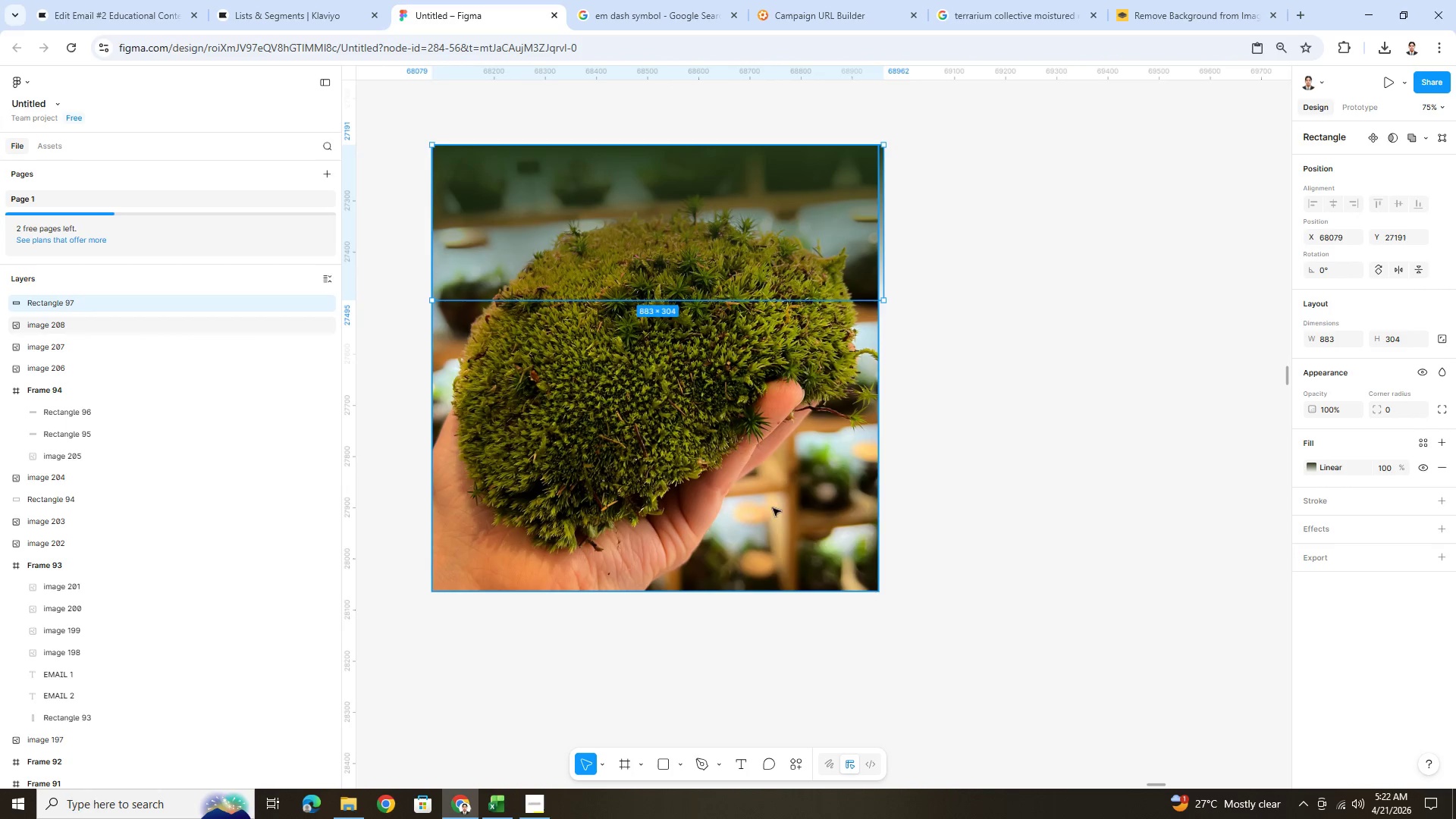 
left_click([764, 488])
 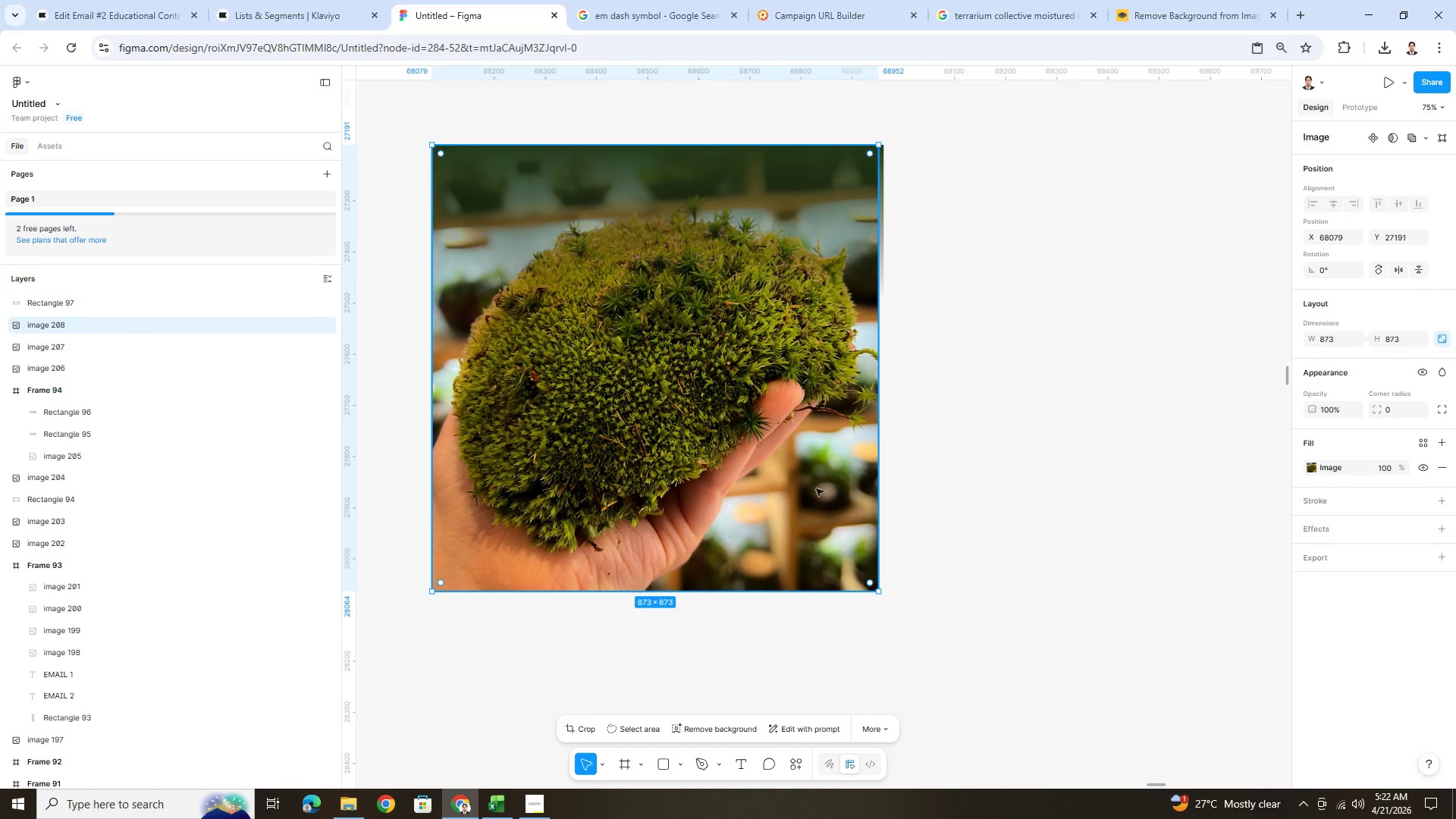 
scroll: coordinate [846, 484], scroll_direction: up, amount: 4.0
 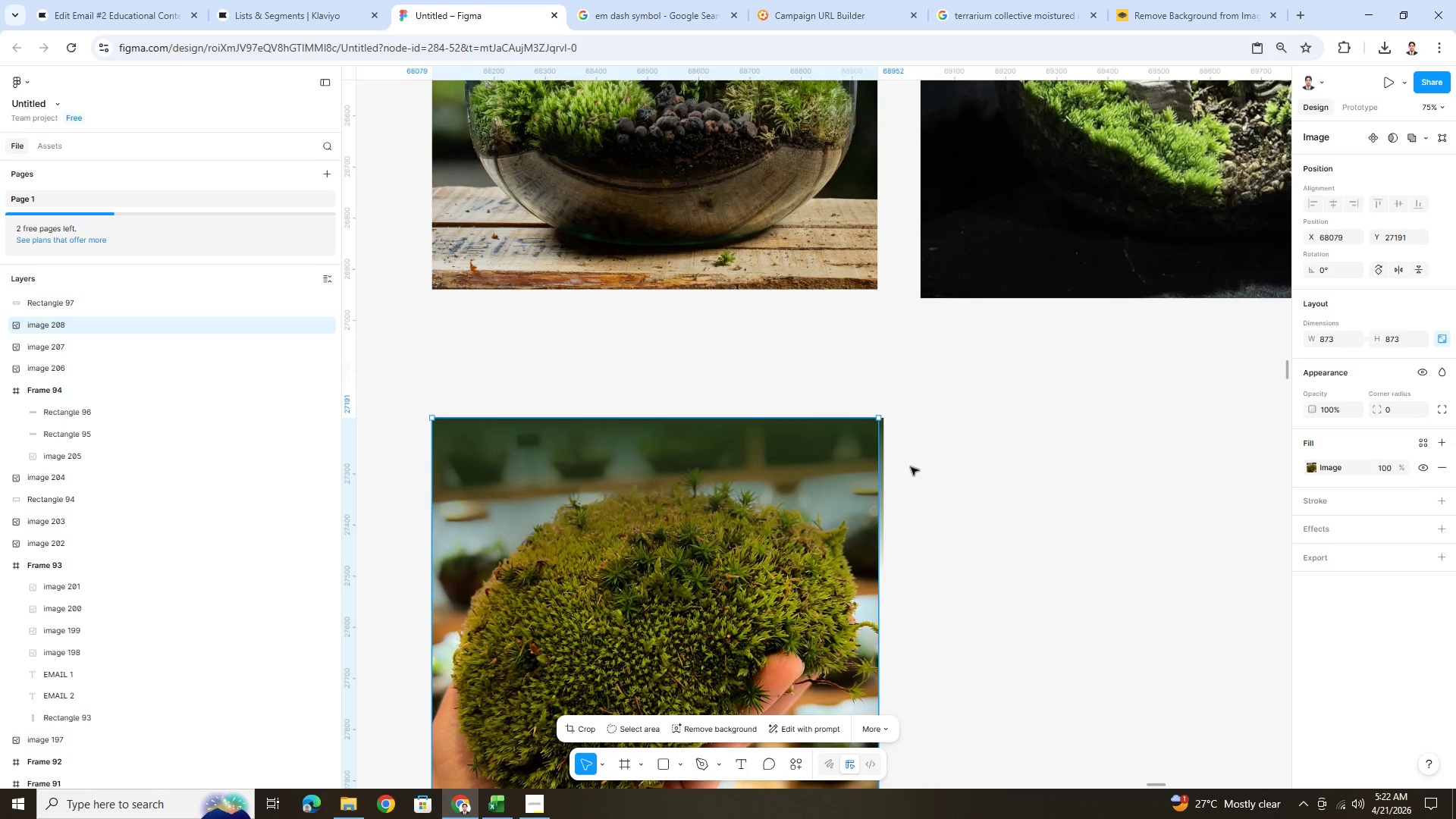 
left_click([839, 469])
 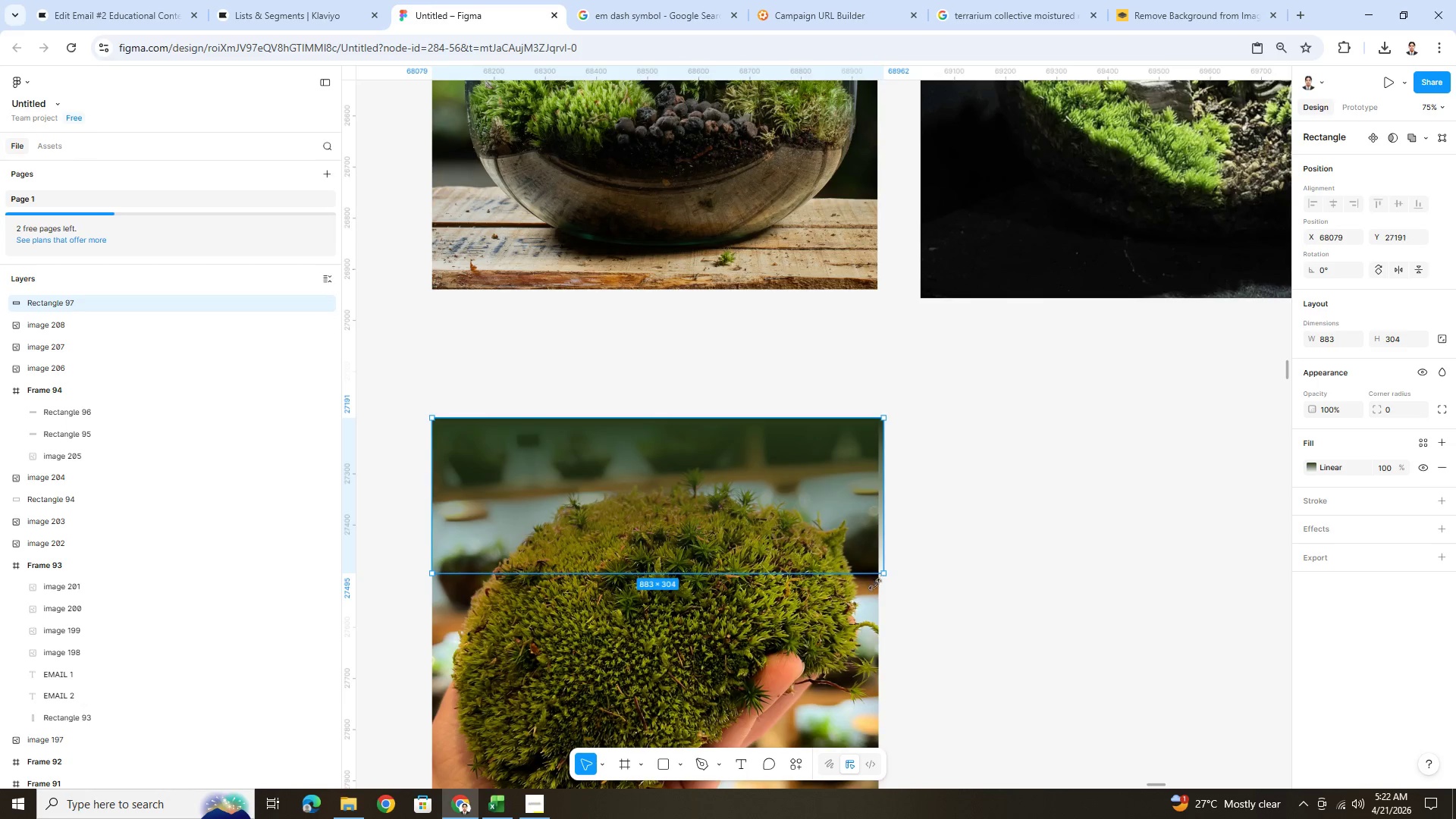 
left_click([872, 596])
 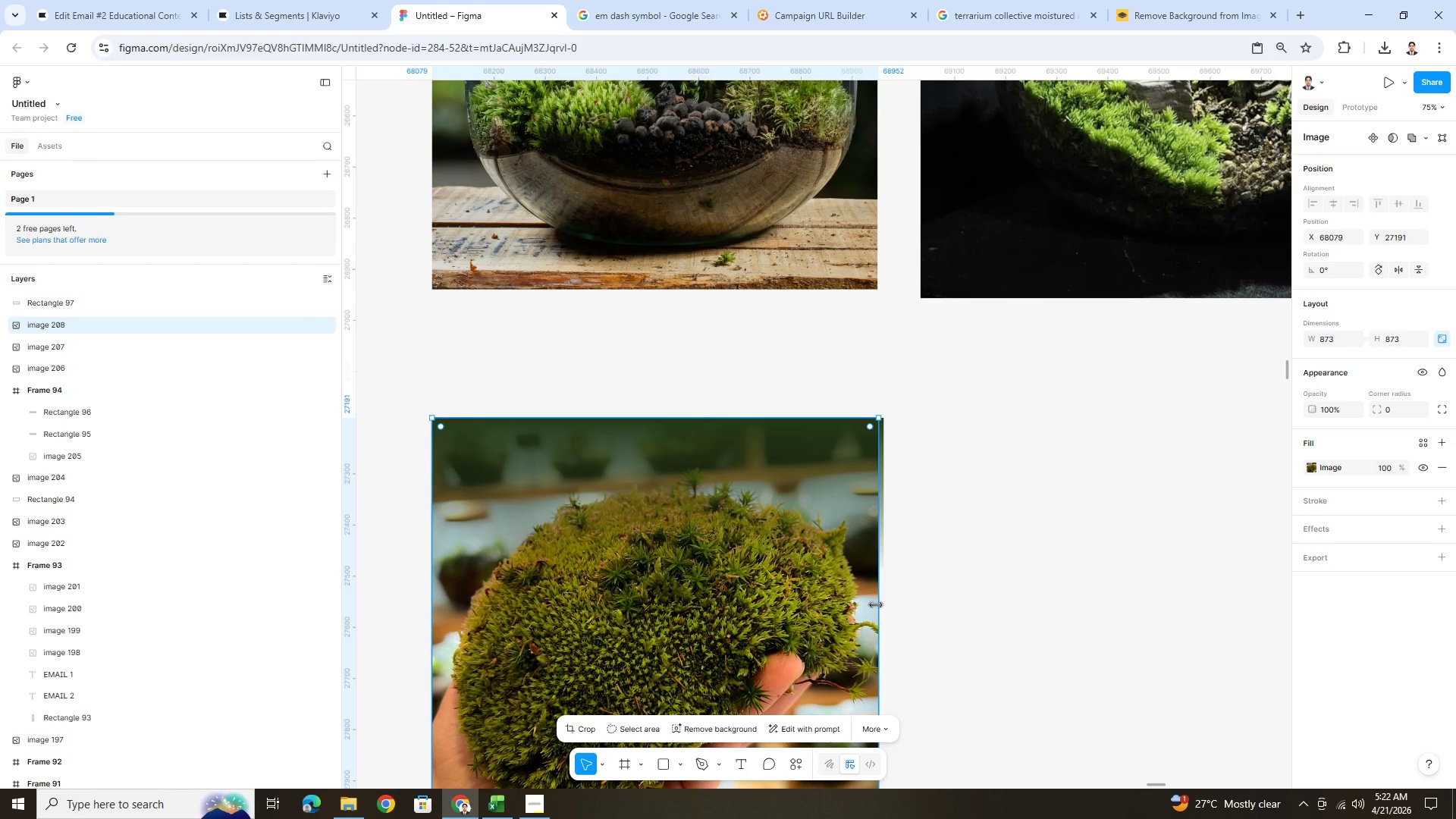 
scroll: coordinate [877, 602], scroll_direction: down, amount: 4.0
 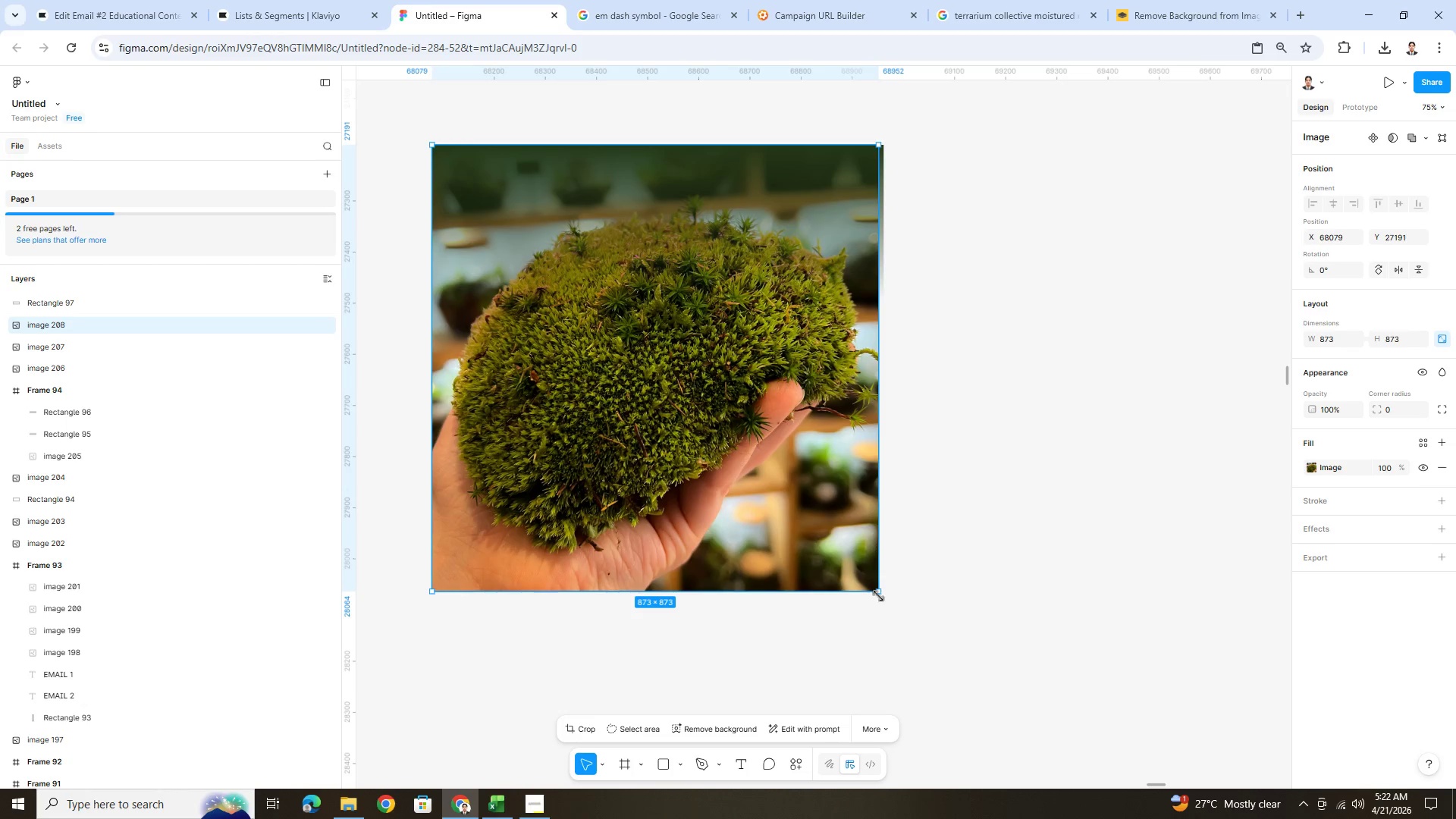 
left_click_drag(start_coordinate=[878, 594], to_coordinate=[883, 597])
 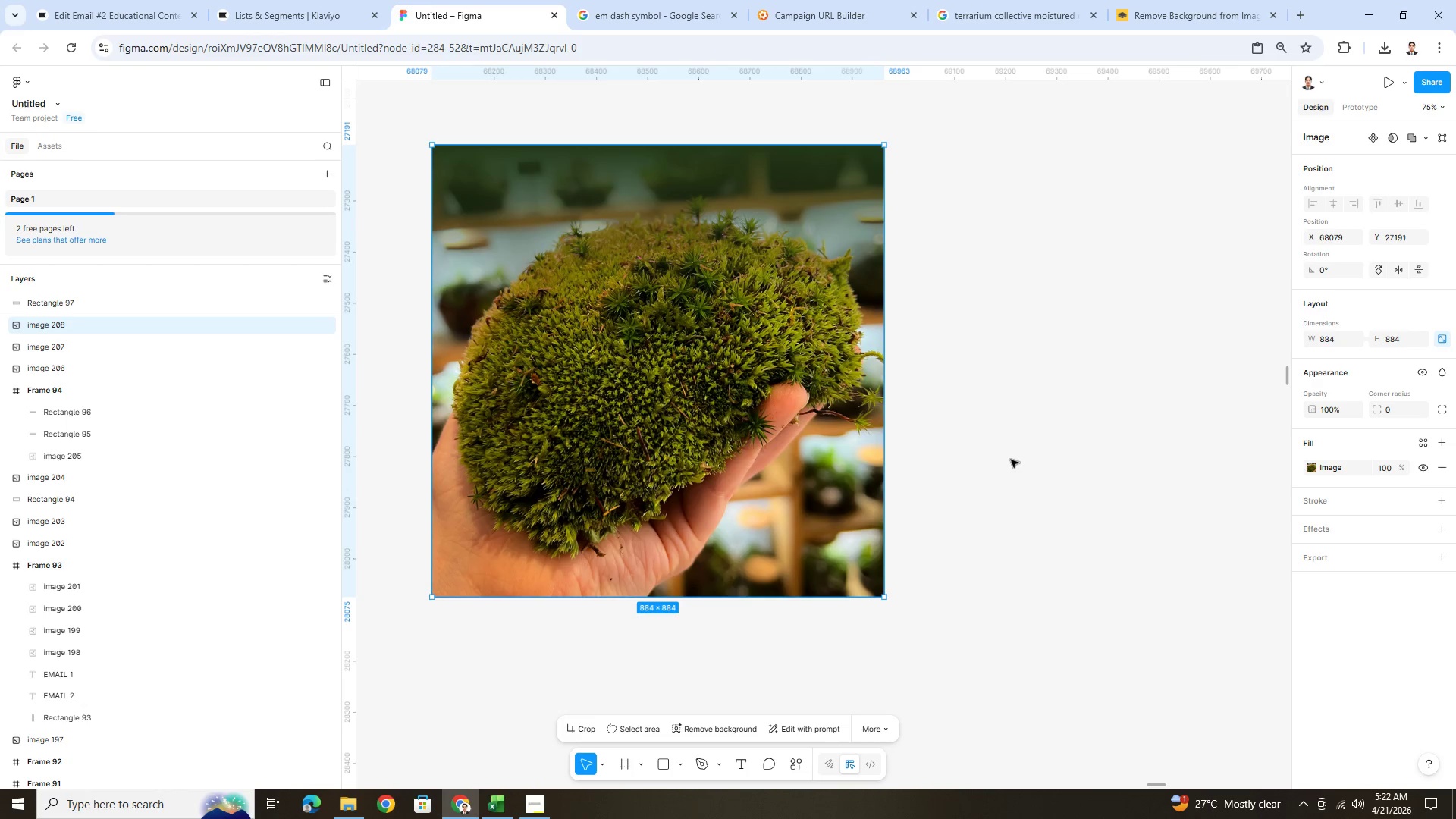 
left_click([1011, 460])
 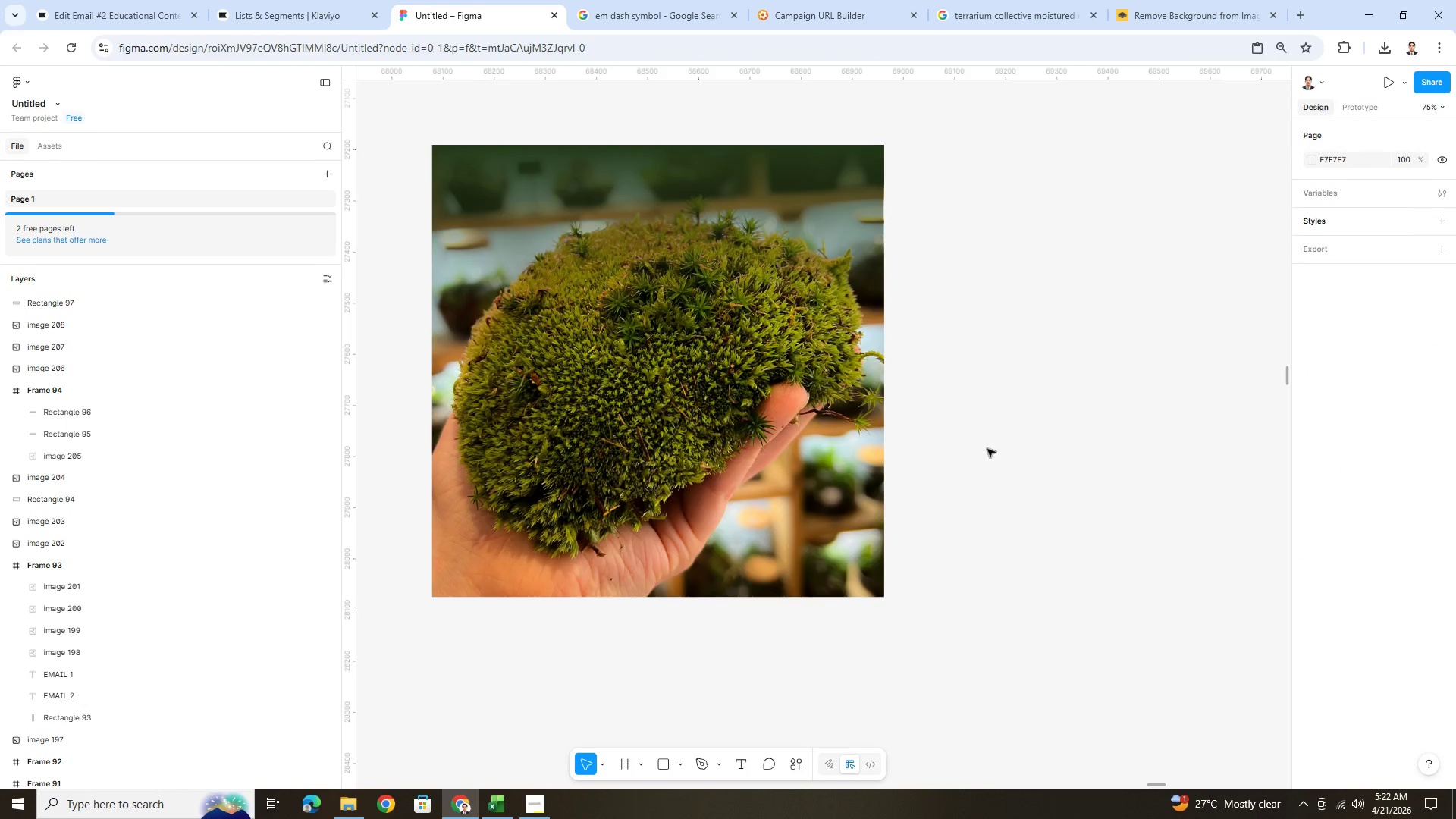 
scroll: coordinate [987, 449], scroll_direction: up, amount: 2.0
 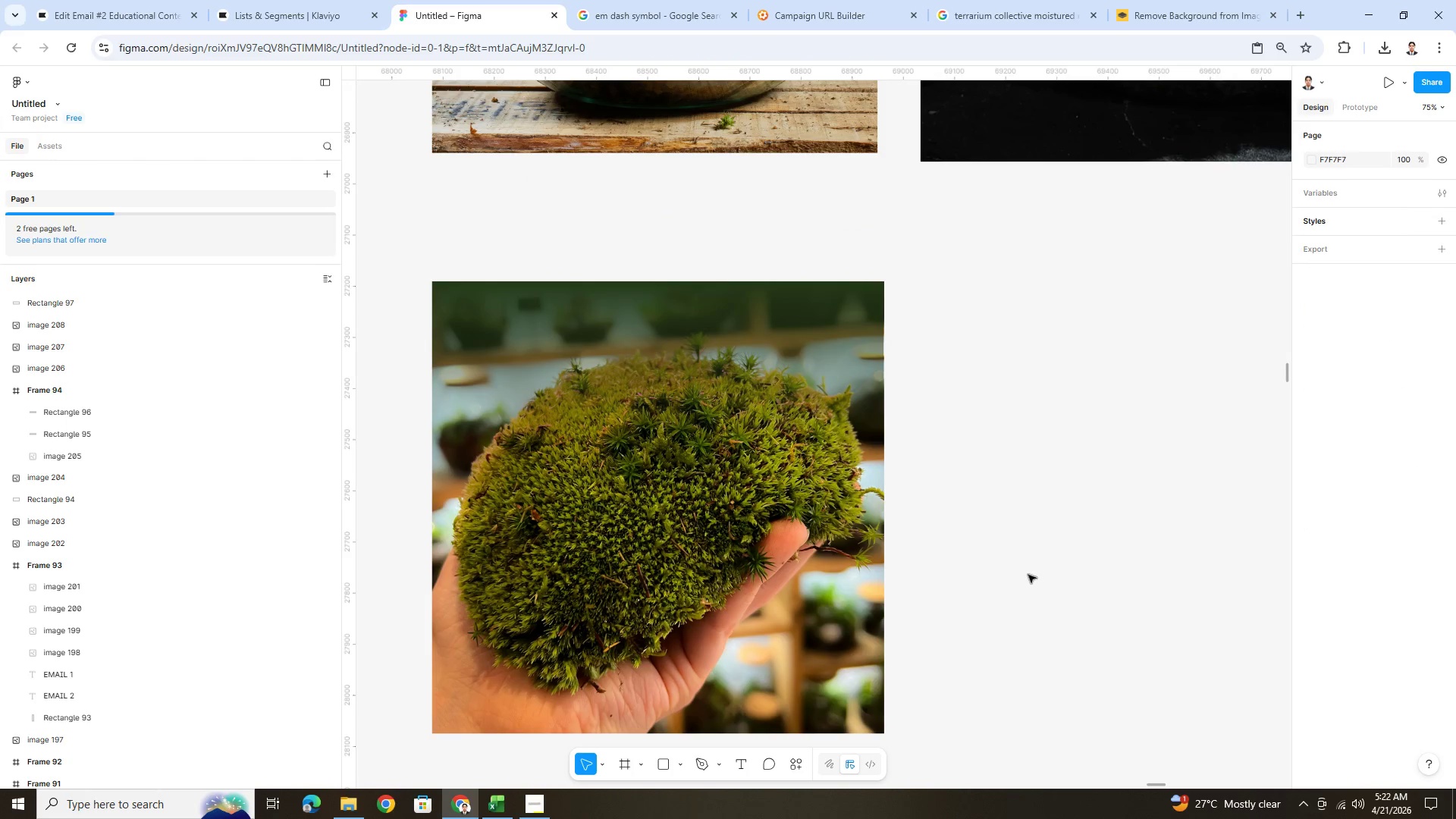 
key(Control+ControlLeft)
 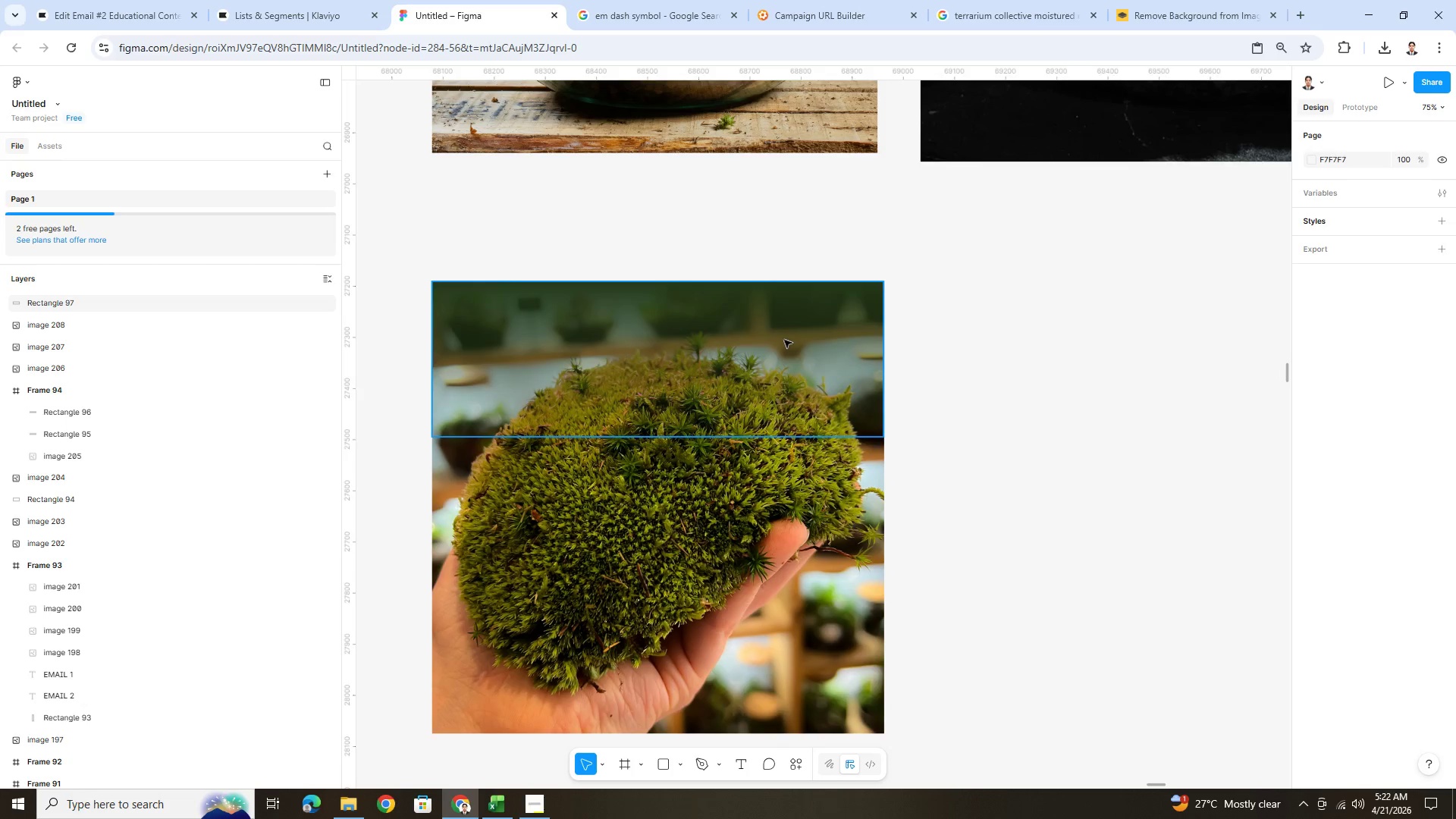 
double_click([1014, 495])
 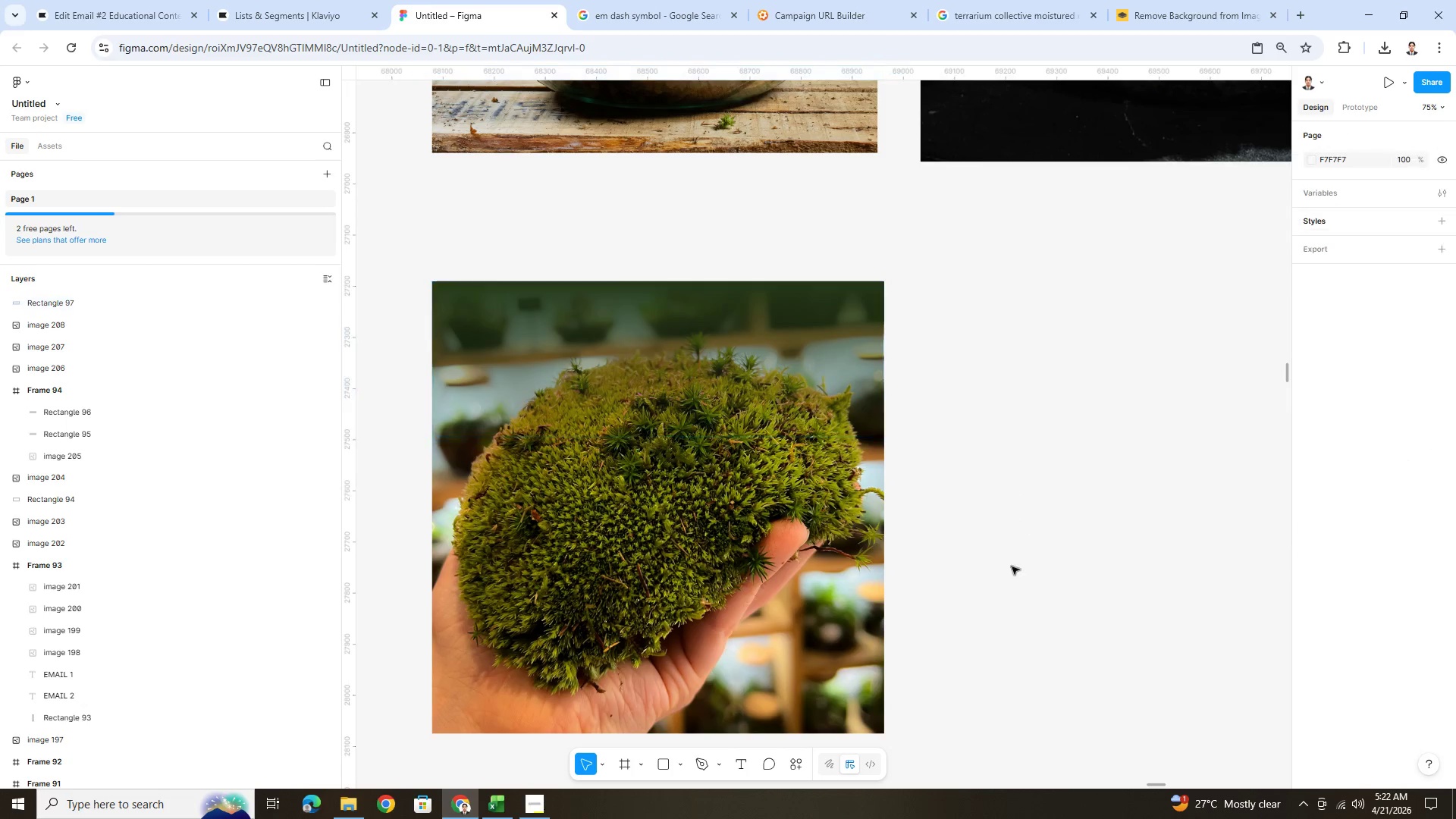 
left_click_drag(start_coordinate=[1005, 581], to_coordinate=[444, 273])
 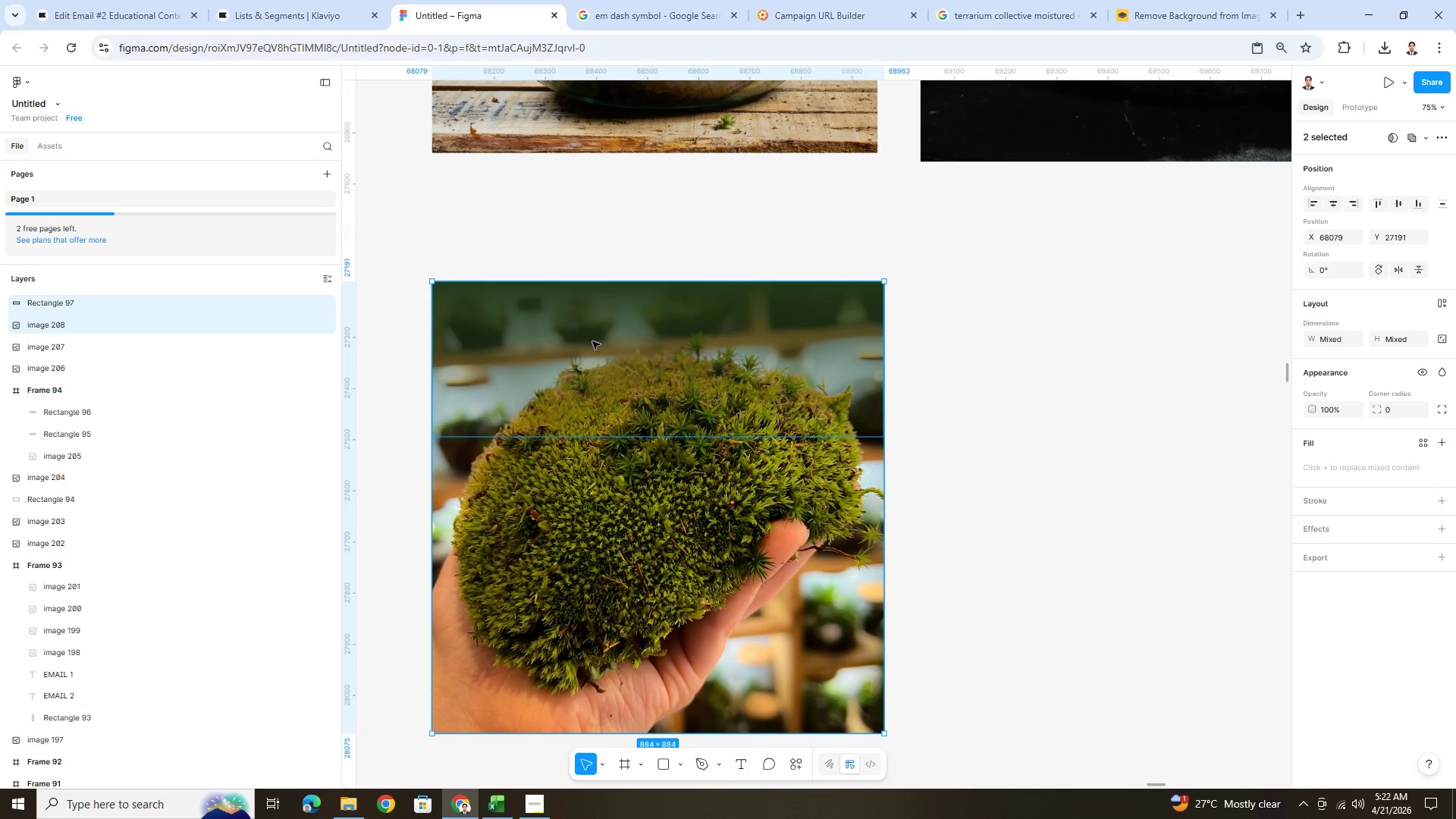 
right_click([592, 341])
 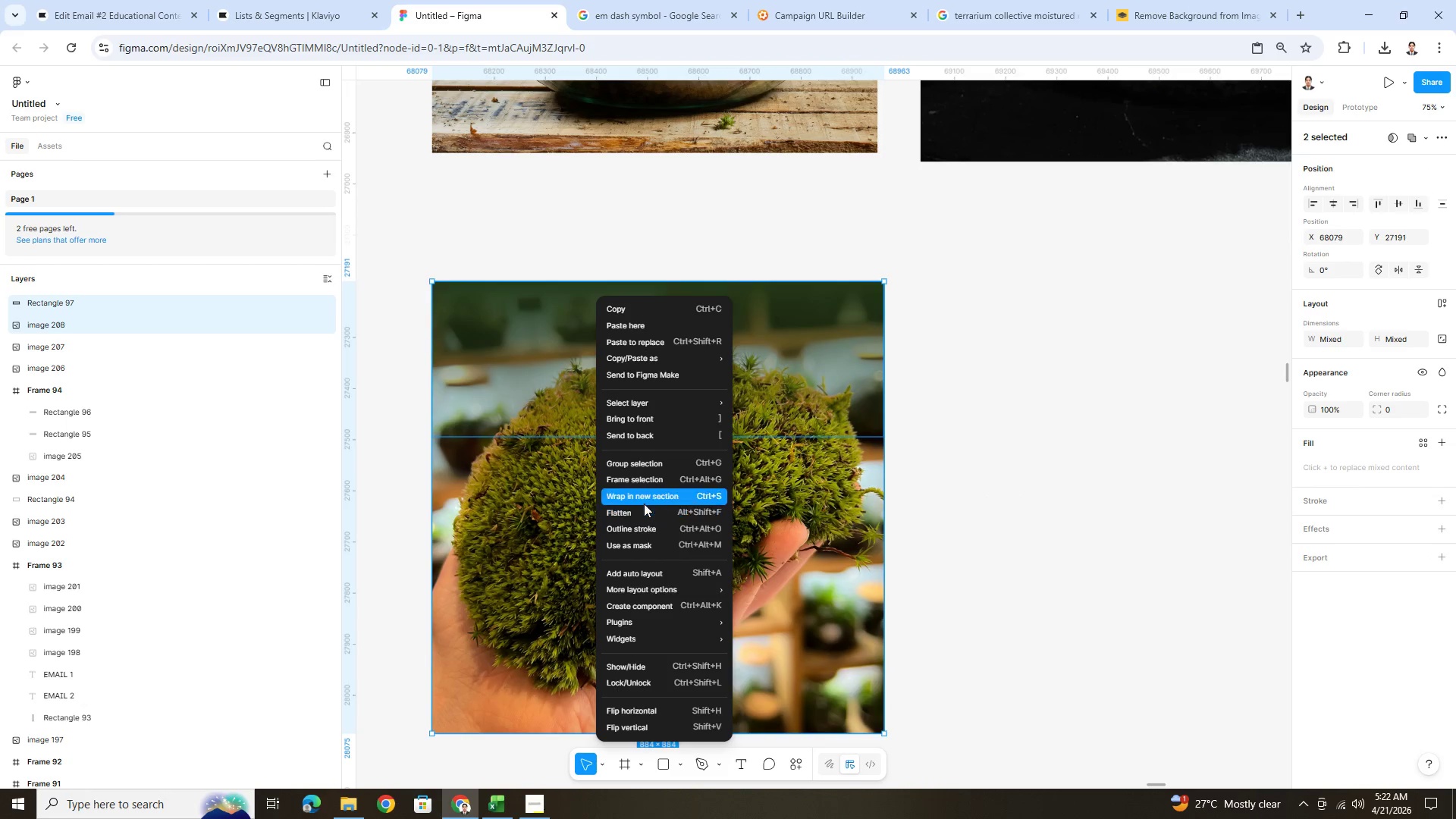 
left_click([644, 484])
 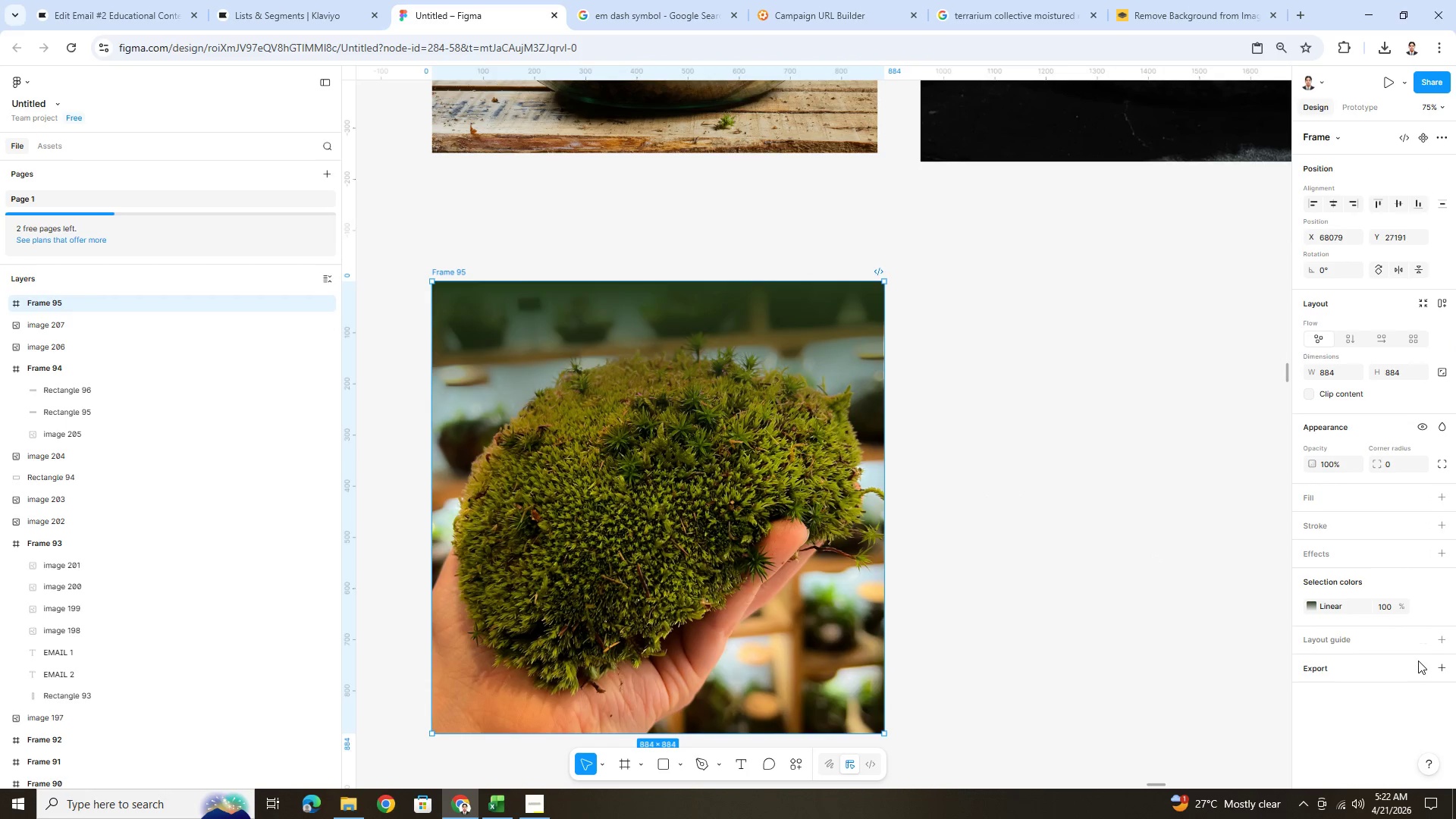 
left_click([1434, 666])
 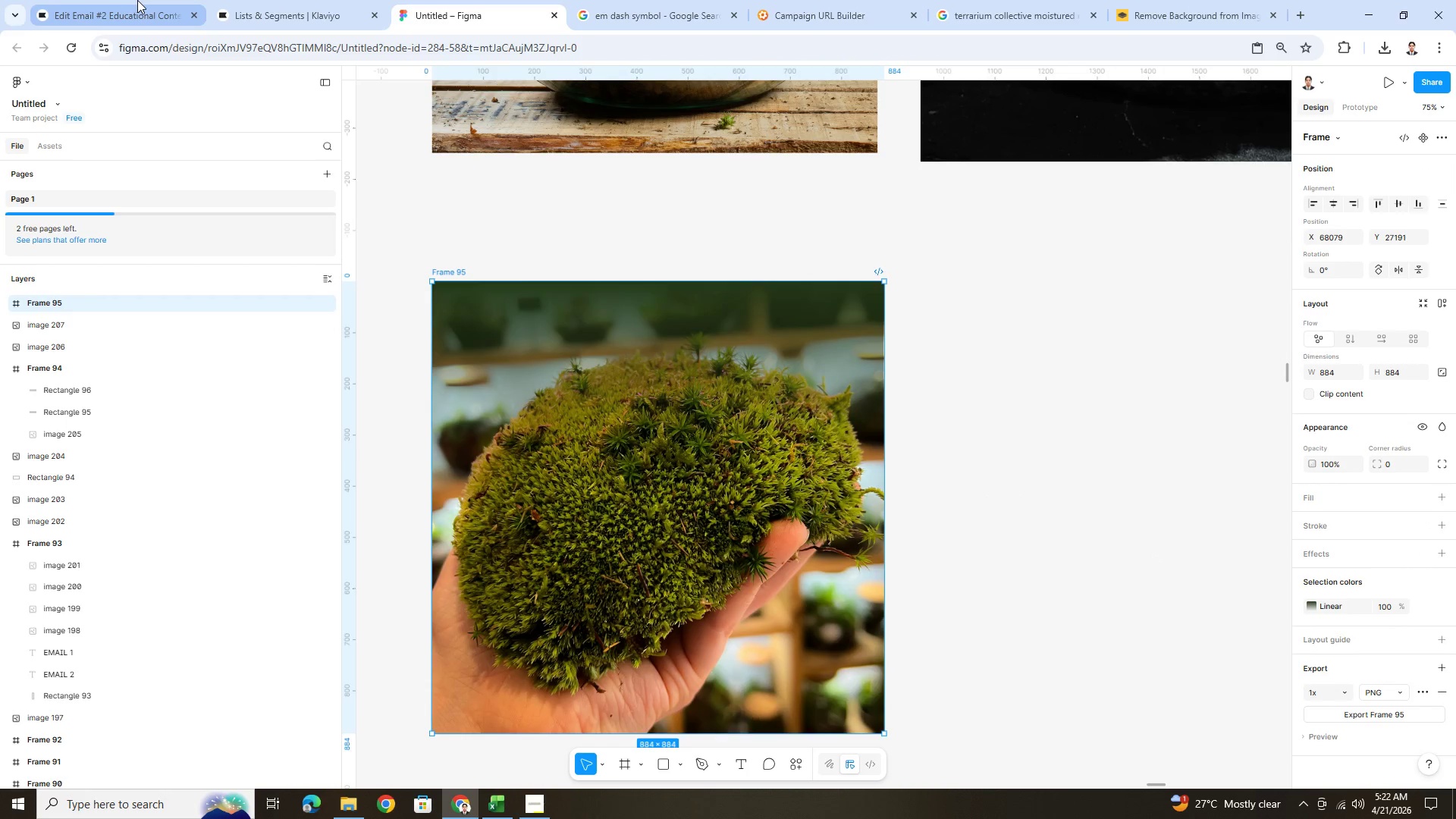 
left_click([137, 0])
 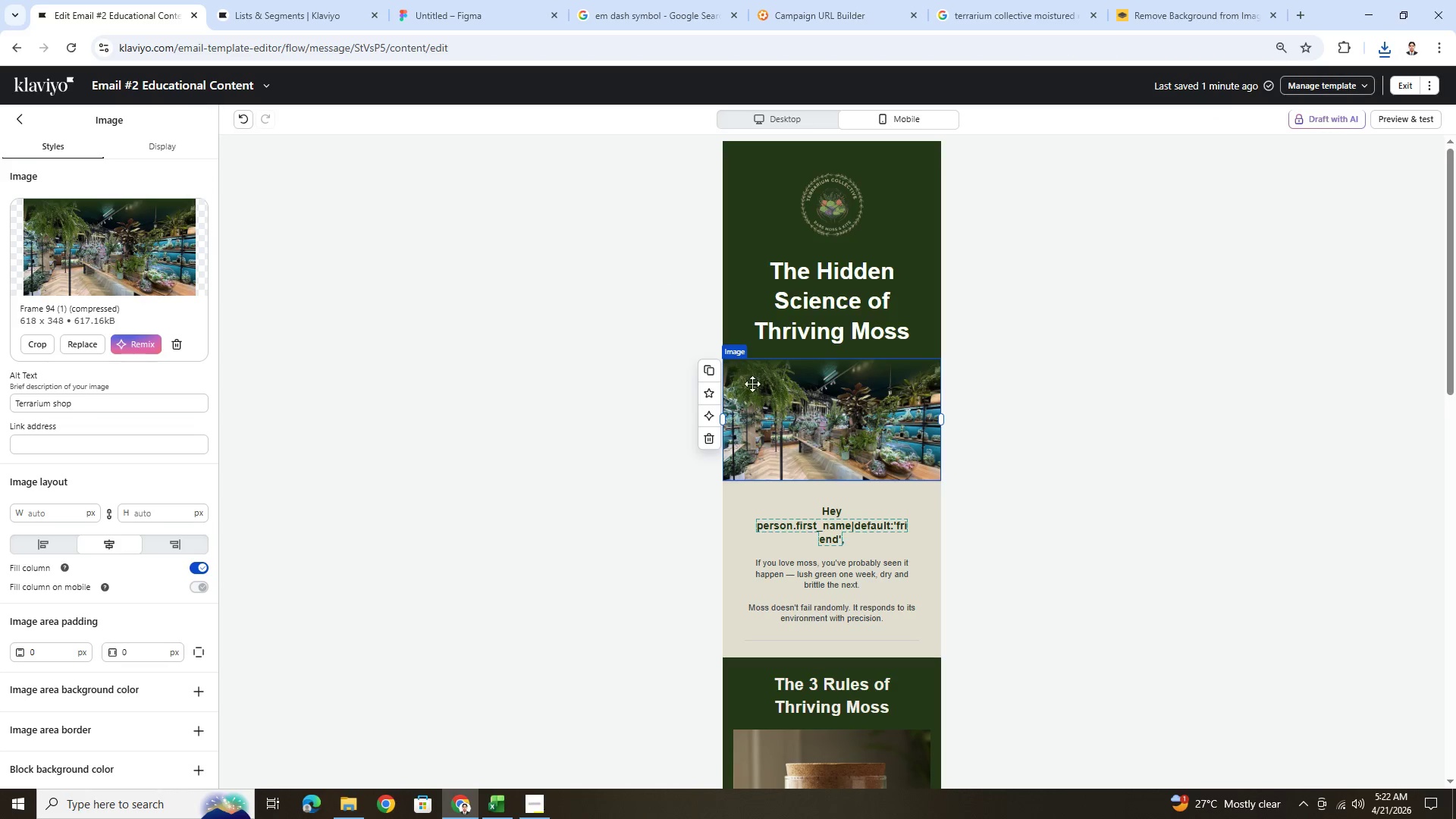 
left_click([830, 393])
 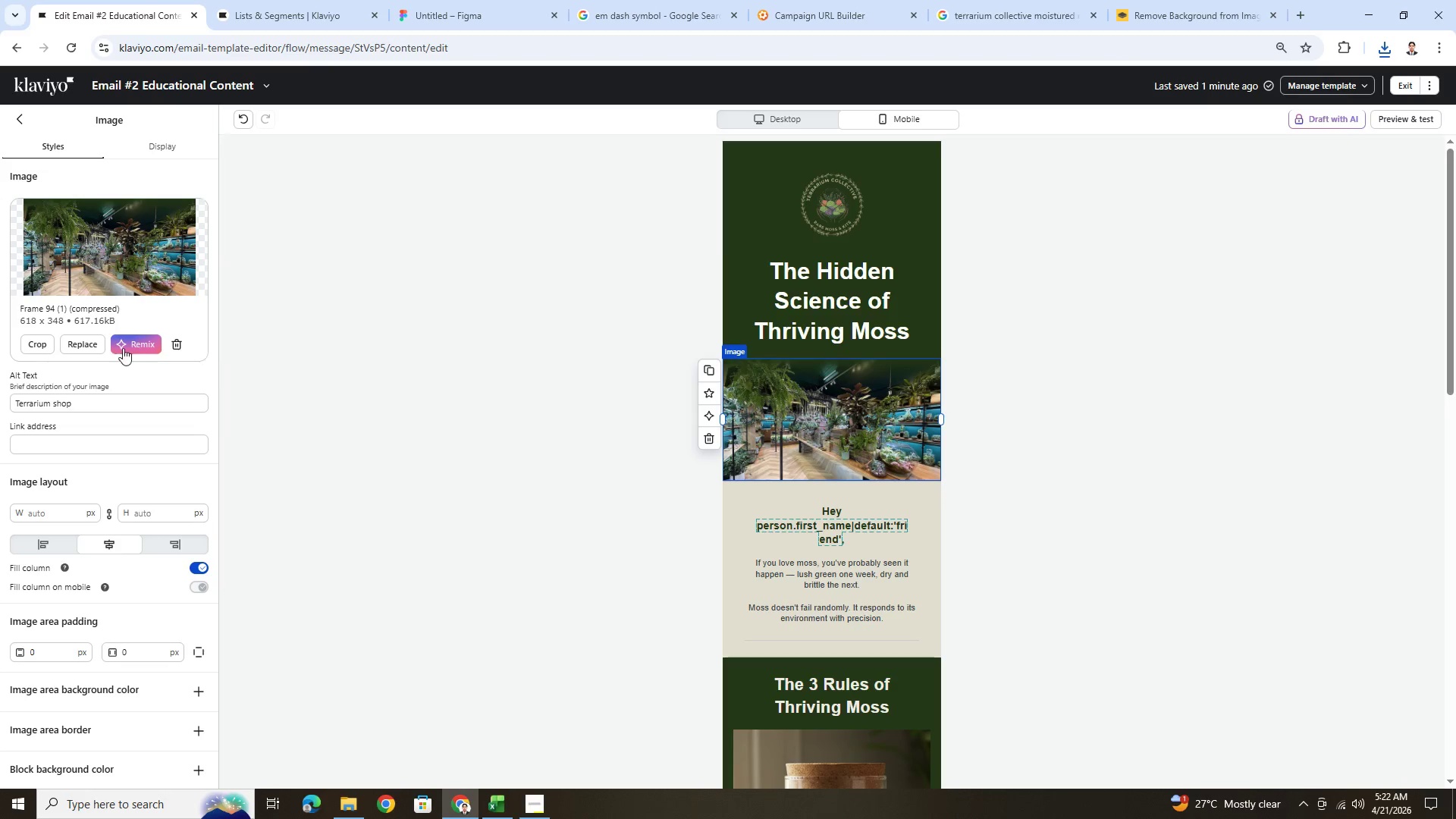 
left_click([87, 348])
 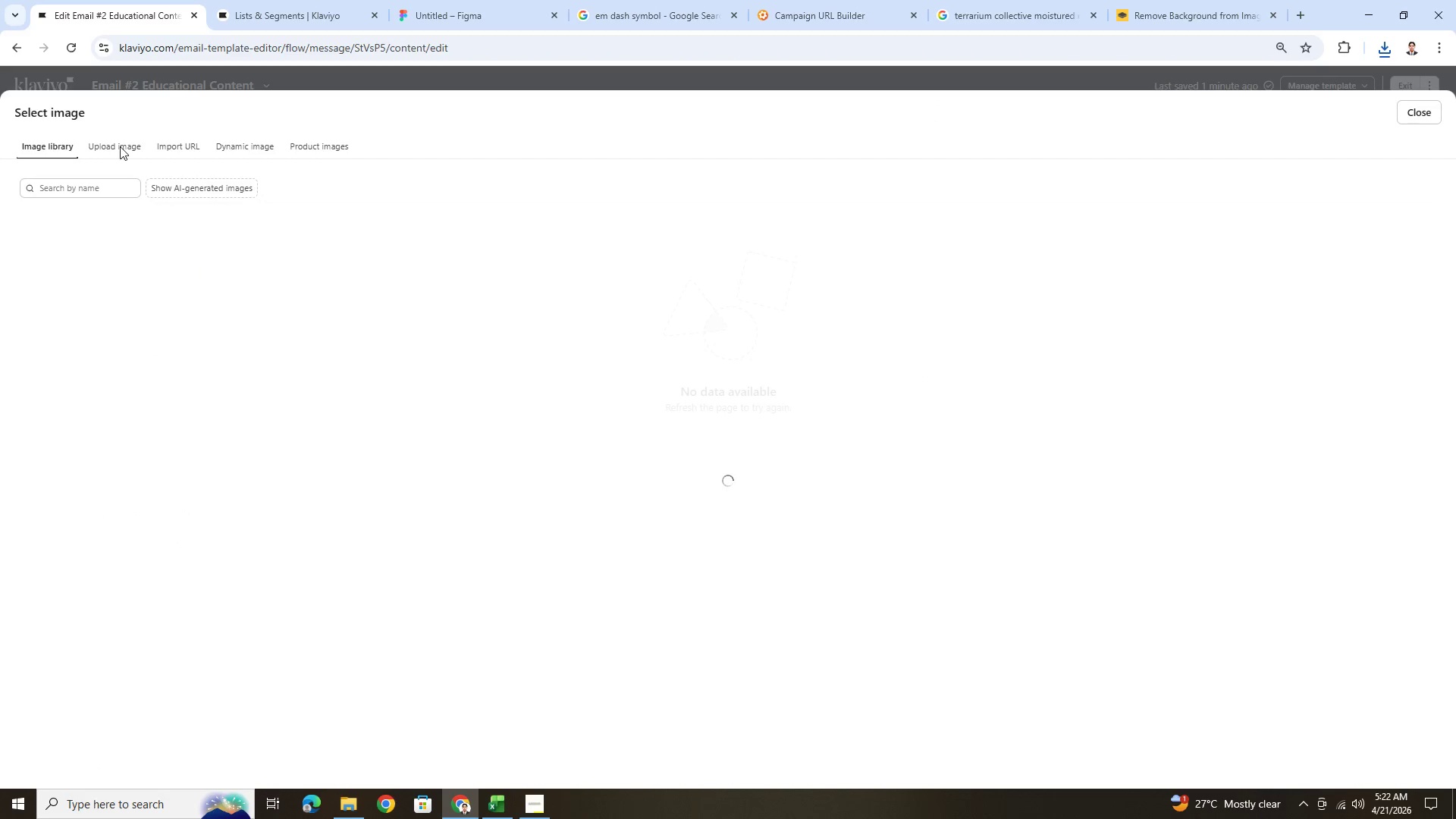 
left_click([118, 144])
 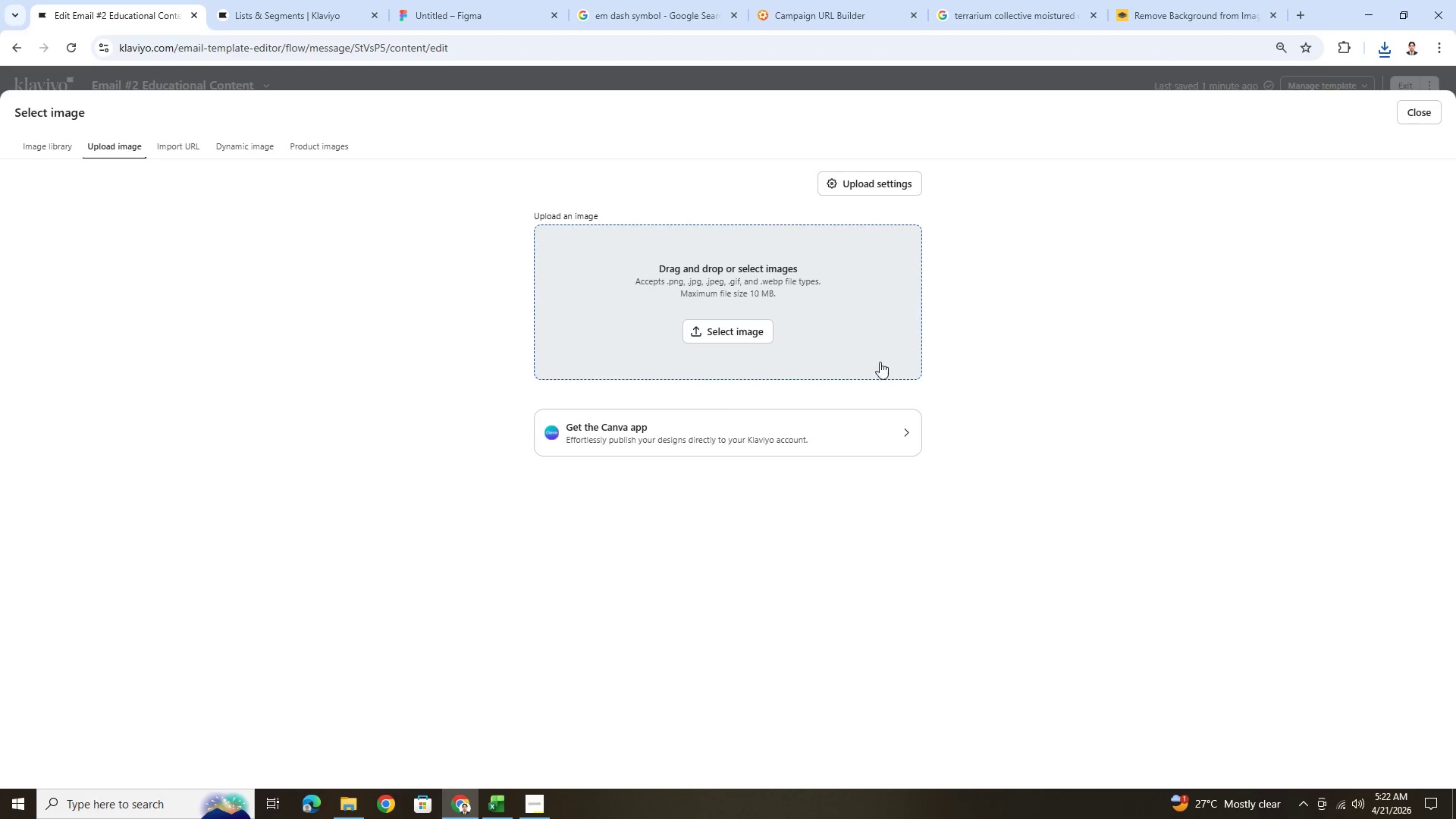 
left_click([732, 337])
 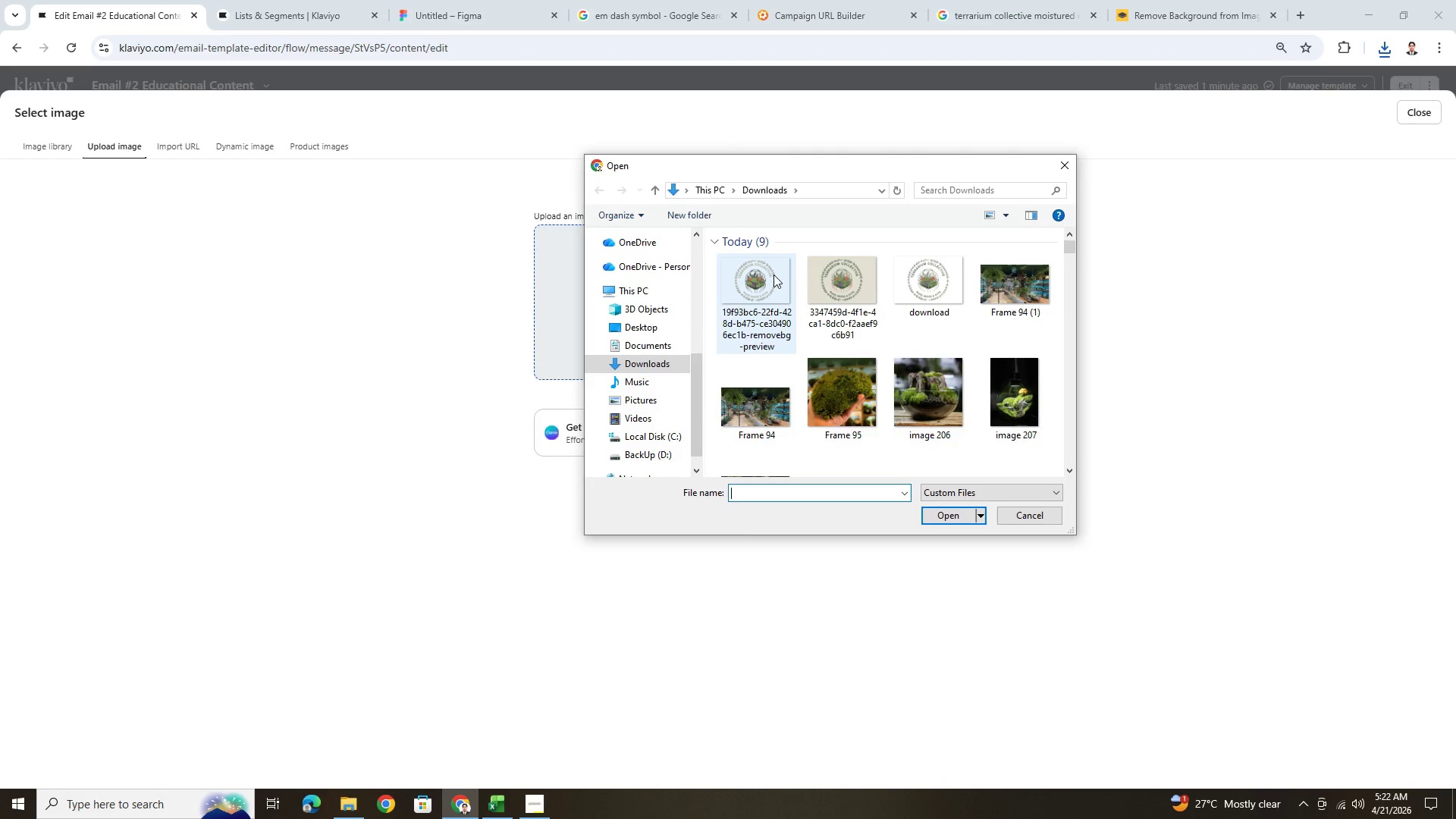 
double_click([725, 290])
 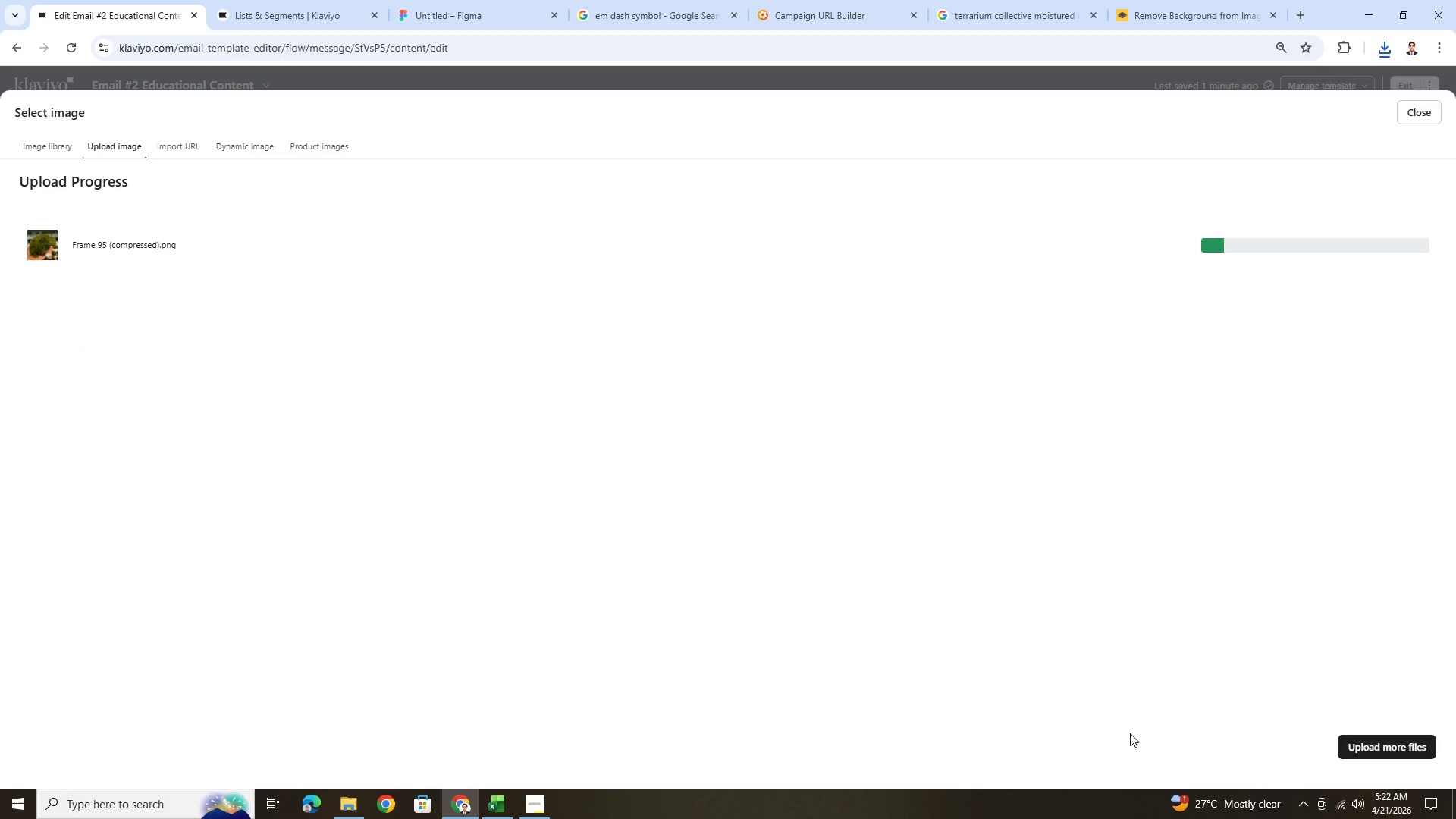 
wait(8.3)
 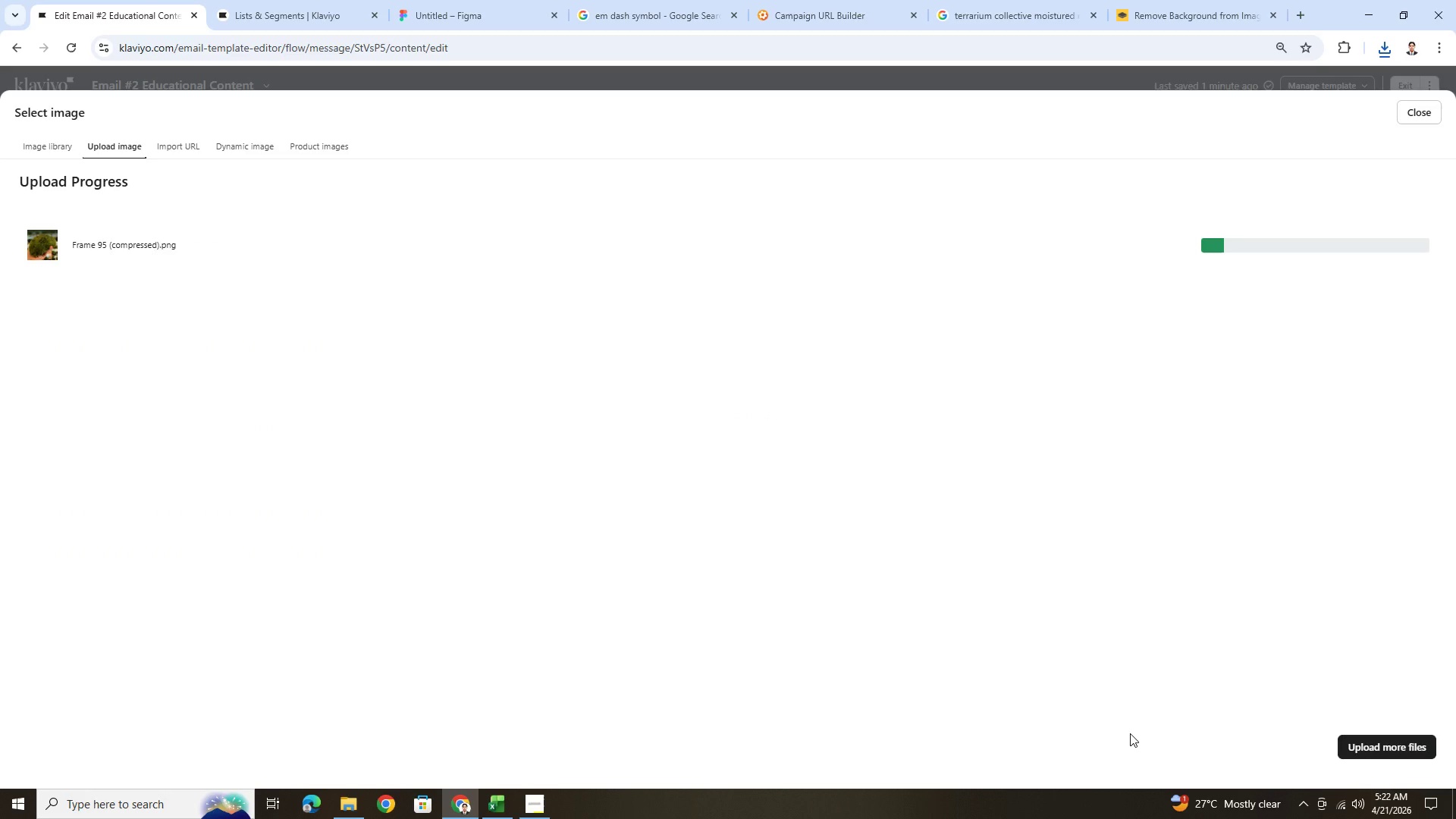 
left_click([782, 116])
 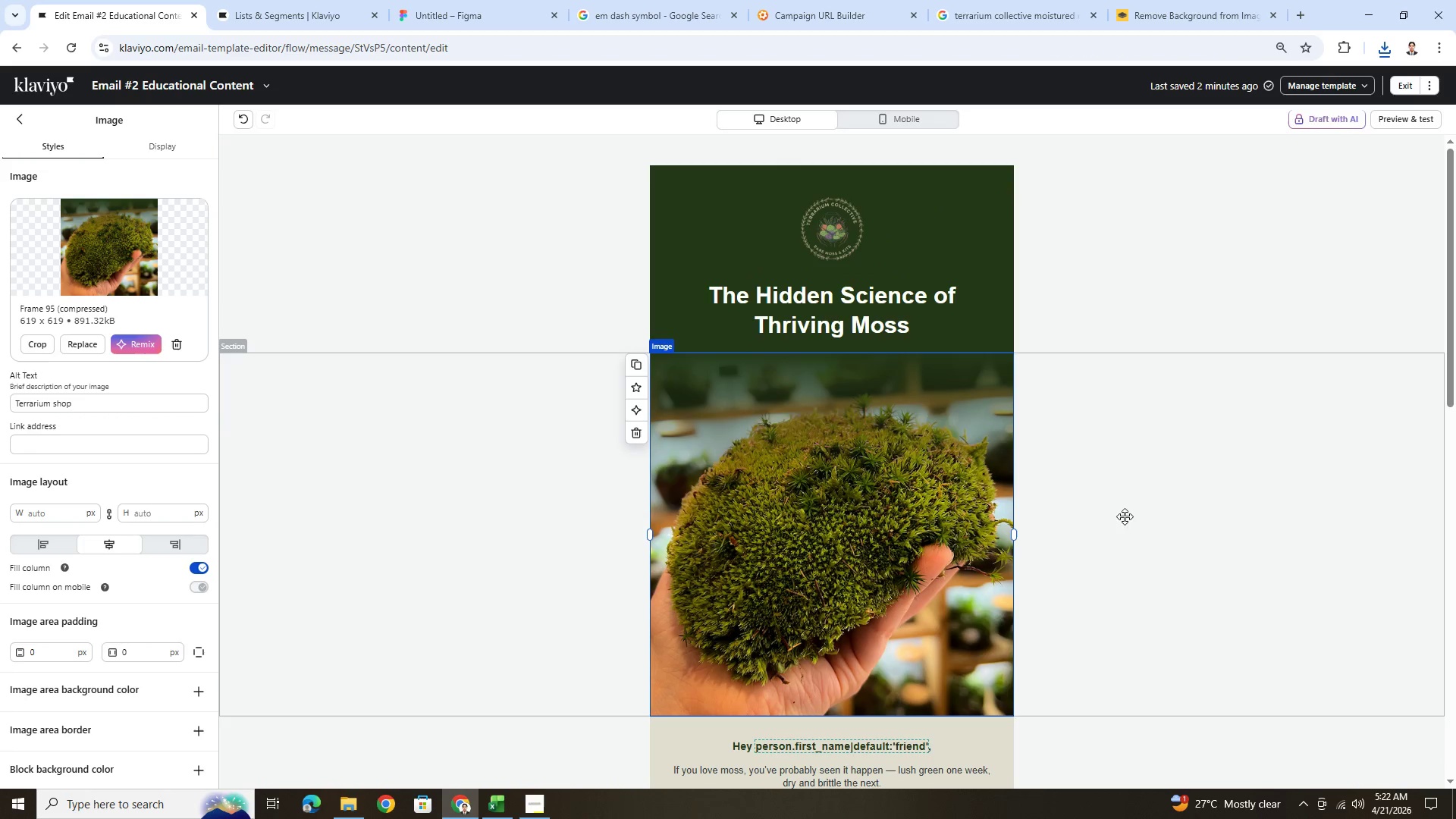 
left_click([1163, 536])
 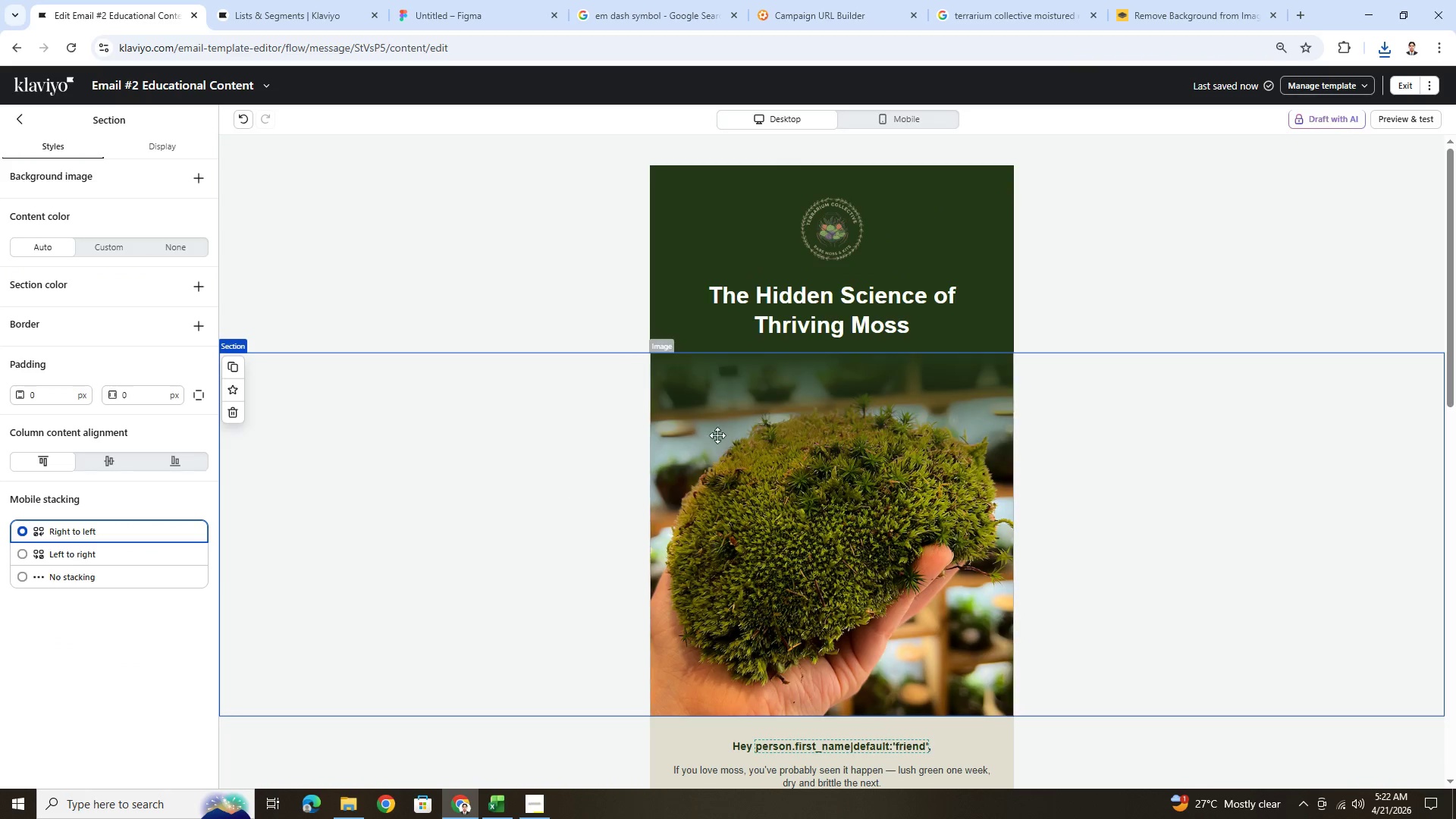 
left_click([803, 436])
 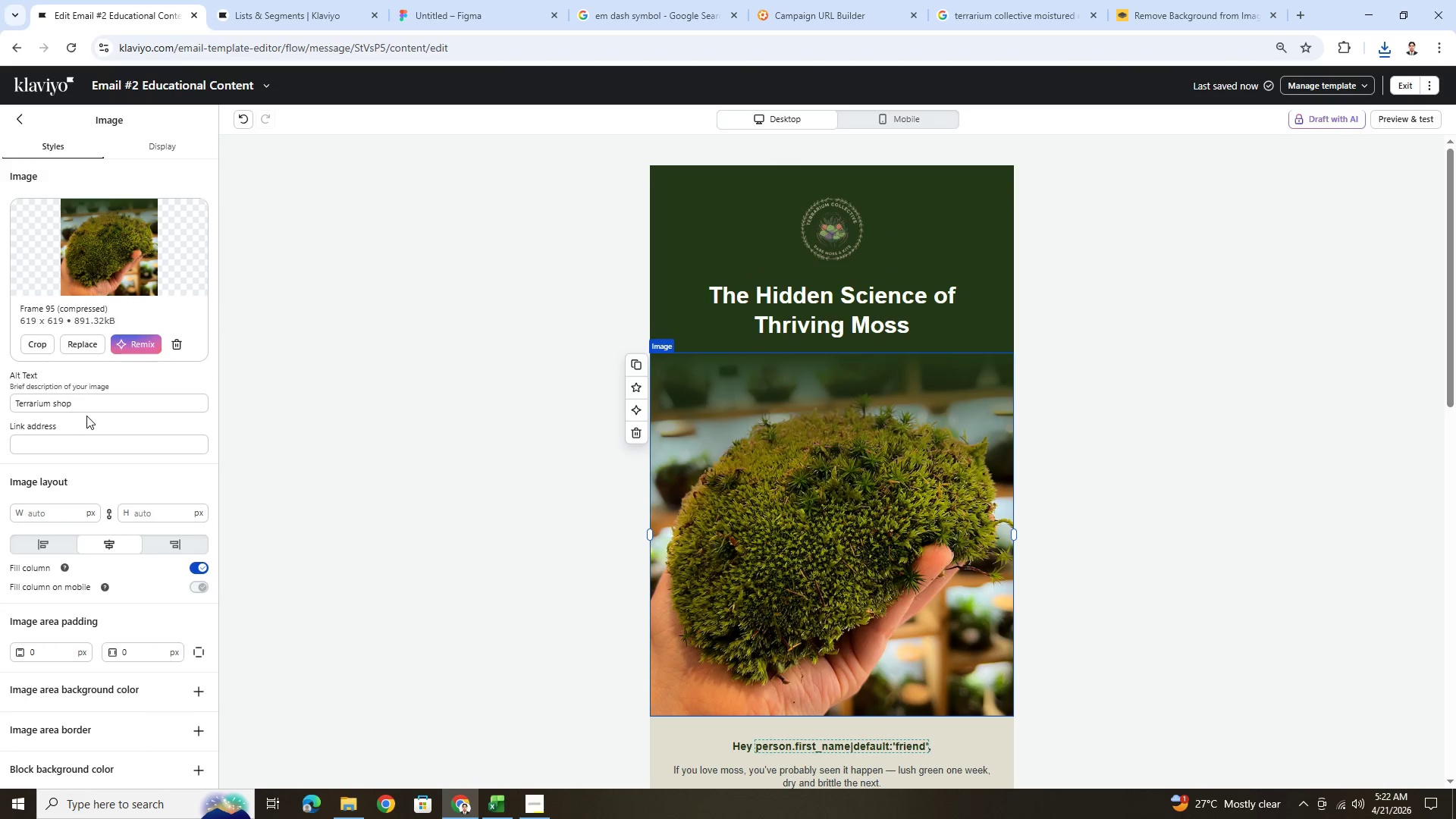 
left_click([96, 405])
 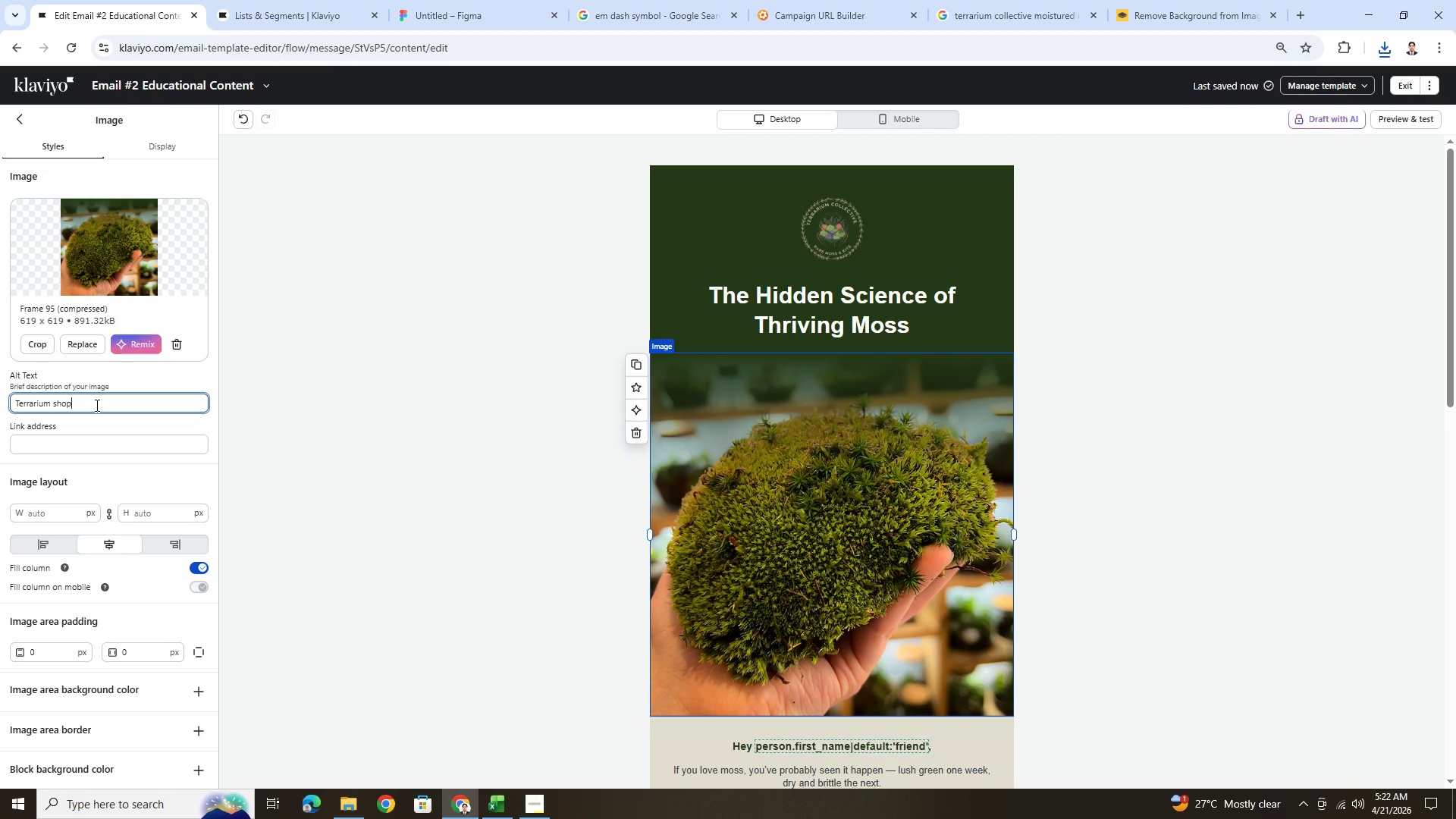 
key(Backspace)
key(Backspace)
key(Backspace)
key(Backspace)
type(moss)
 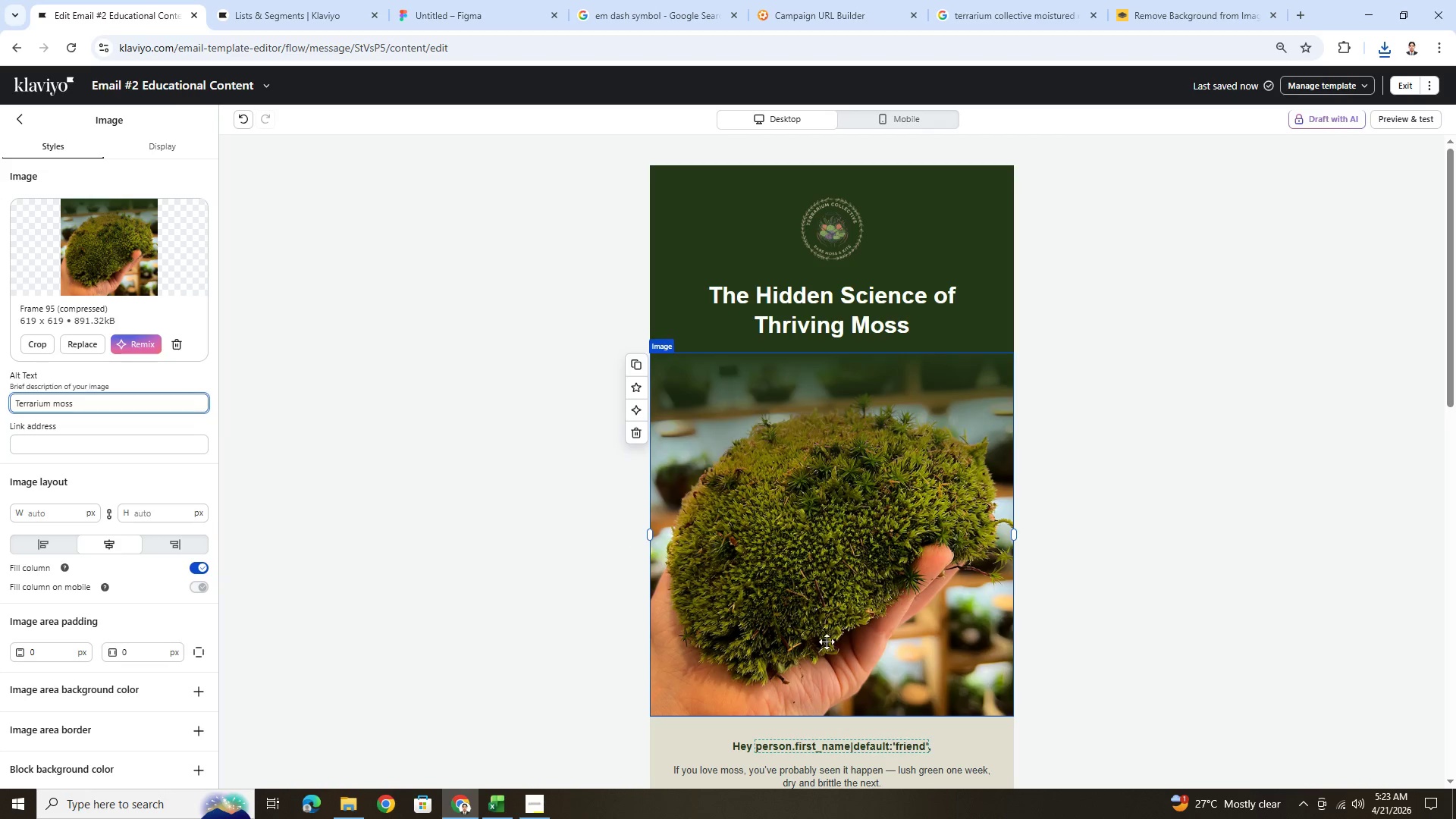 
left_click([902, 644])
 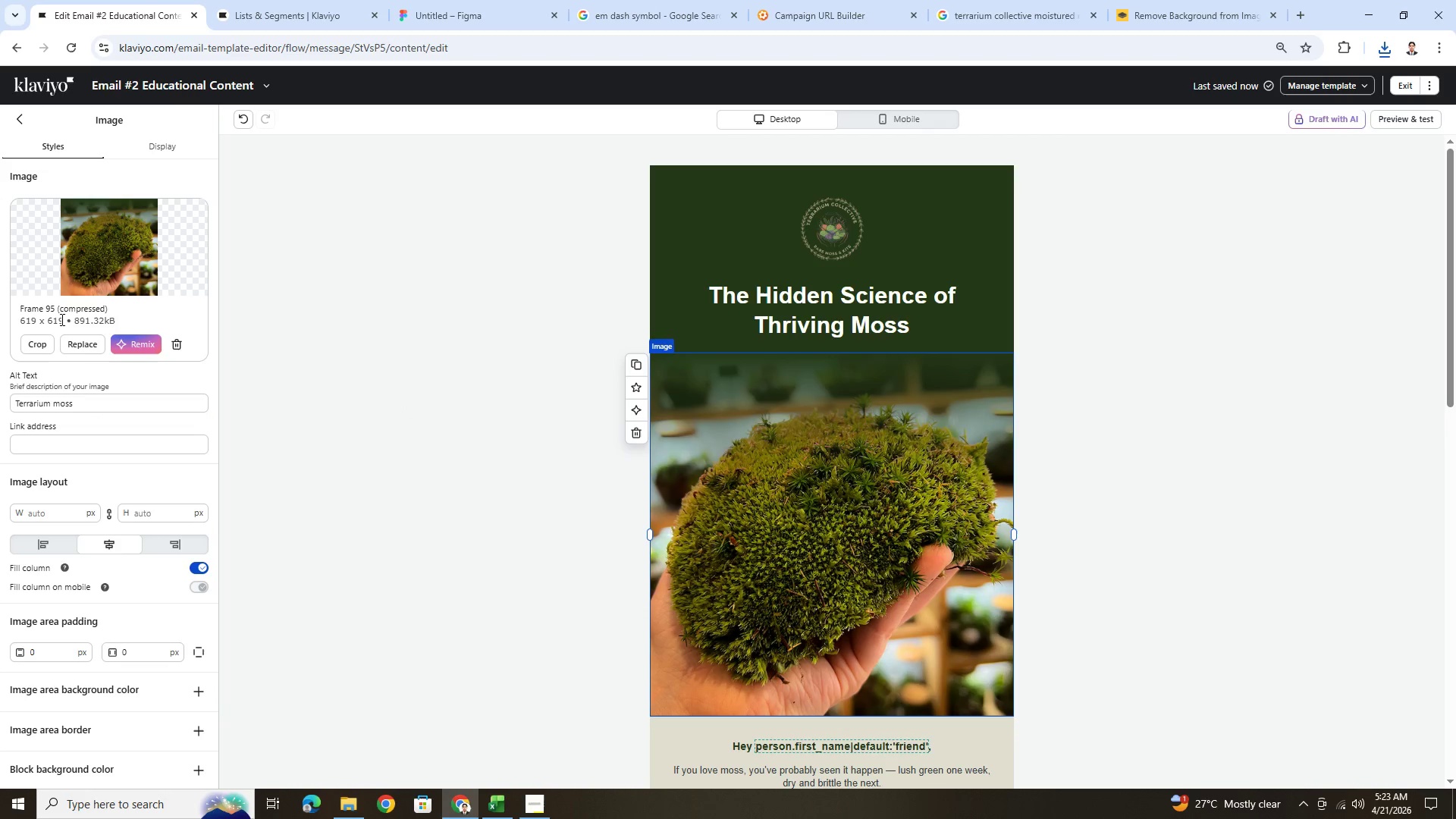 
left_click([37, 347])
 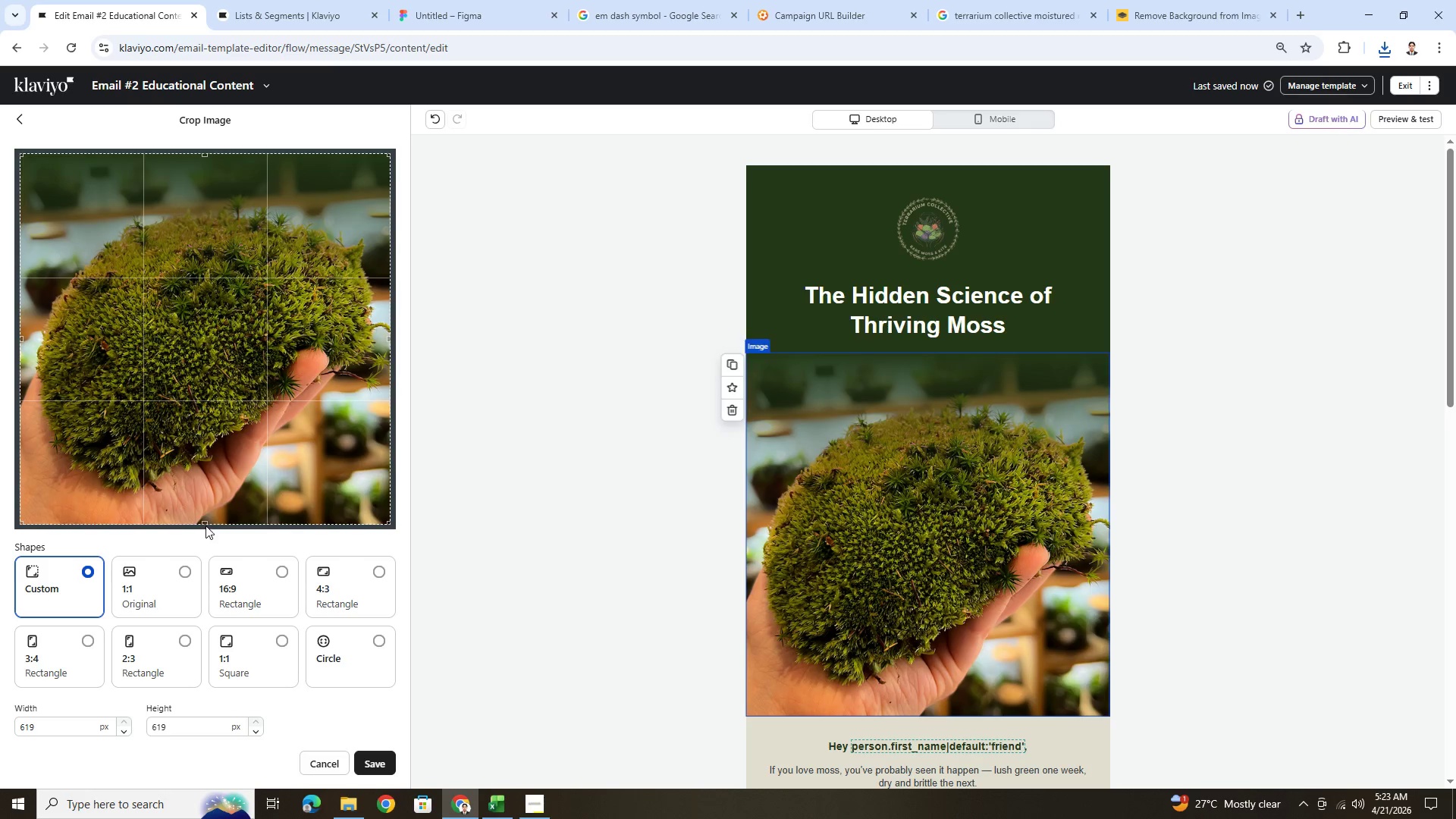 
left_click_drag(start_coordinate=[206, 519], to_coordinate=[211, 460])
 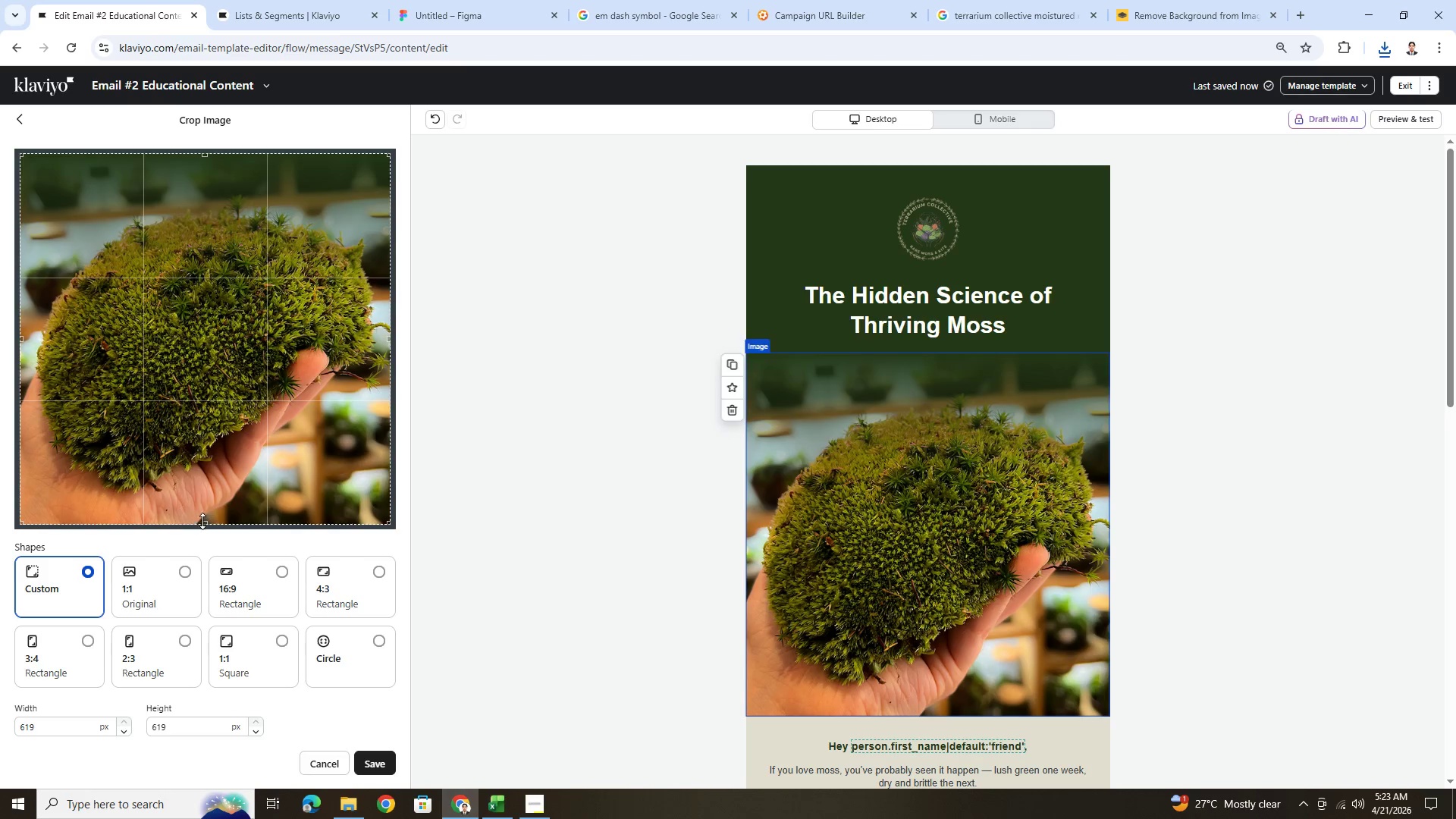 
left_click_drag(start_coordinate=[203, 522], to_coordinate=[222, 454])
 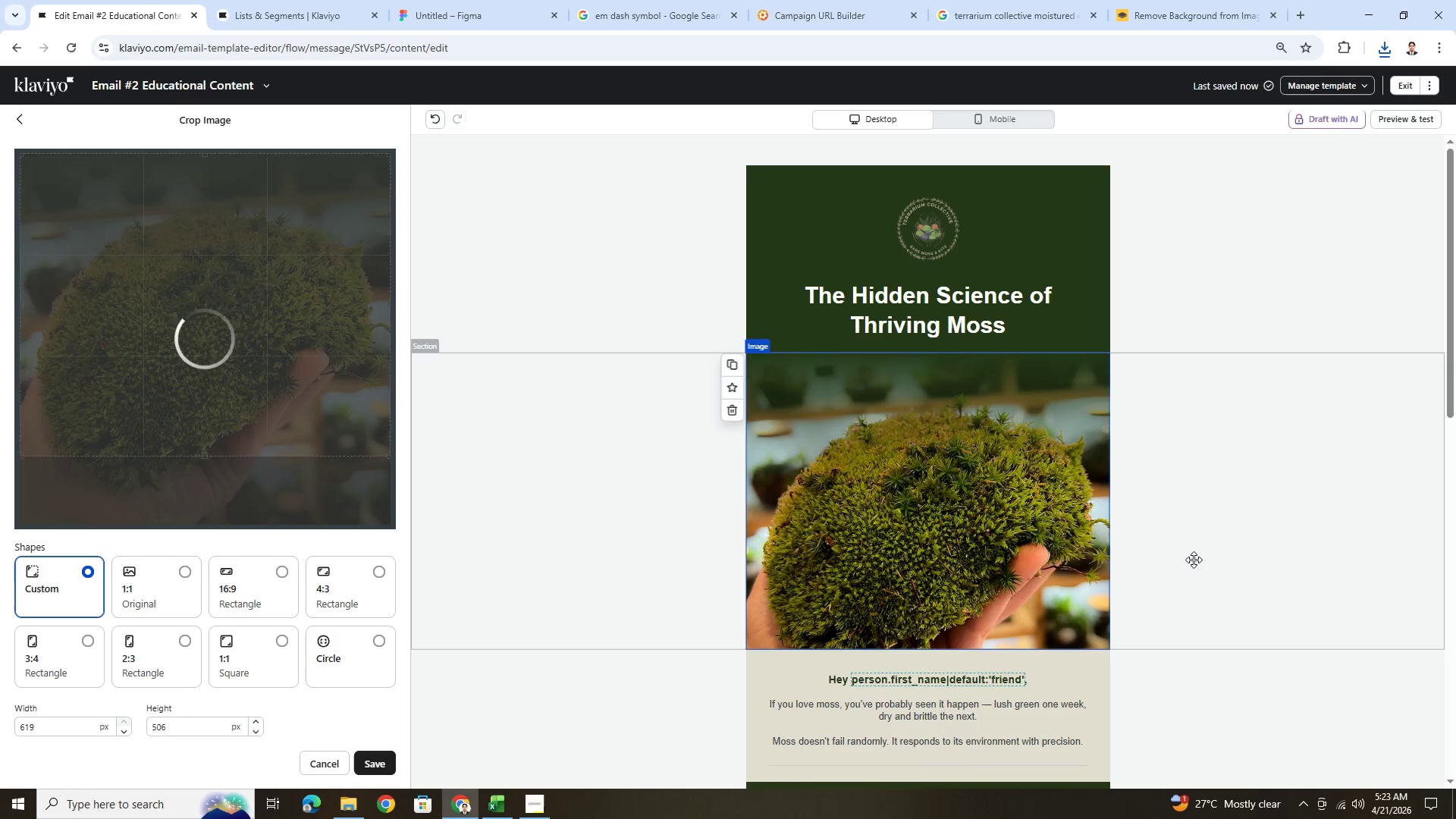 
wait(9.77)
 